 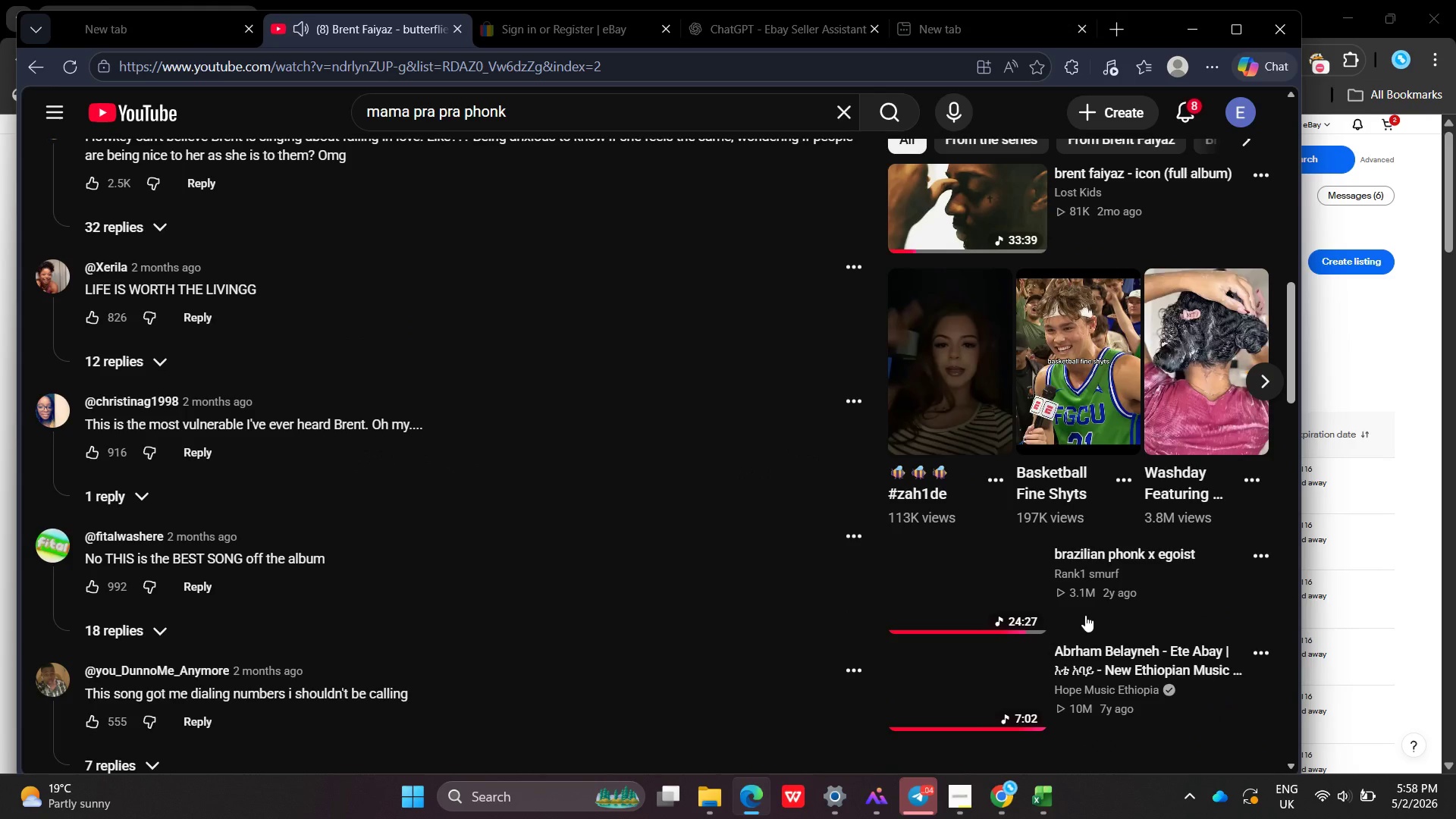 
left_click([858, 106])
 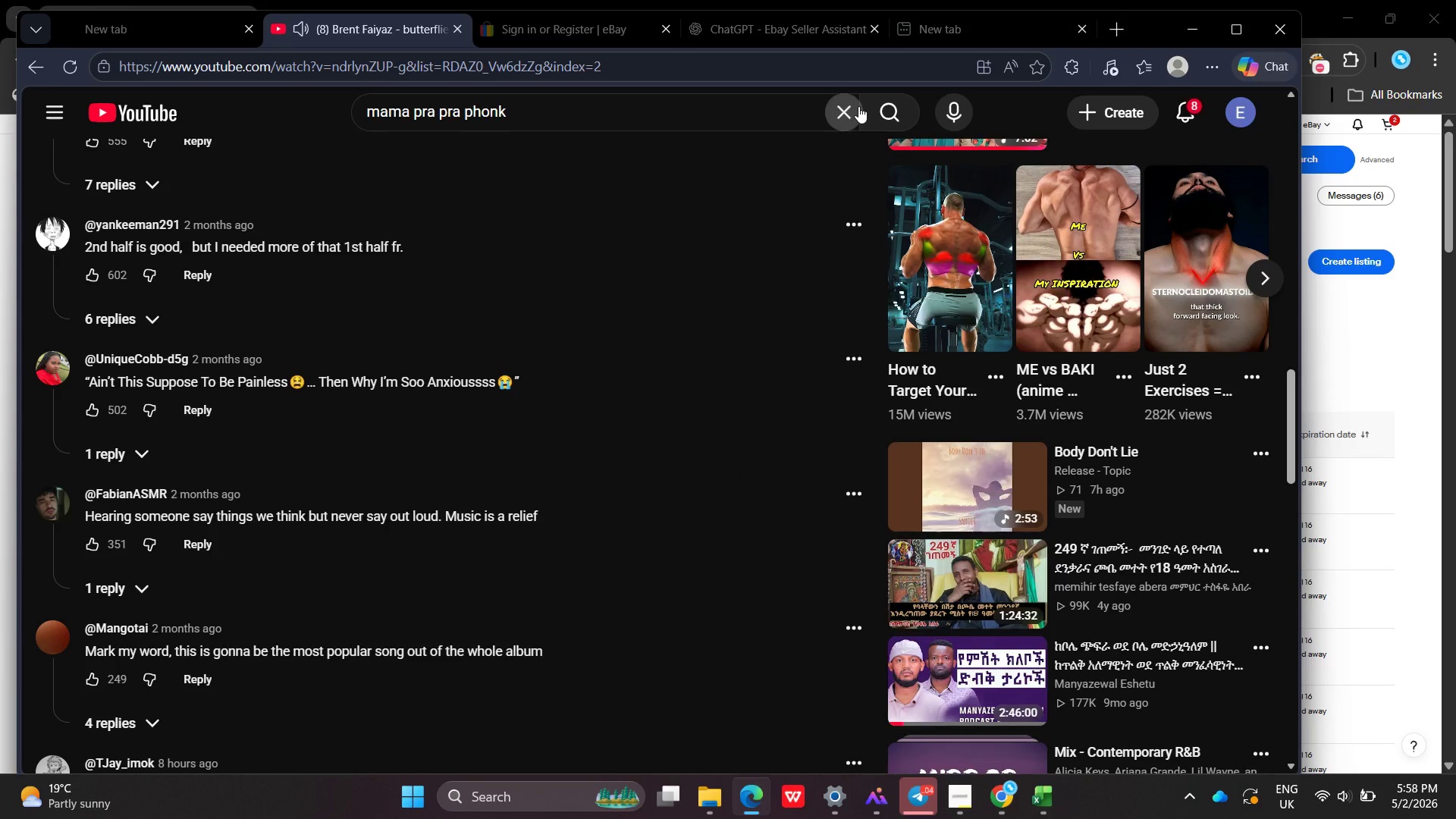 
type(she says )
 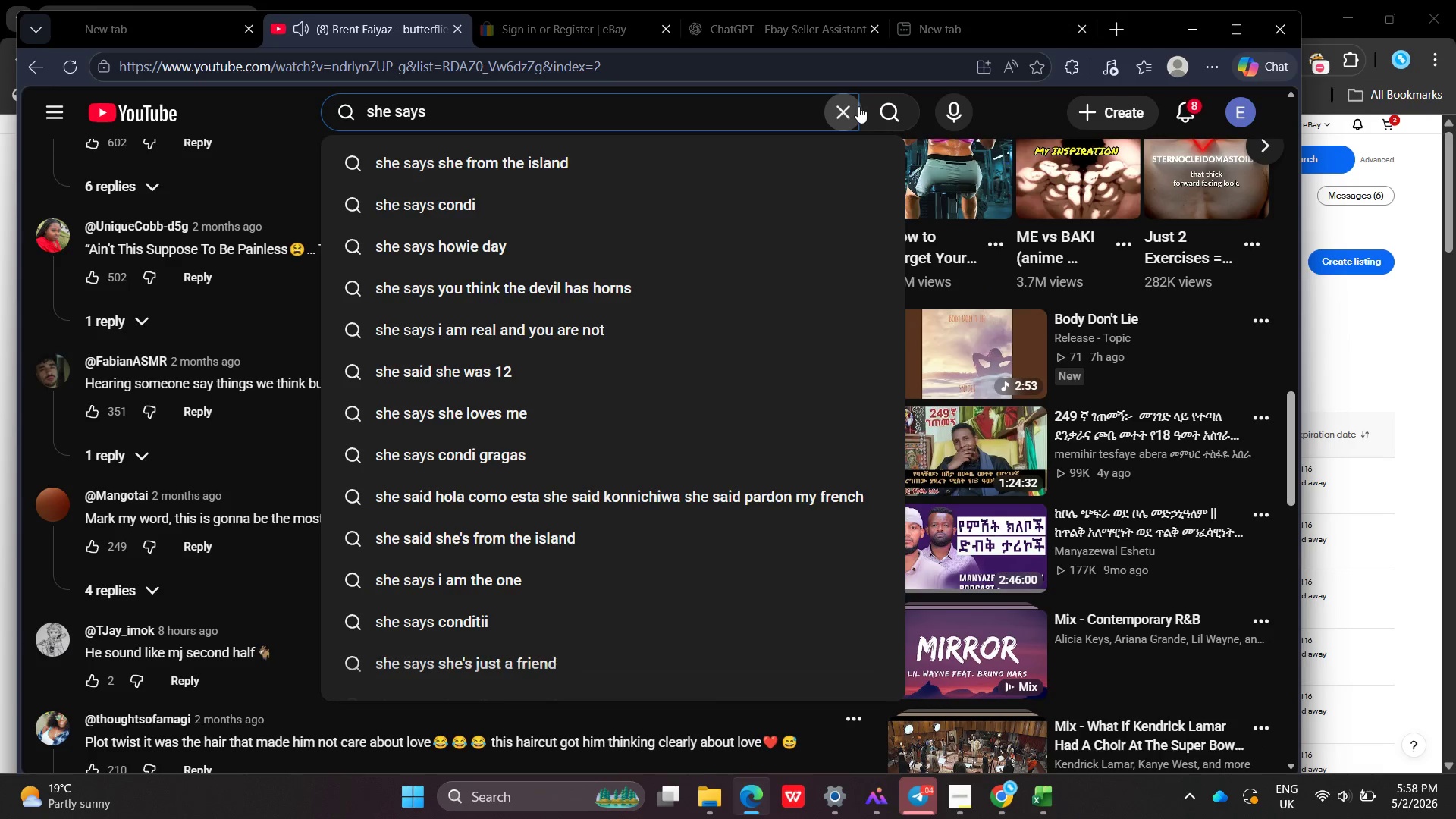 
wait(6.67)
 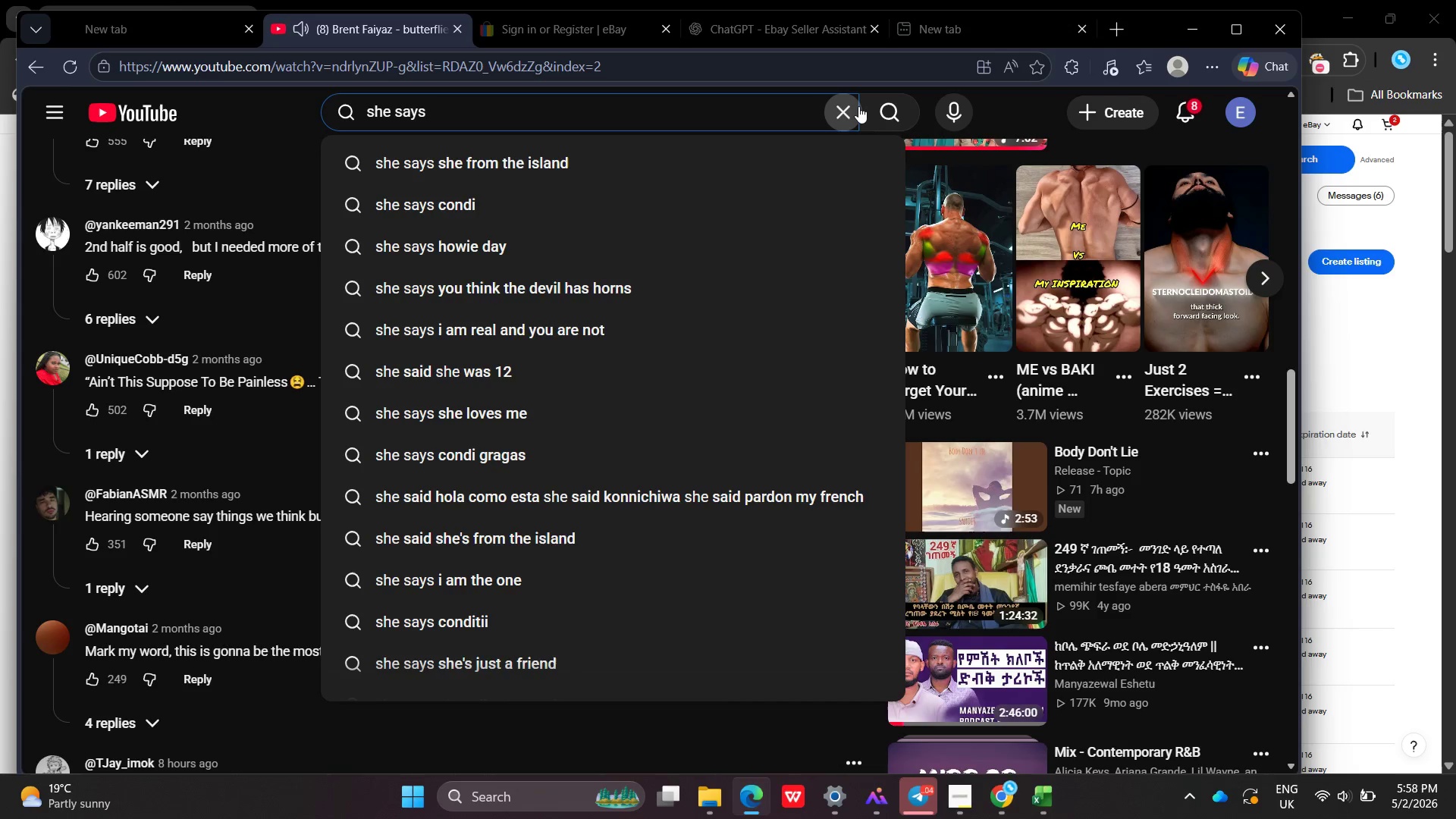 
type(i wa)
 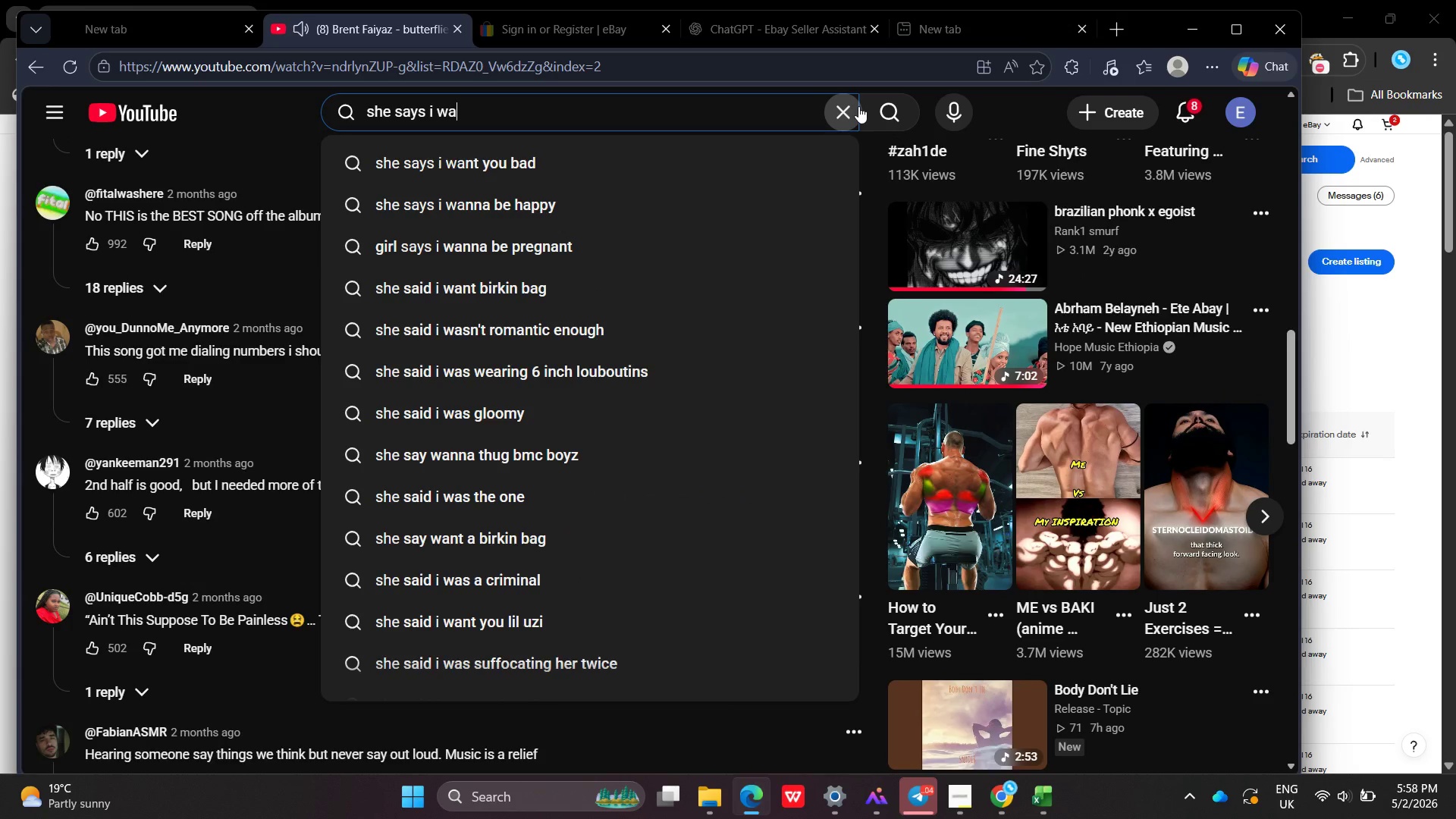 
left_click([841, 162])
 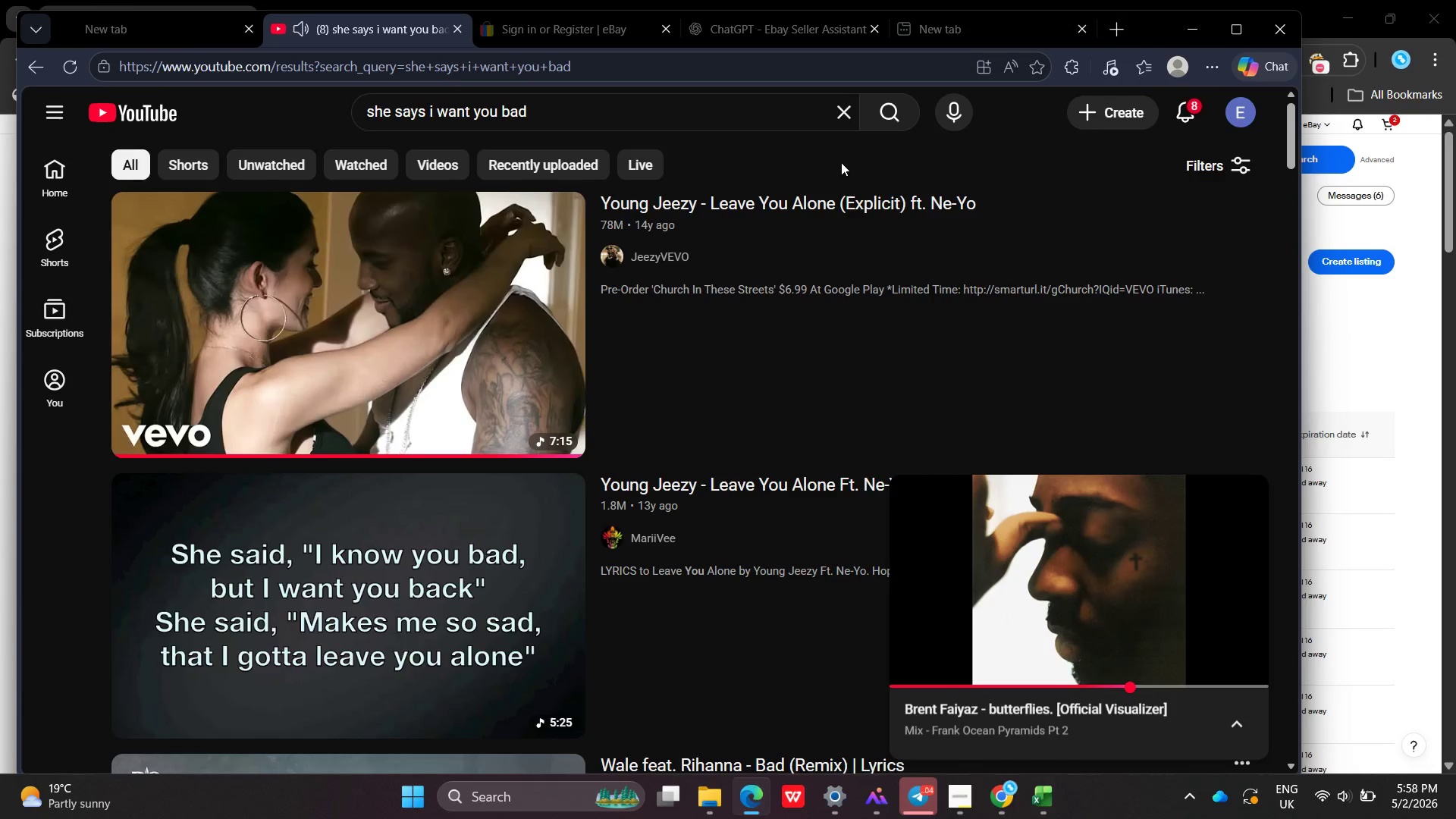 
left_click([544, 321])
 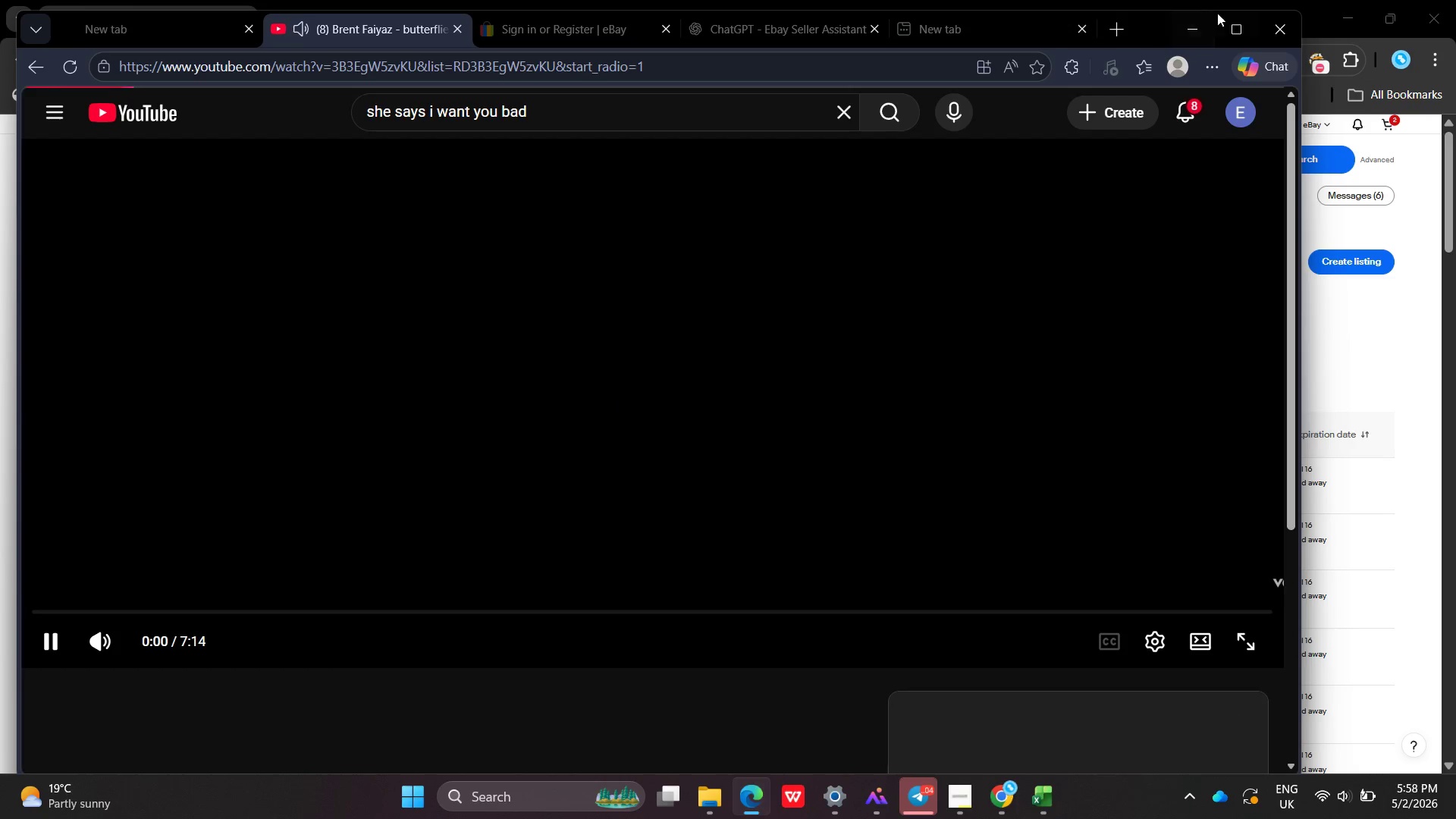 
left_click([1203, 27])
 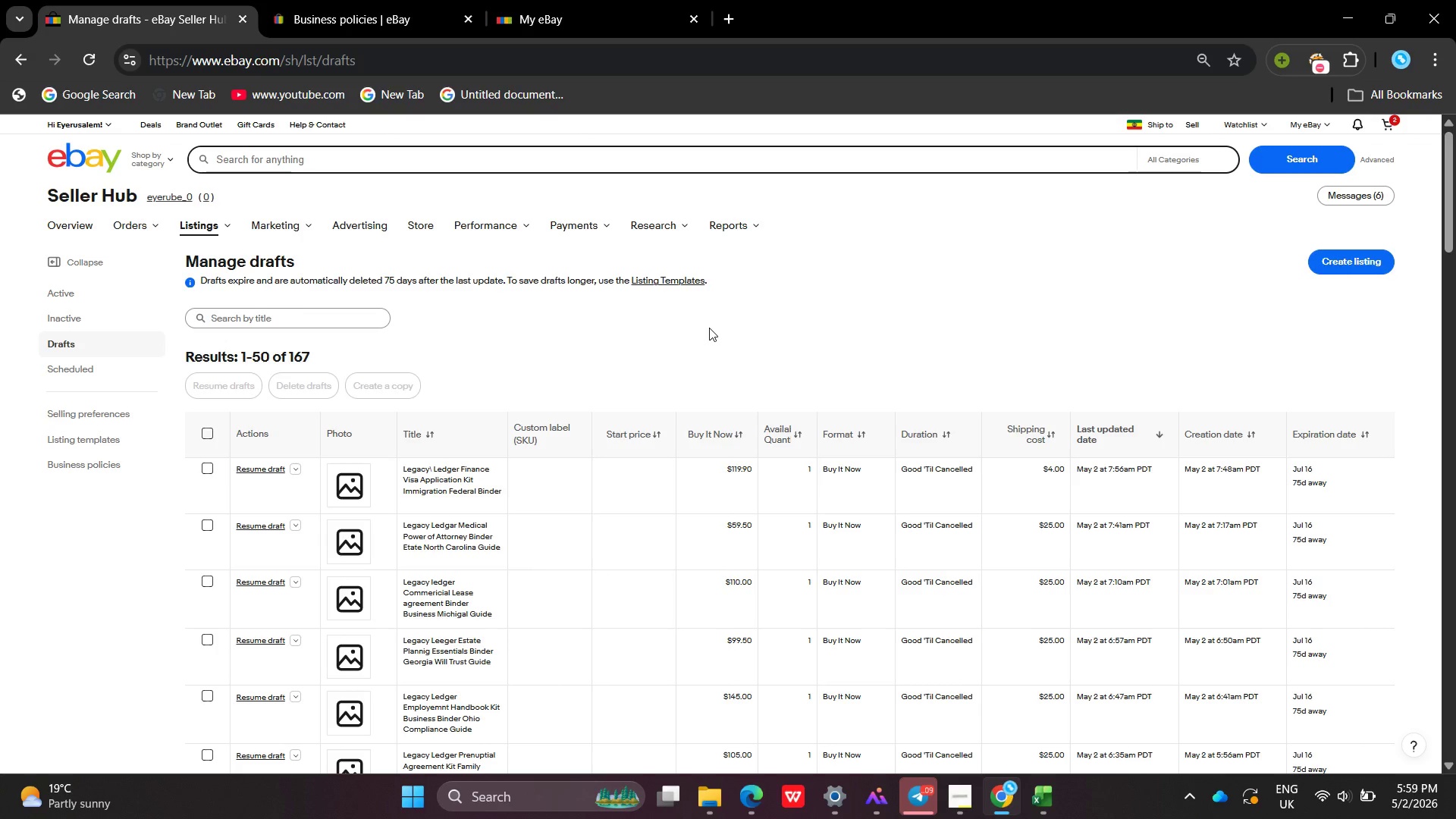 
wait(25.31)
 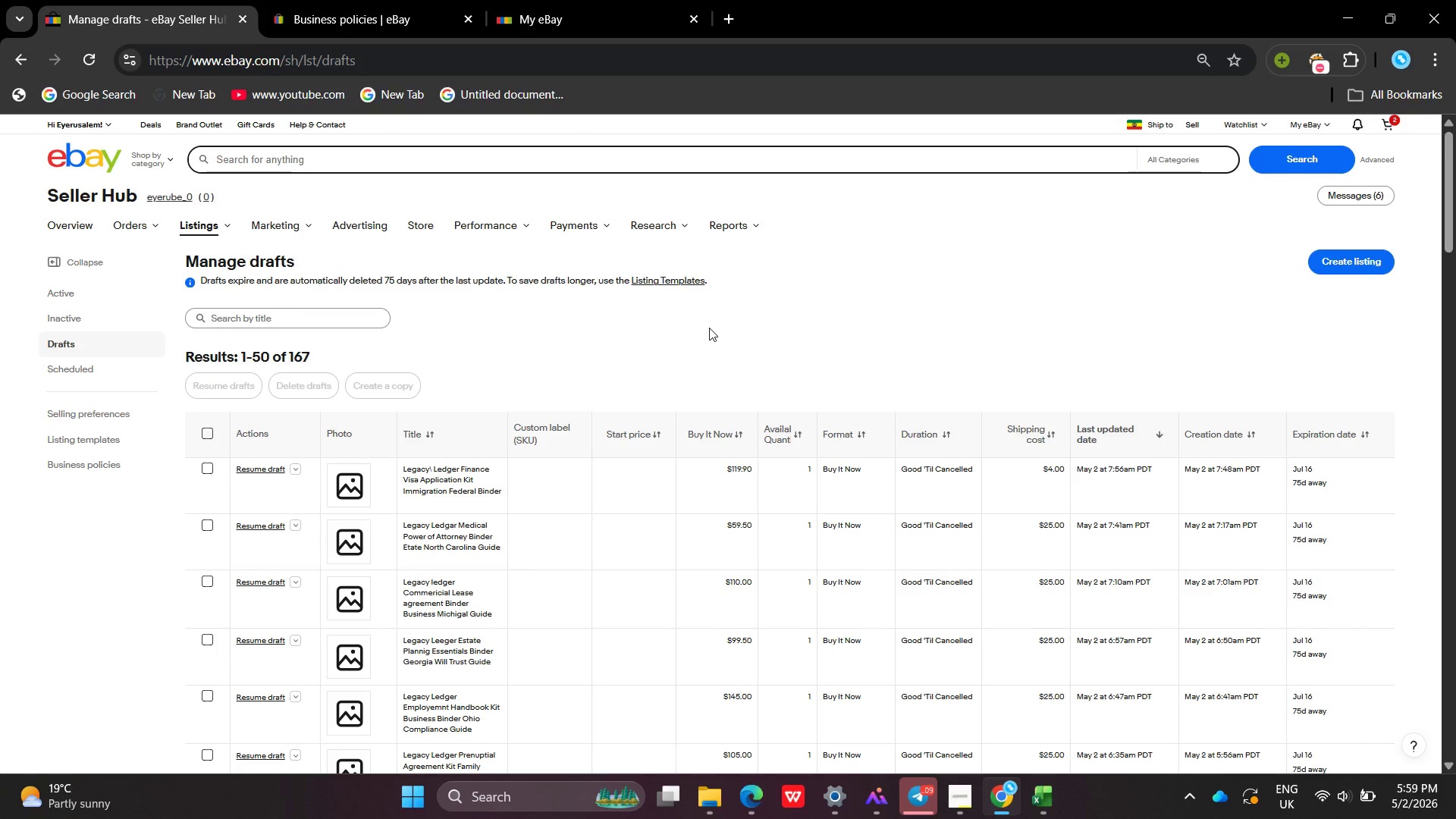 
left_click([1324, 249])
 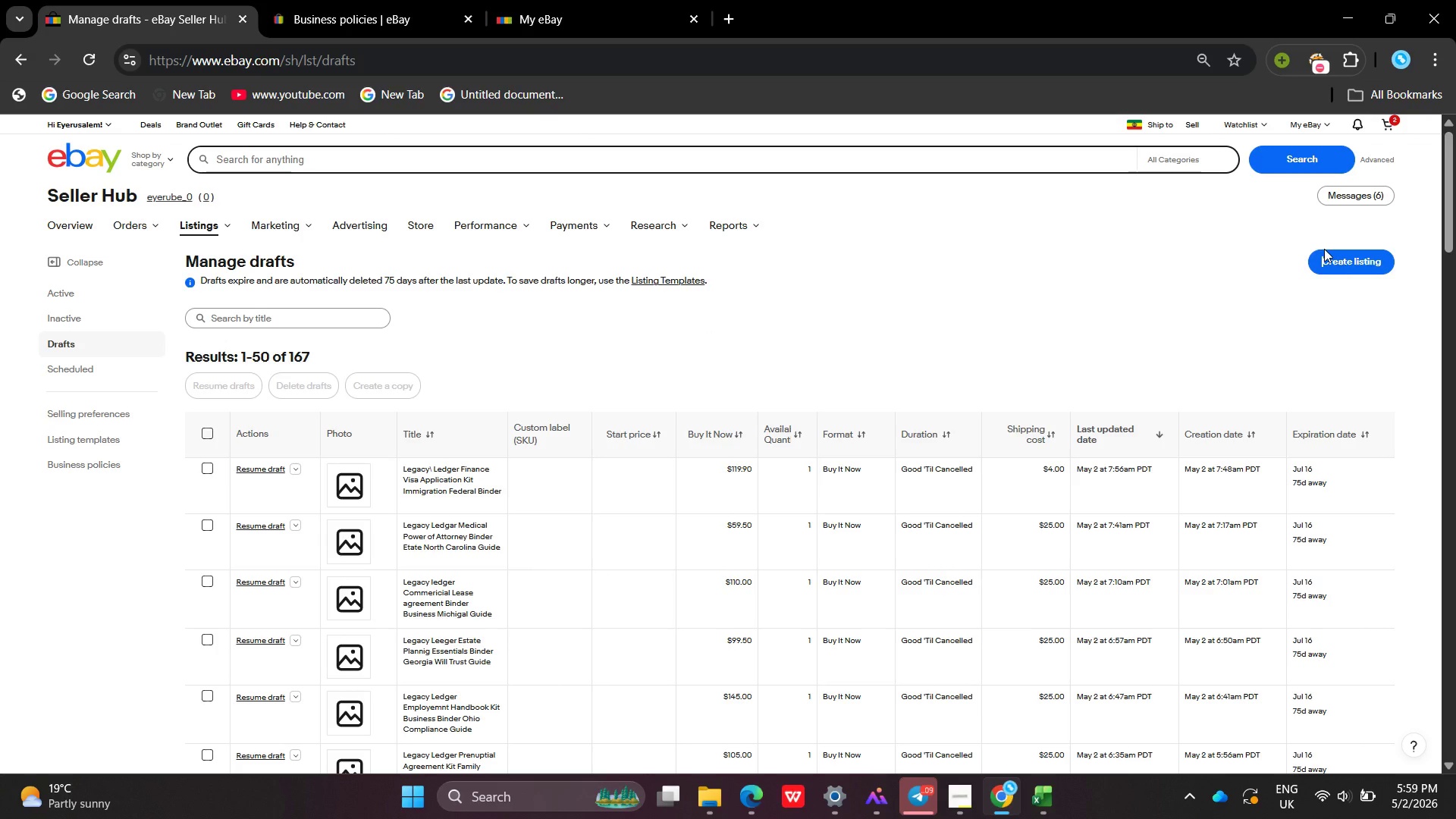 
left_click([1324, 249])
 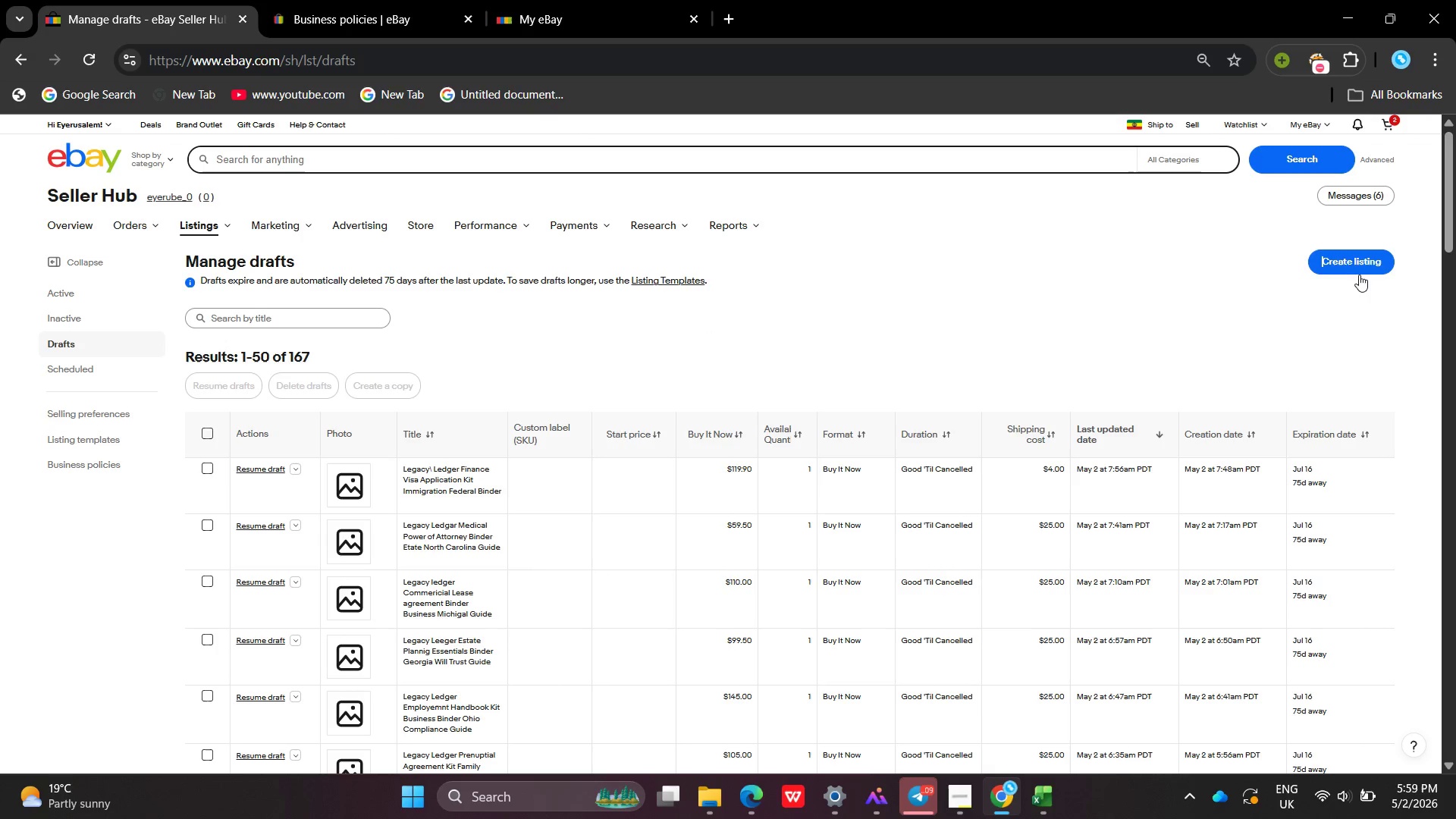 
left_click_drag(start_coordinate=[1359, 275], to_coordinate=[1367, 273])
 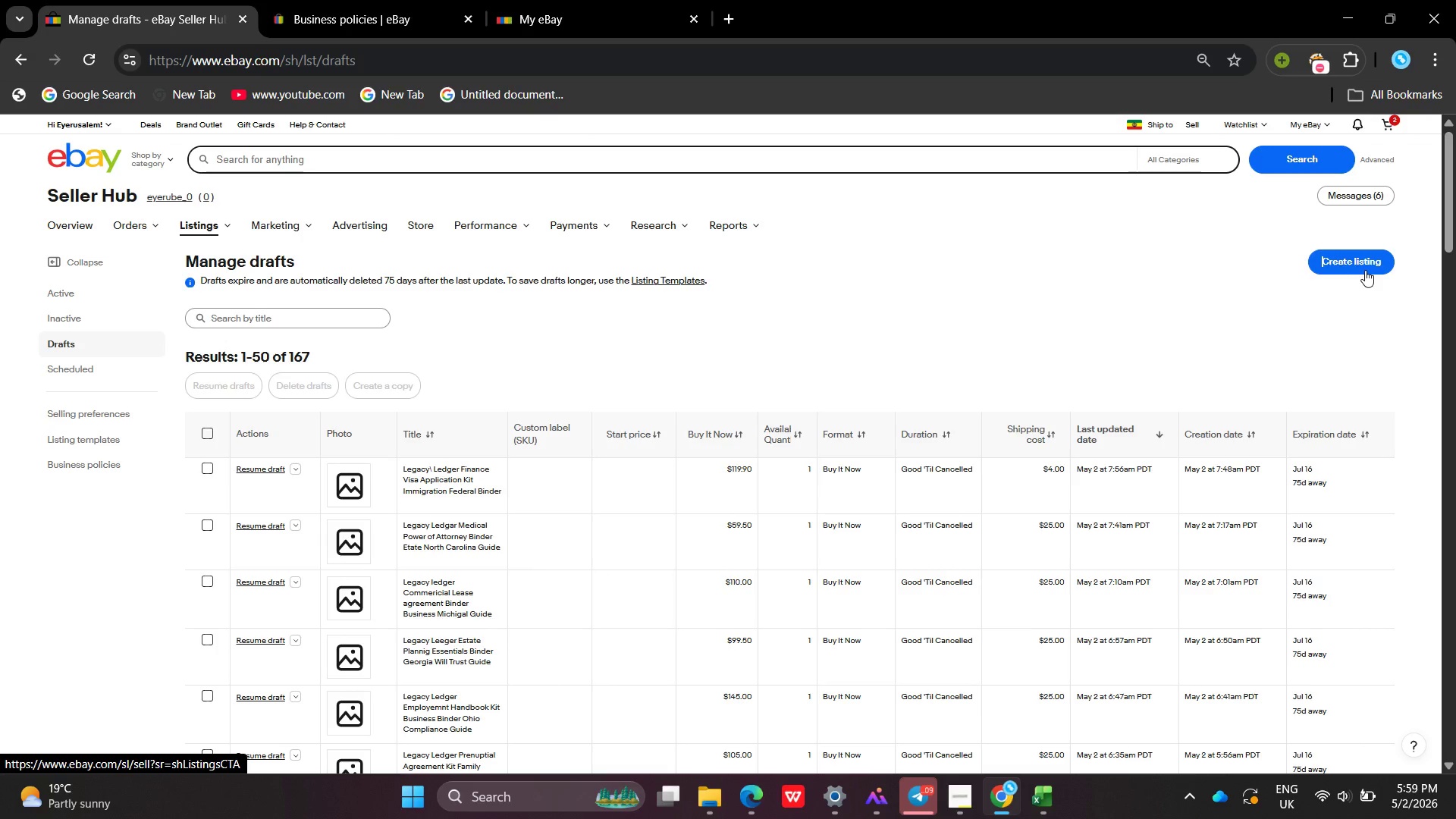 
left_click([1365, 268])
 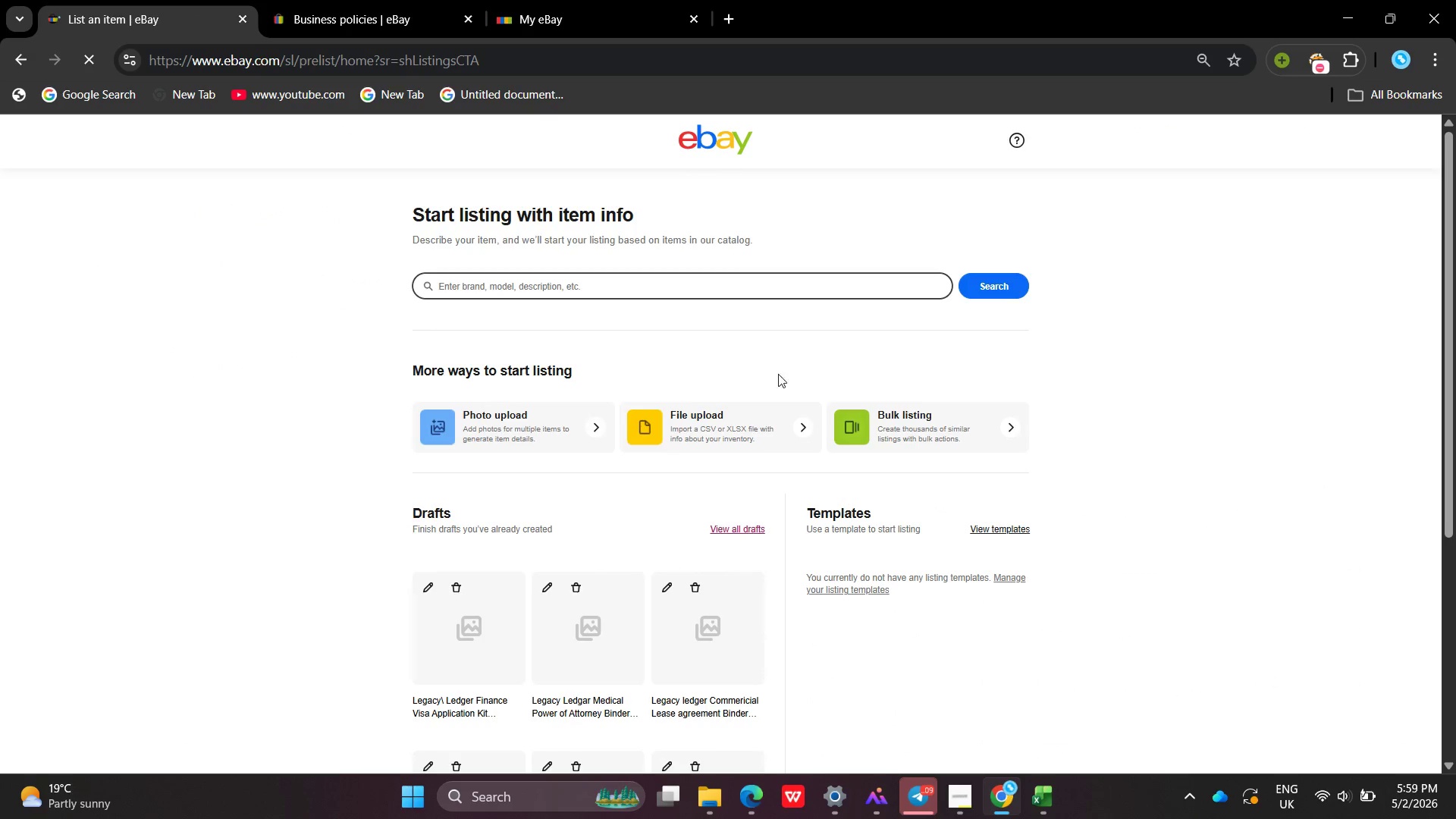 
left_click([507, 284])
 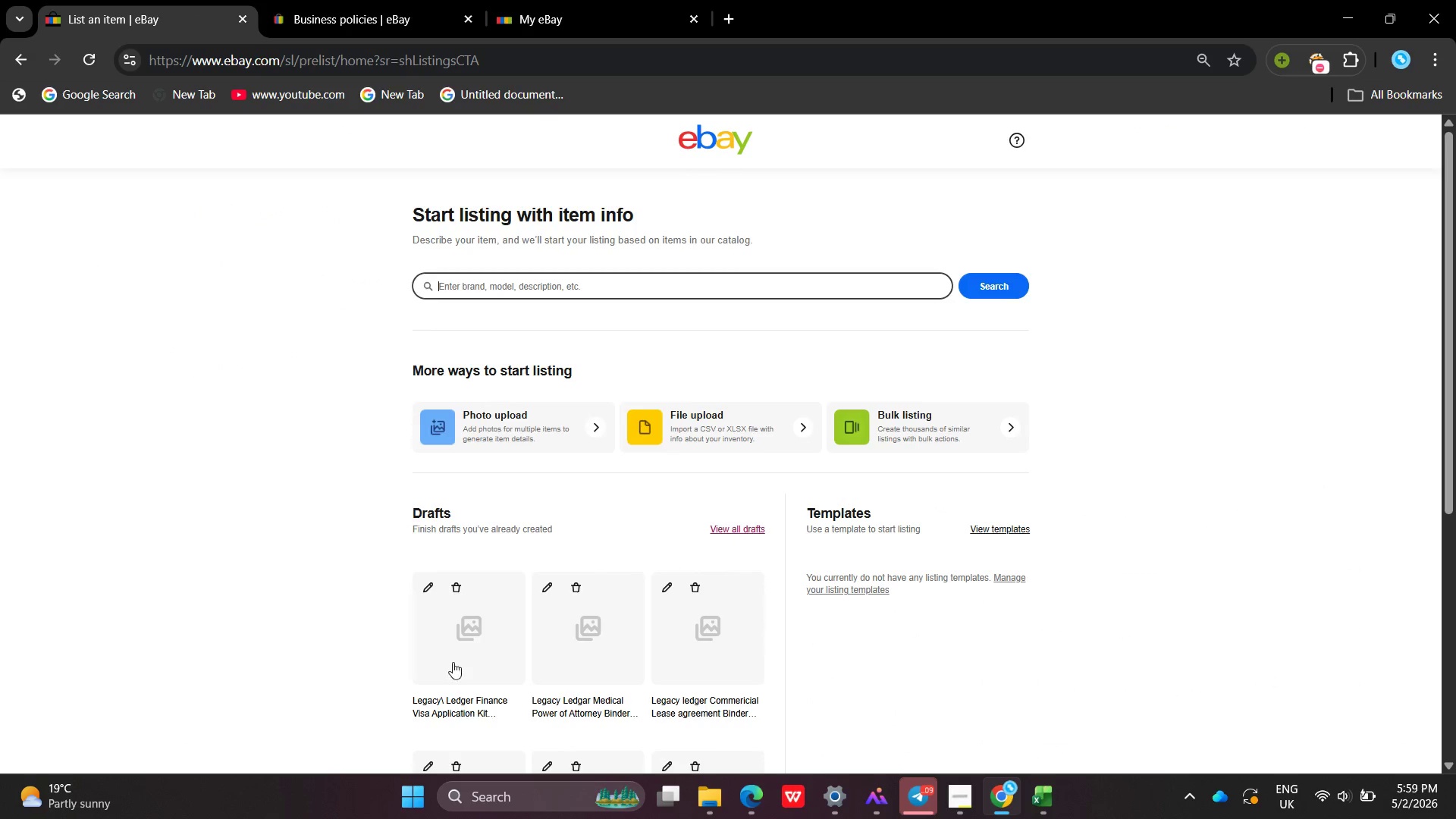 
left_click([415, 768])
 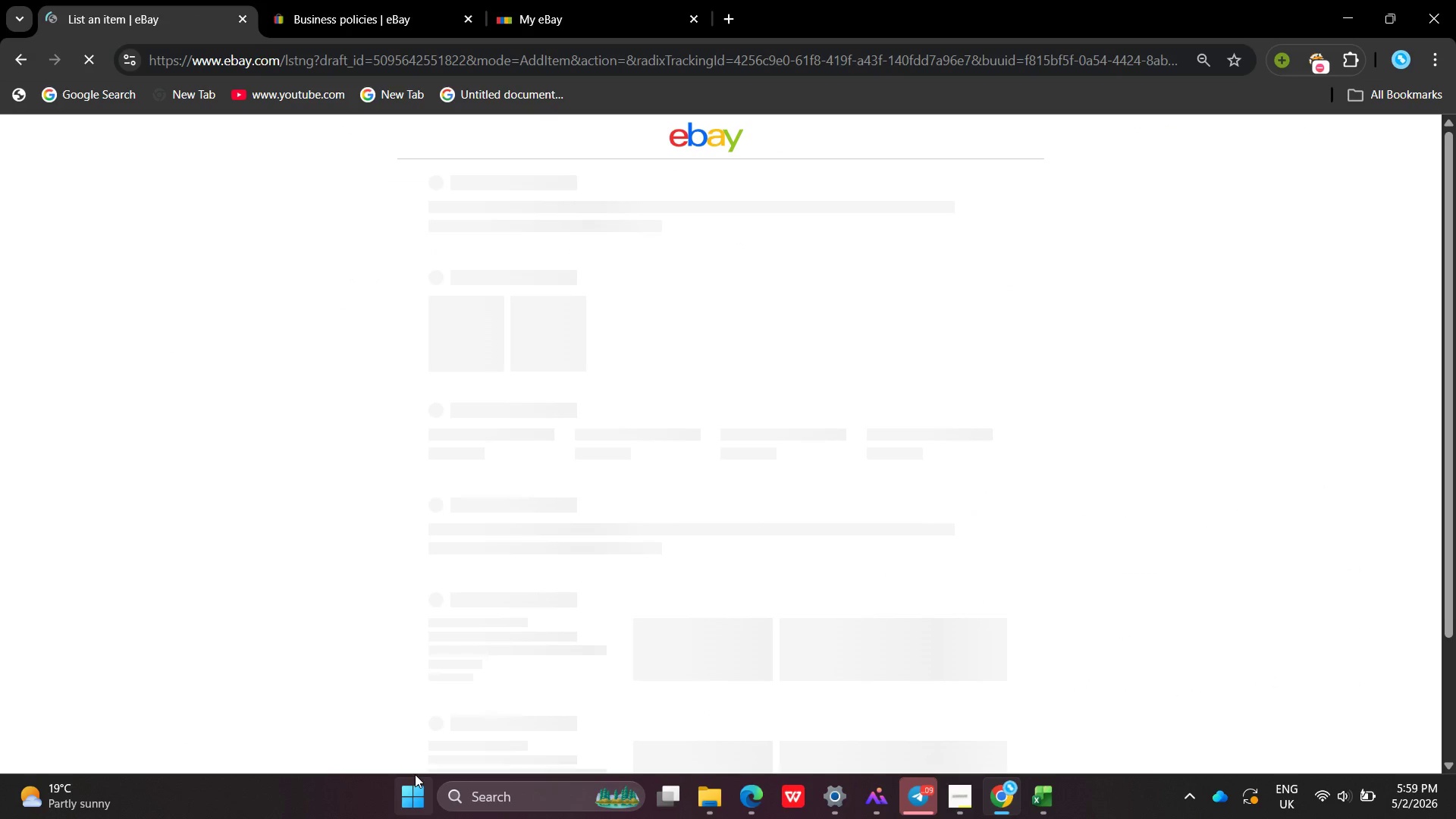 
mouse_move([625, 366])
 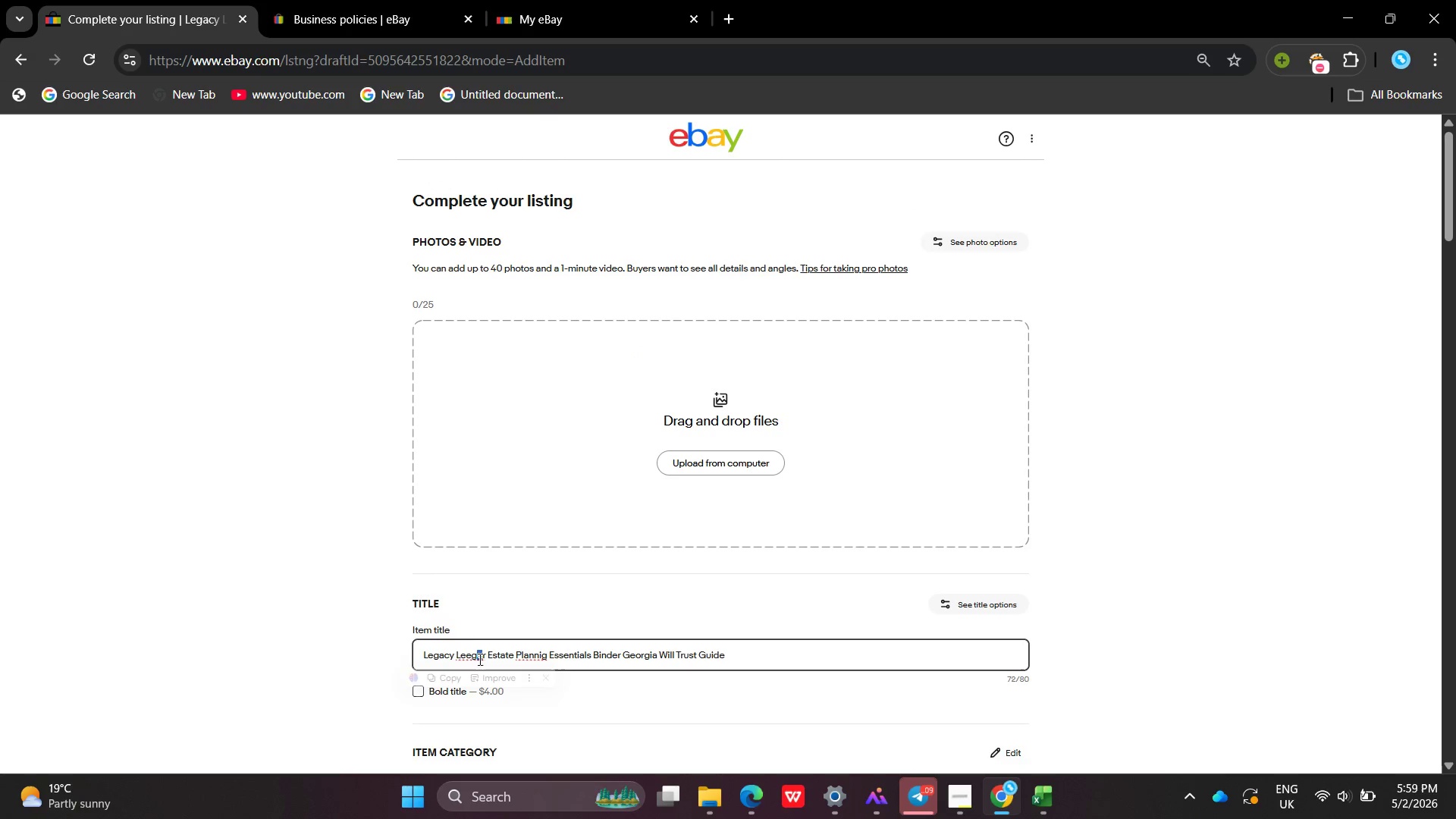 
left_click([27, 61])
 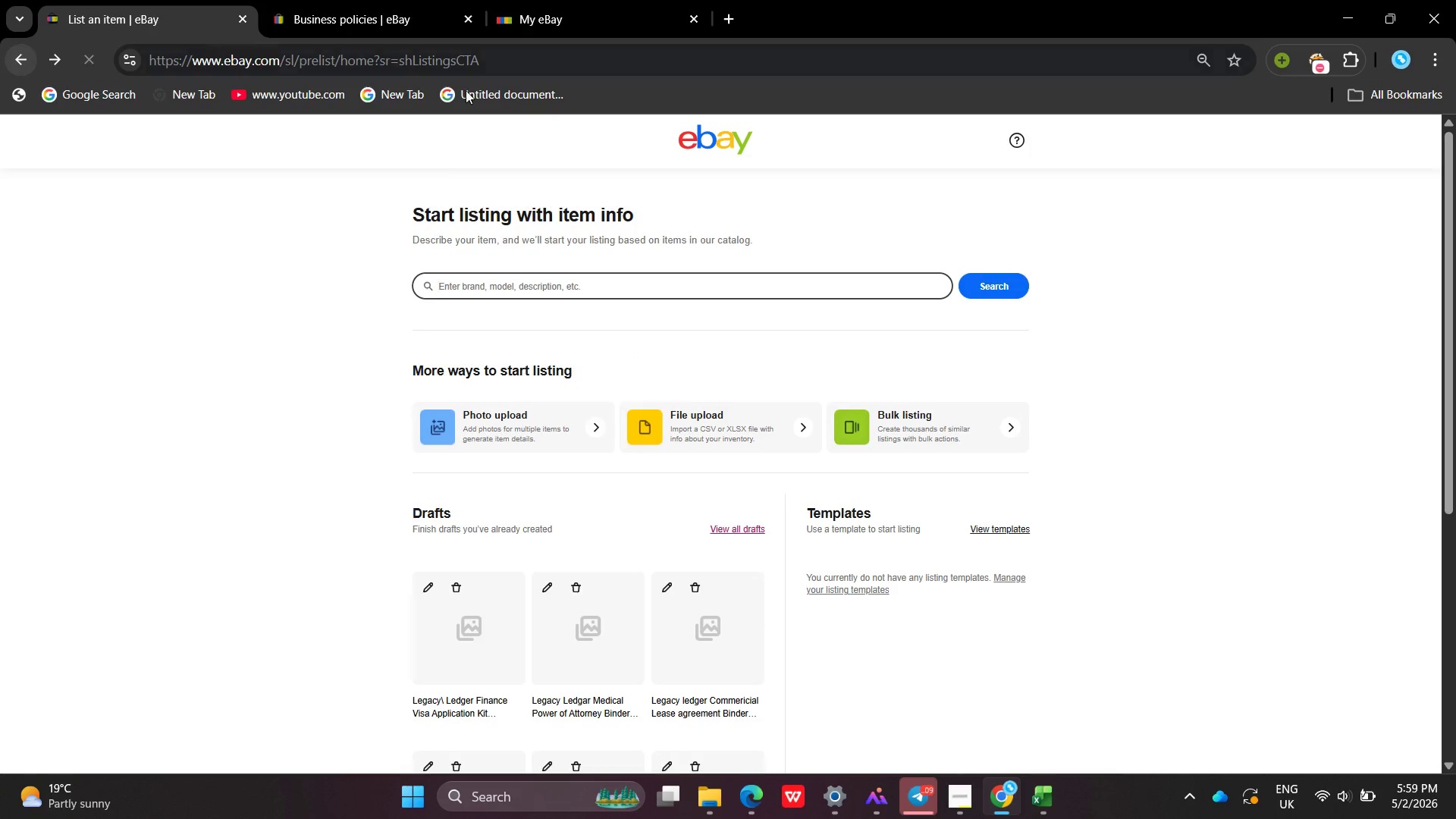 
left_click([885, 425])
 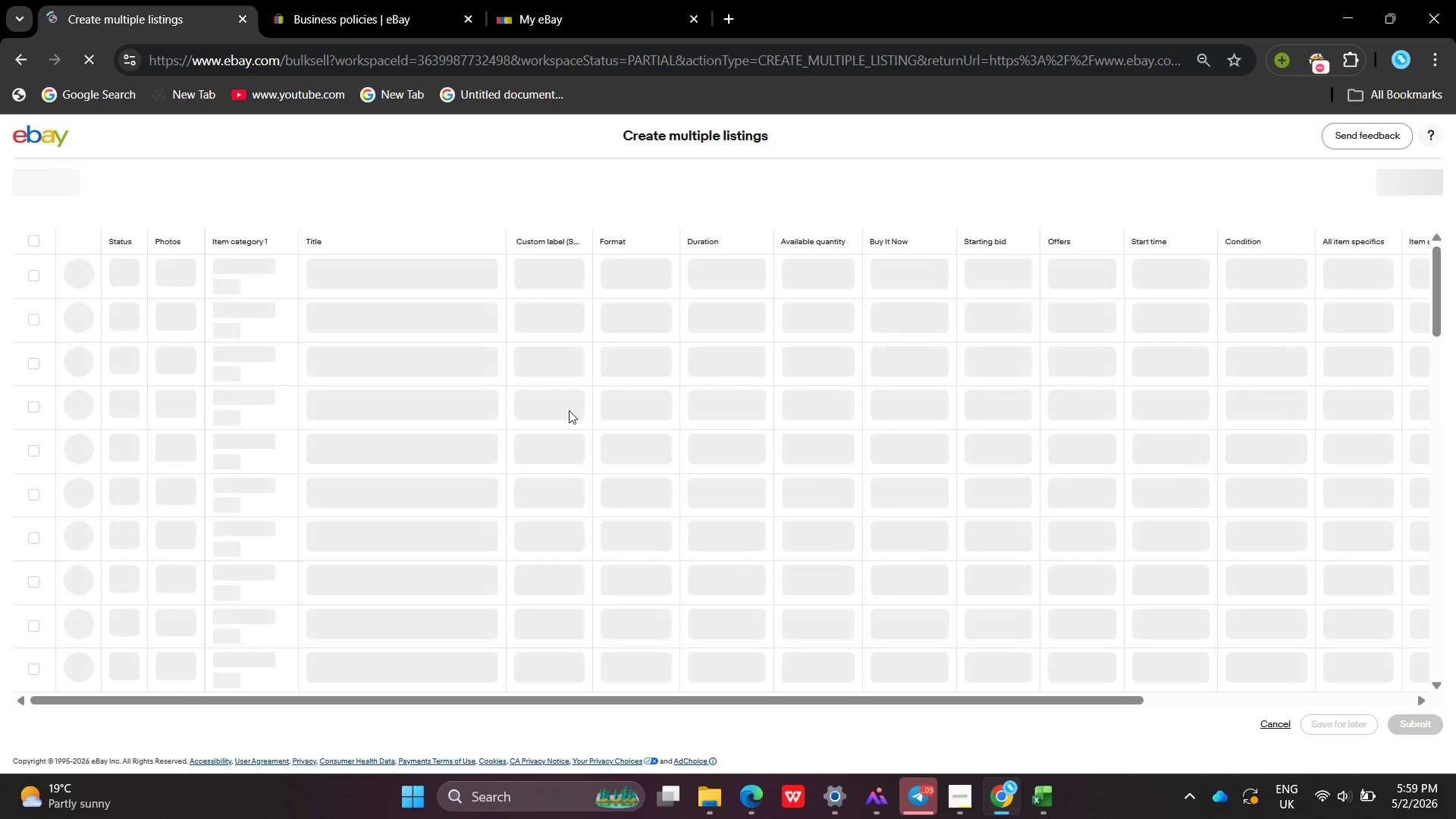 
wait(5.96)
 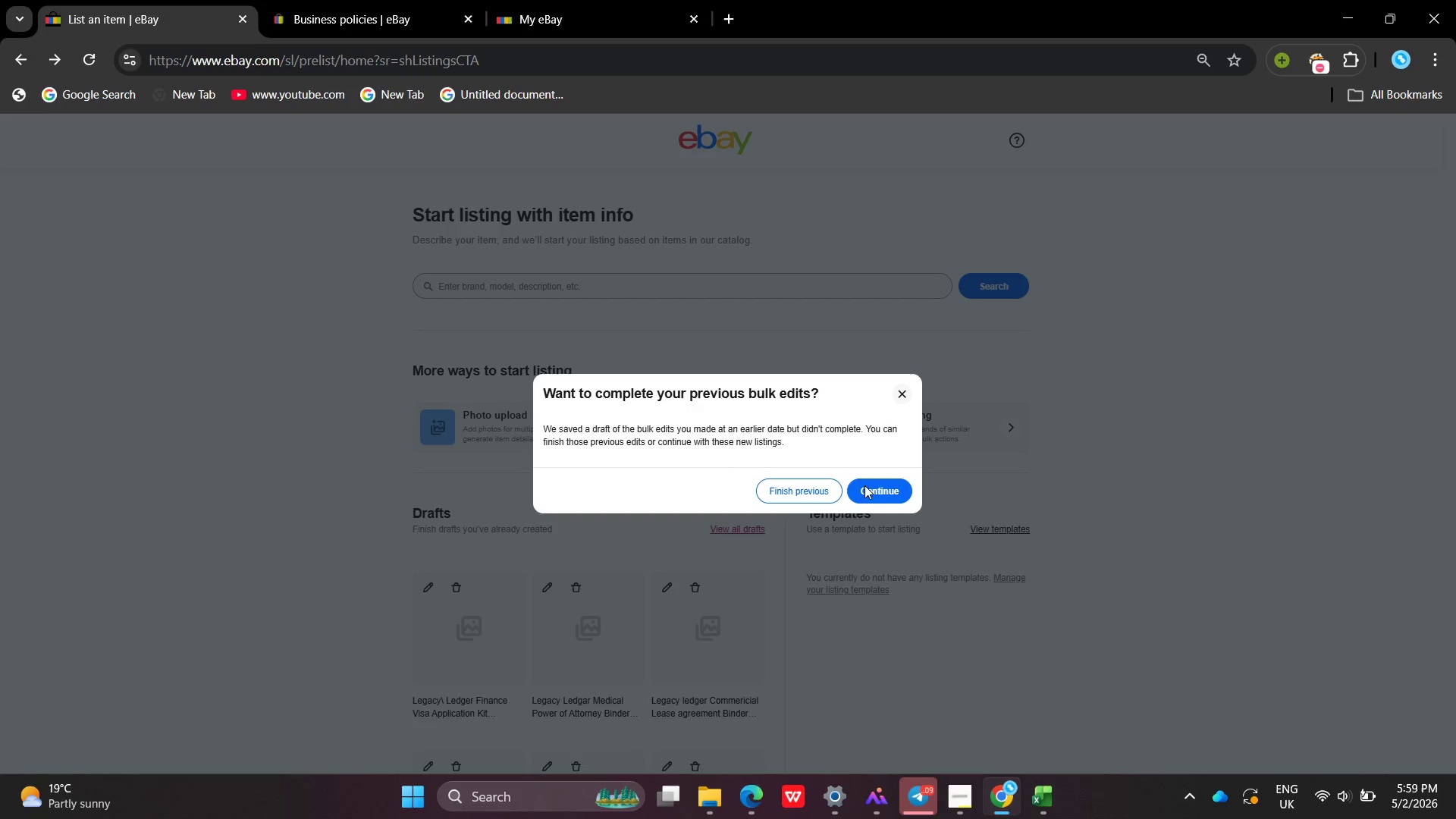 
mouse_move([243, 283])
 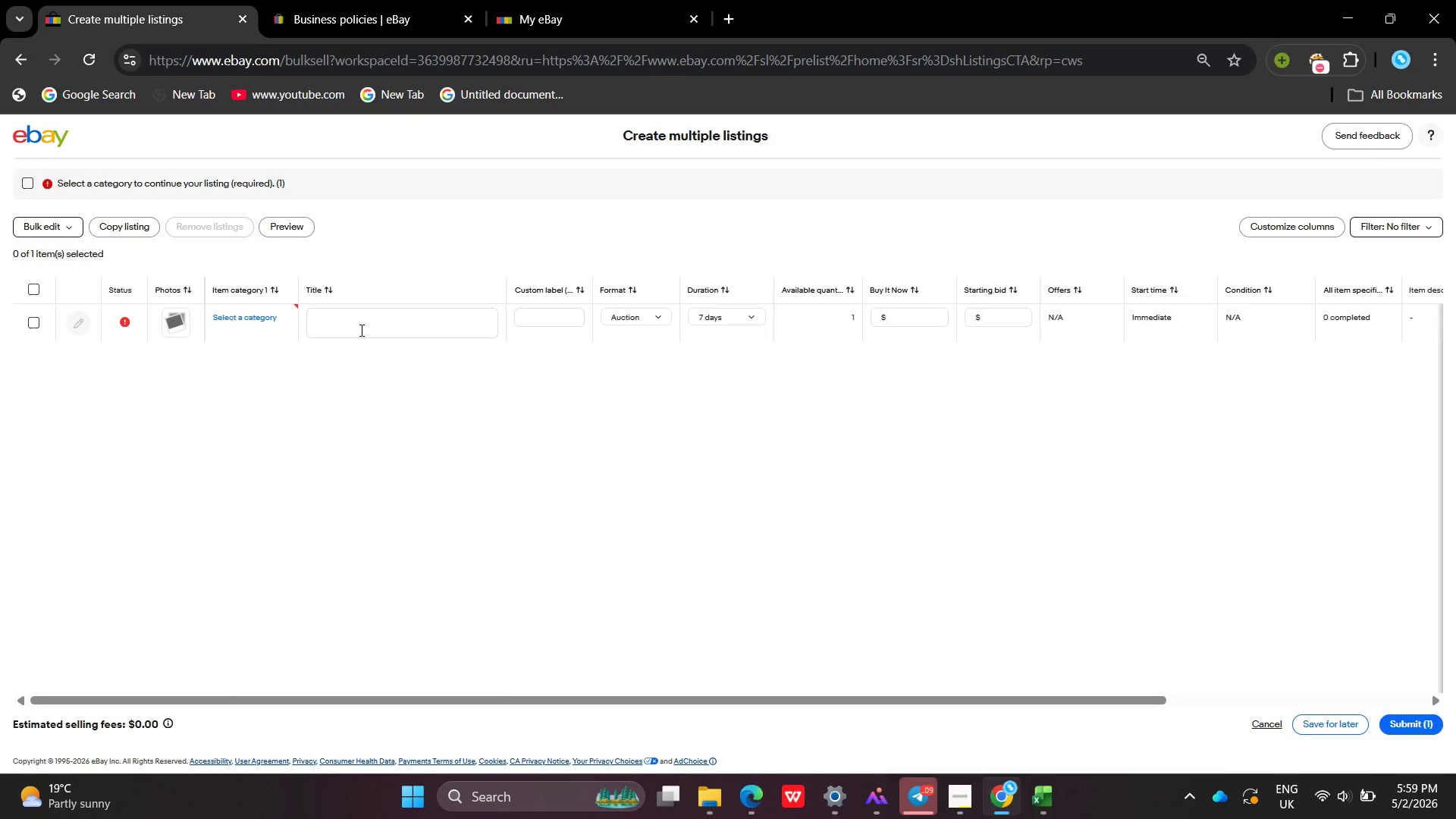 
left_click([360, 330])
 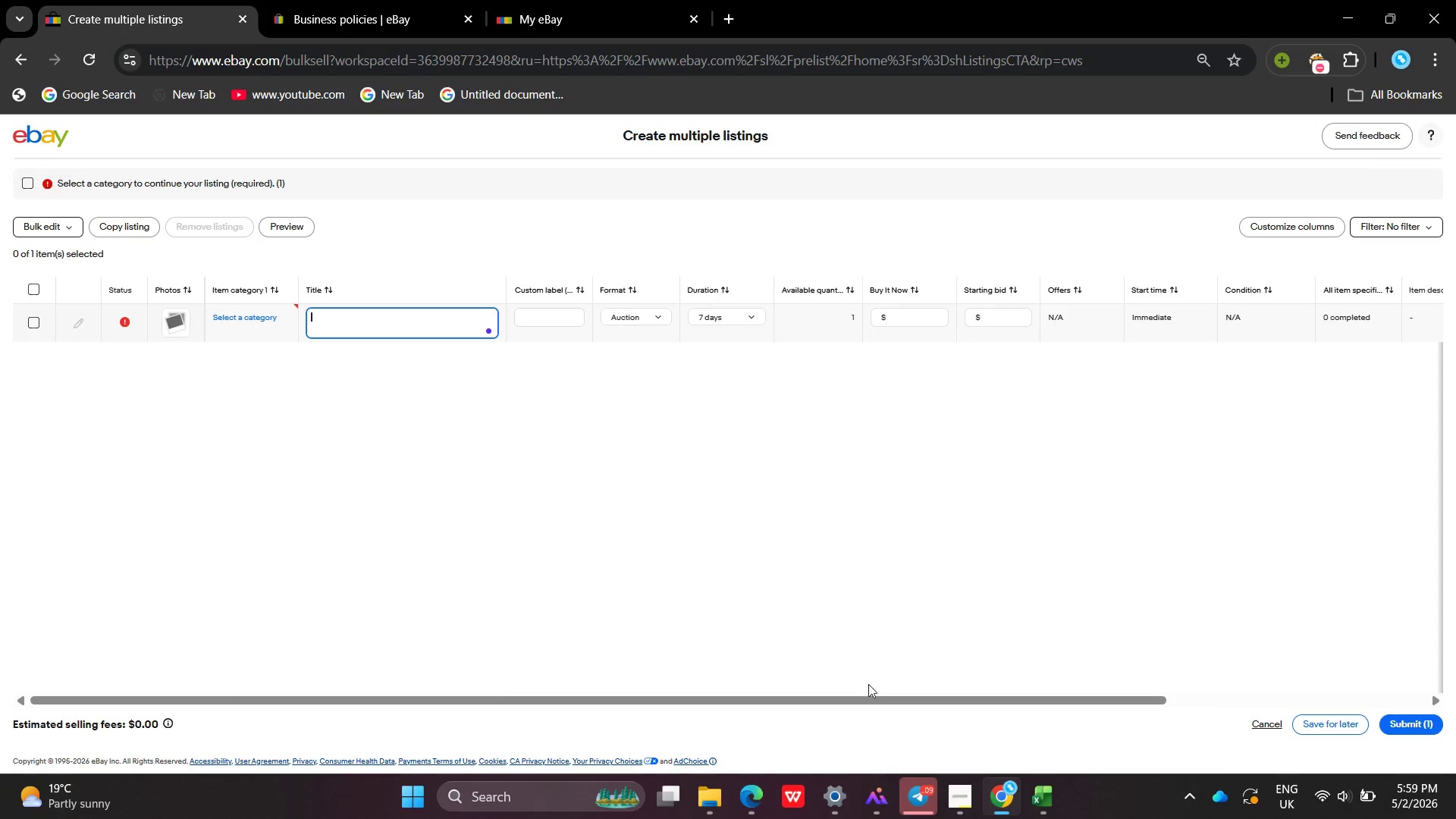 
left_click([1049, 811])
 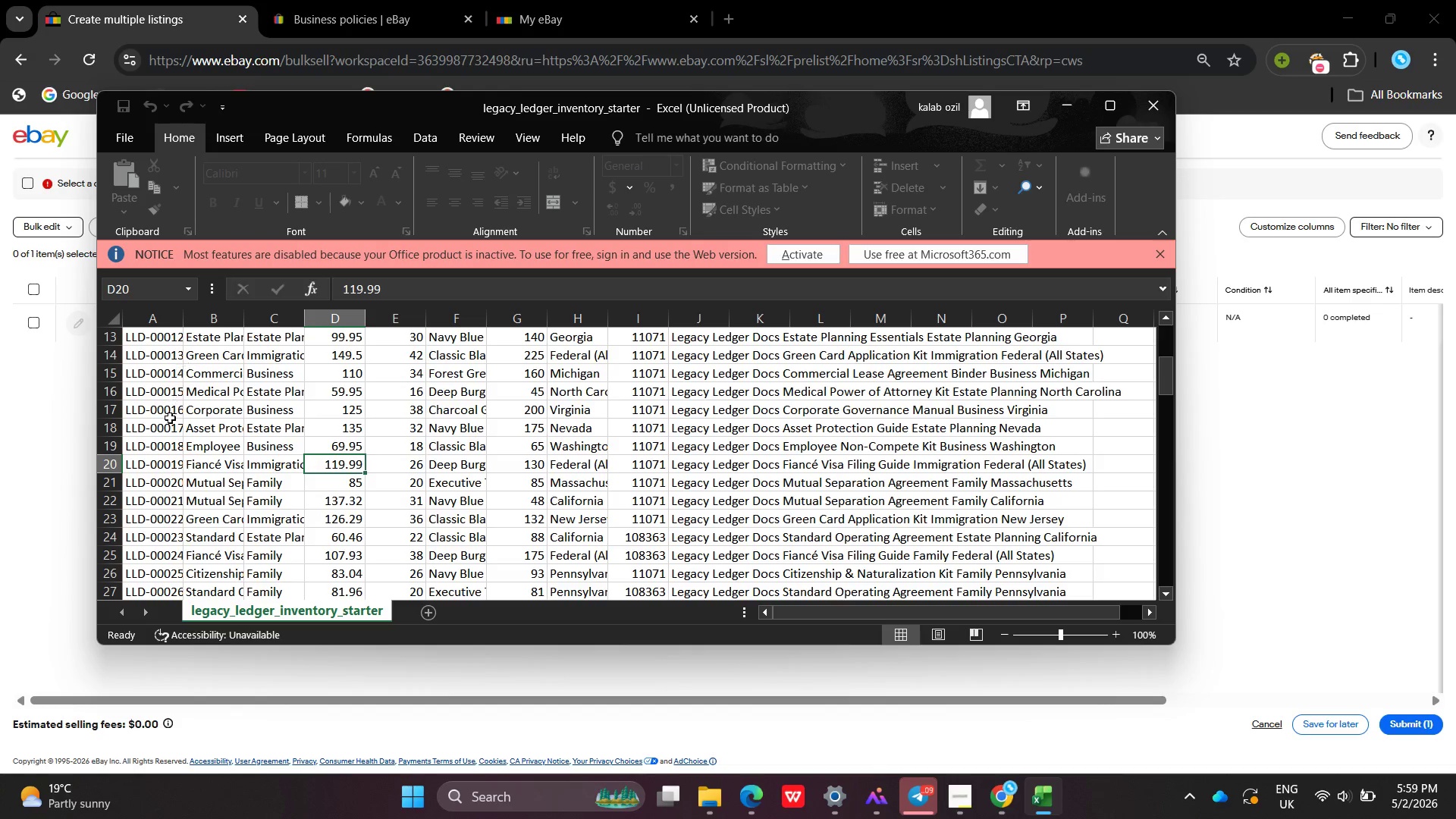 
left_click([140, 484])
 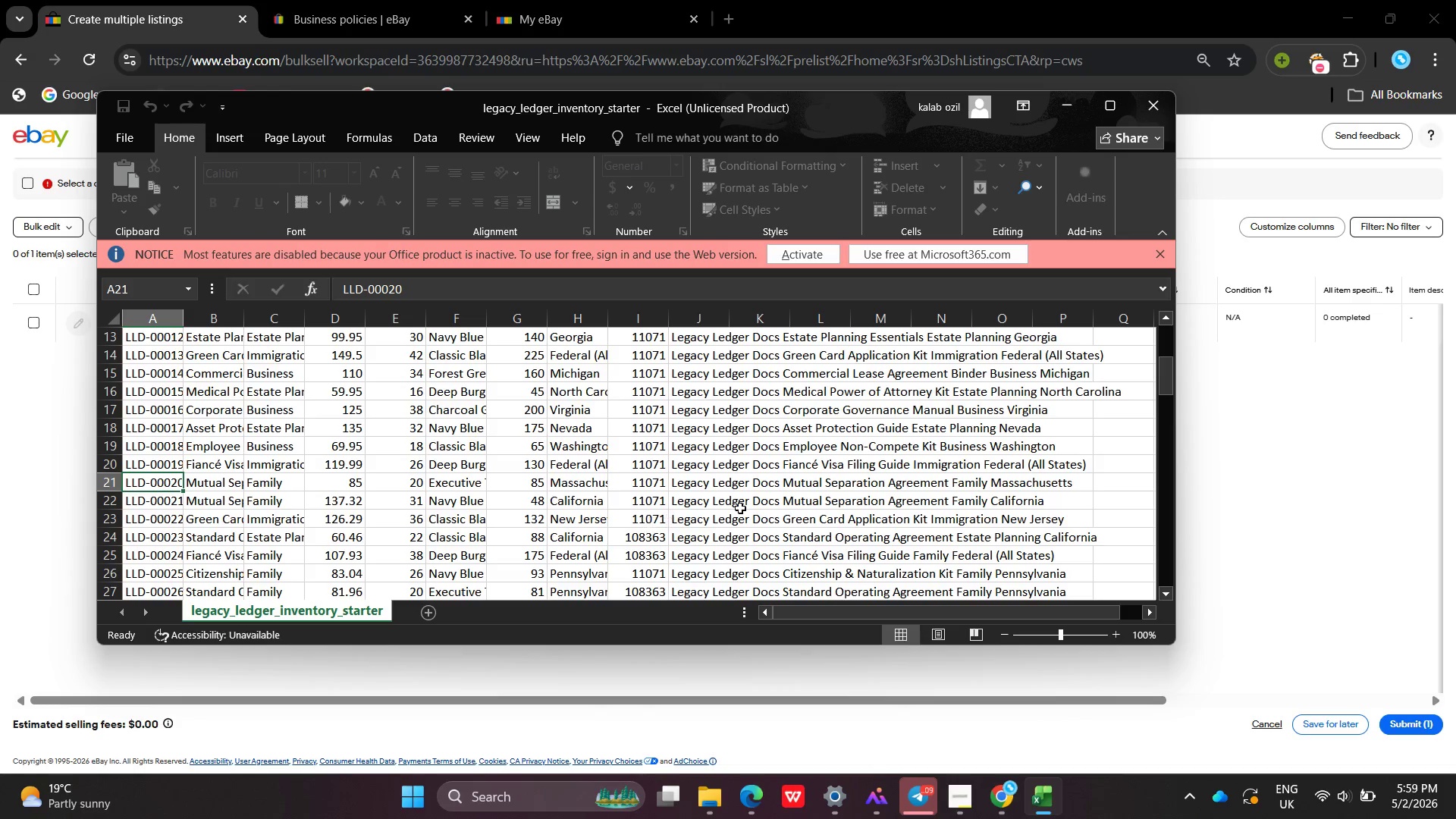 
double_click([811, 490])
 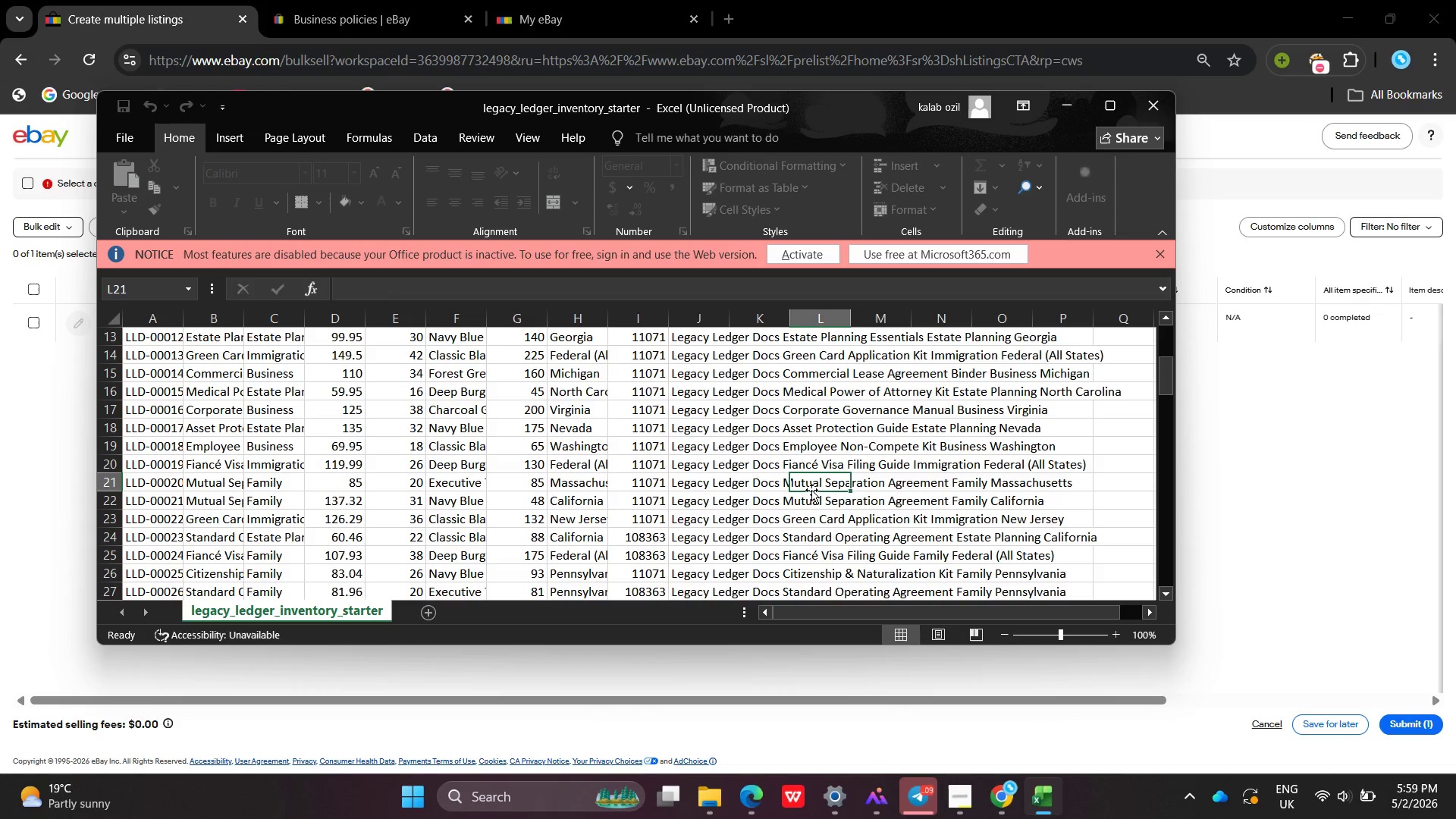 
triple_click([811, 490])
 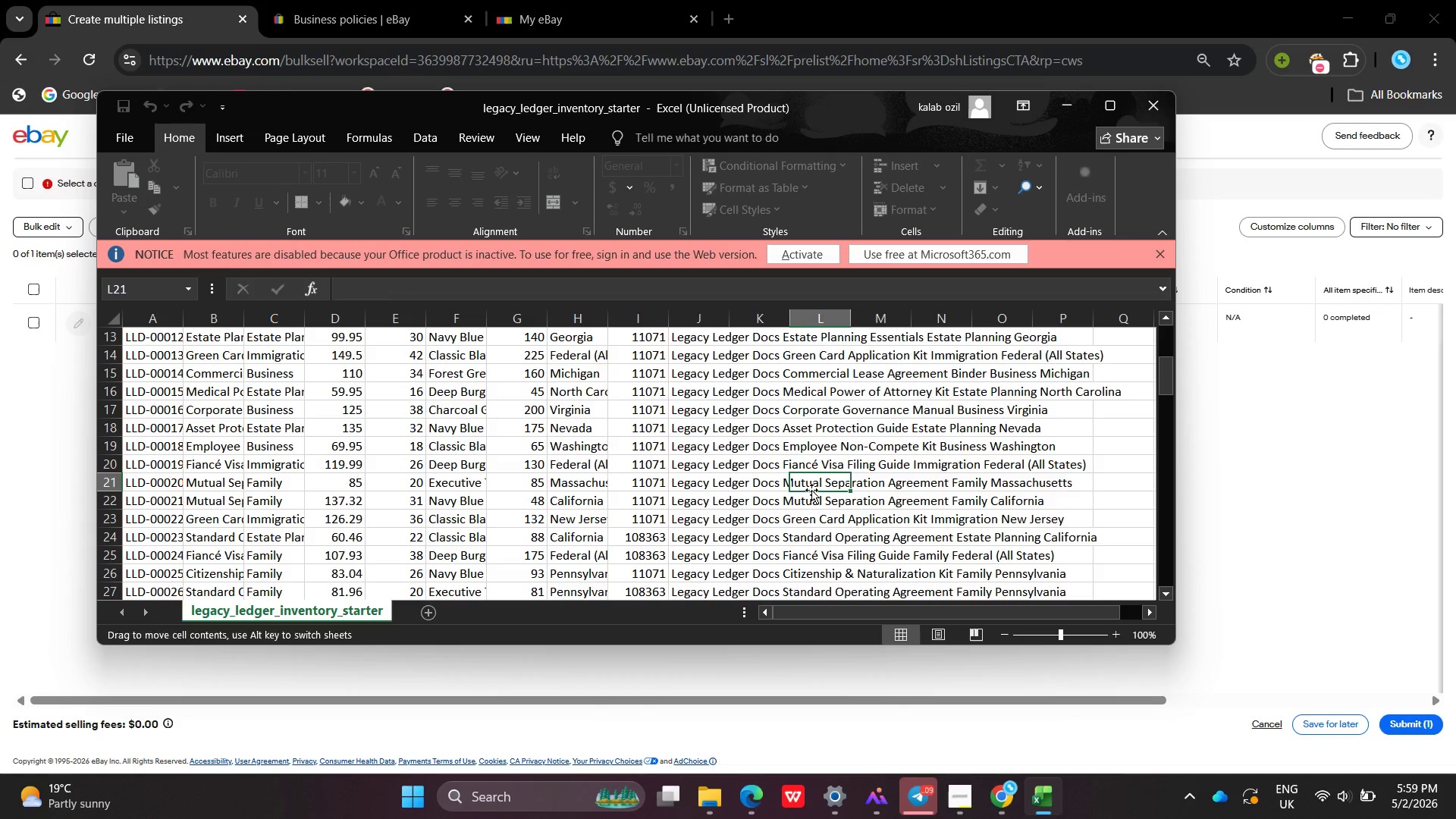 
triple_click([811, 490])
 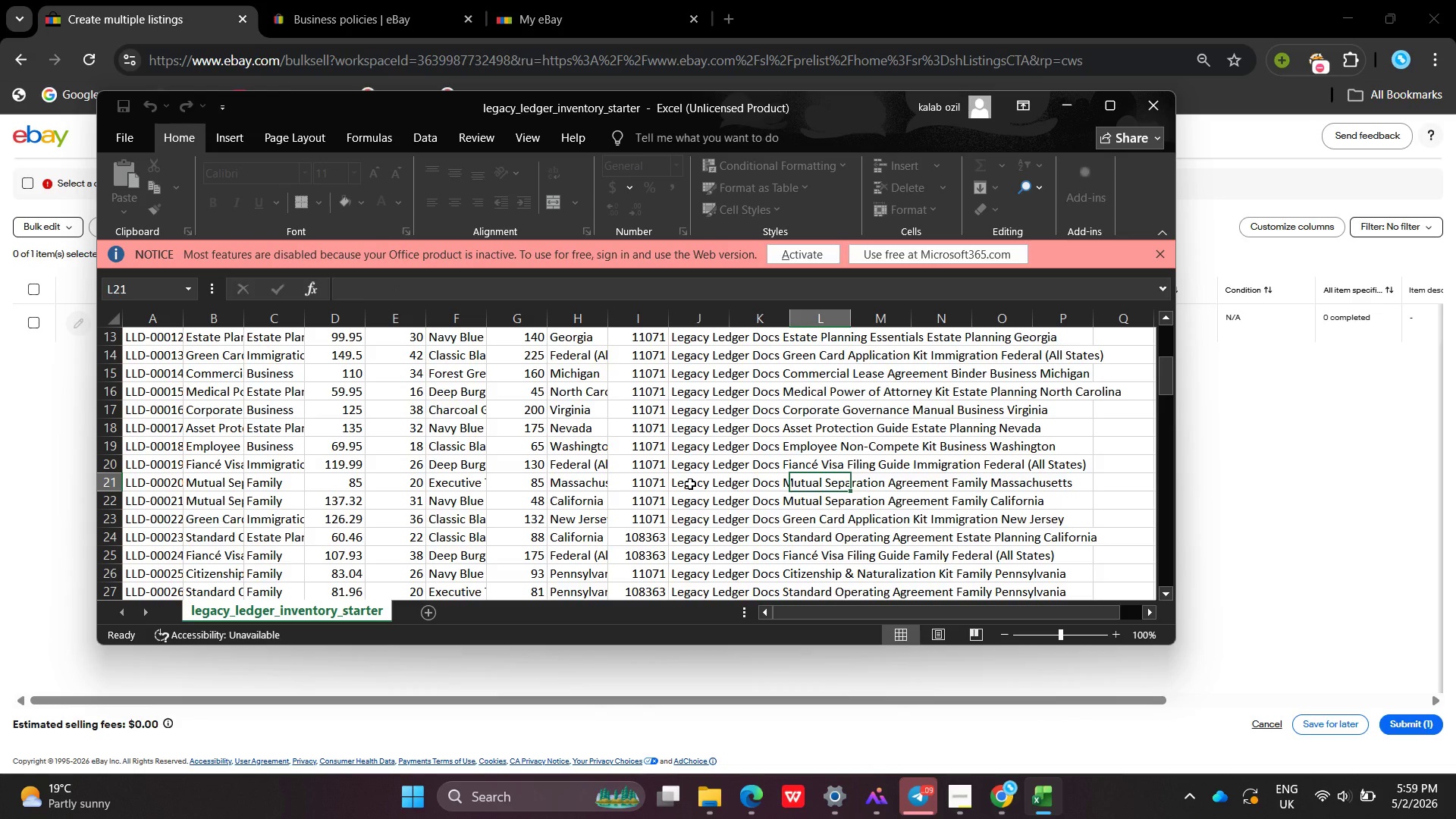 
double_click([690, 484])
 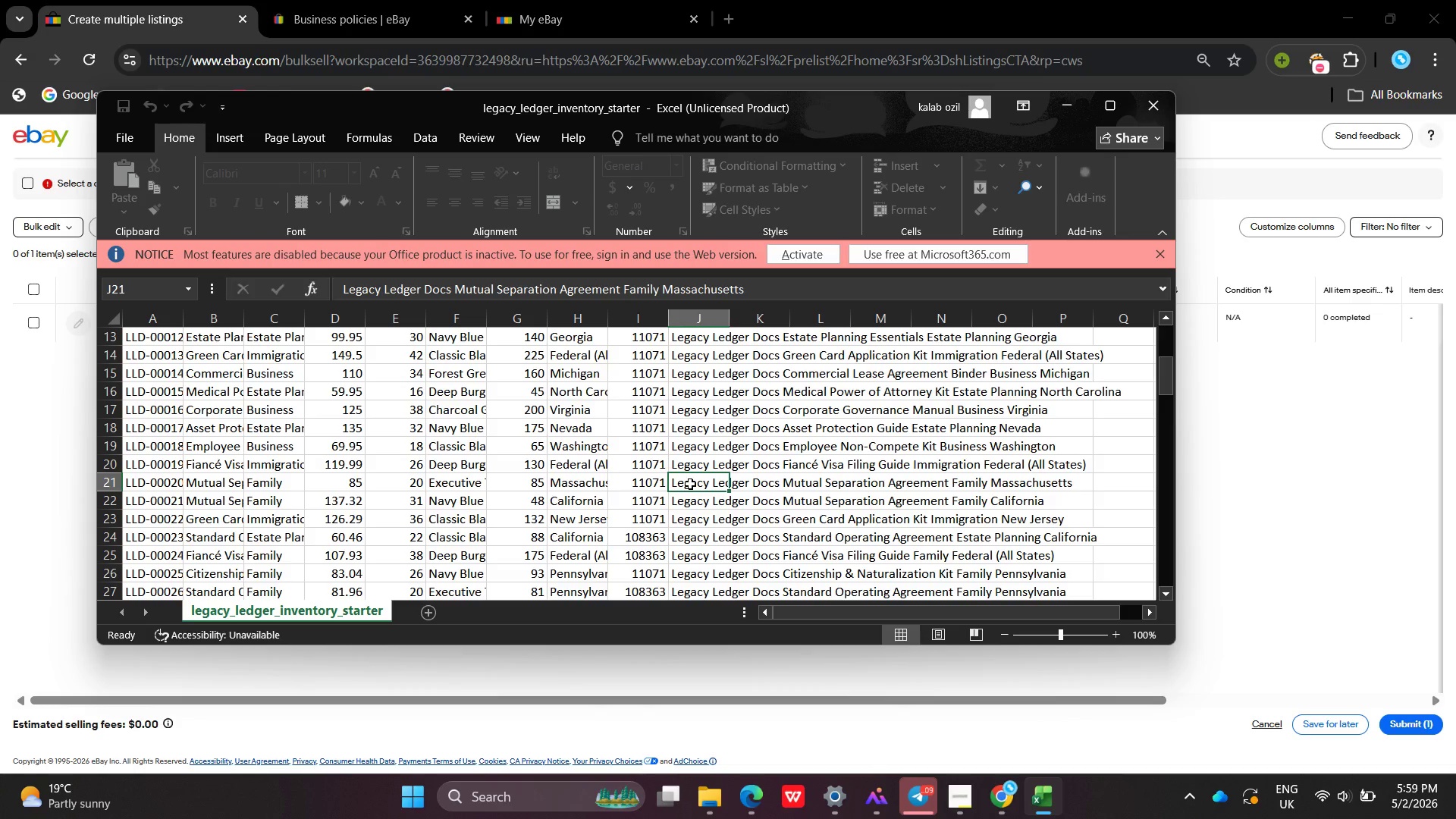 
triple_click([690, 484])
 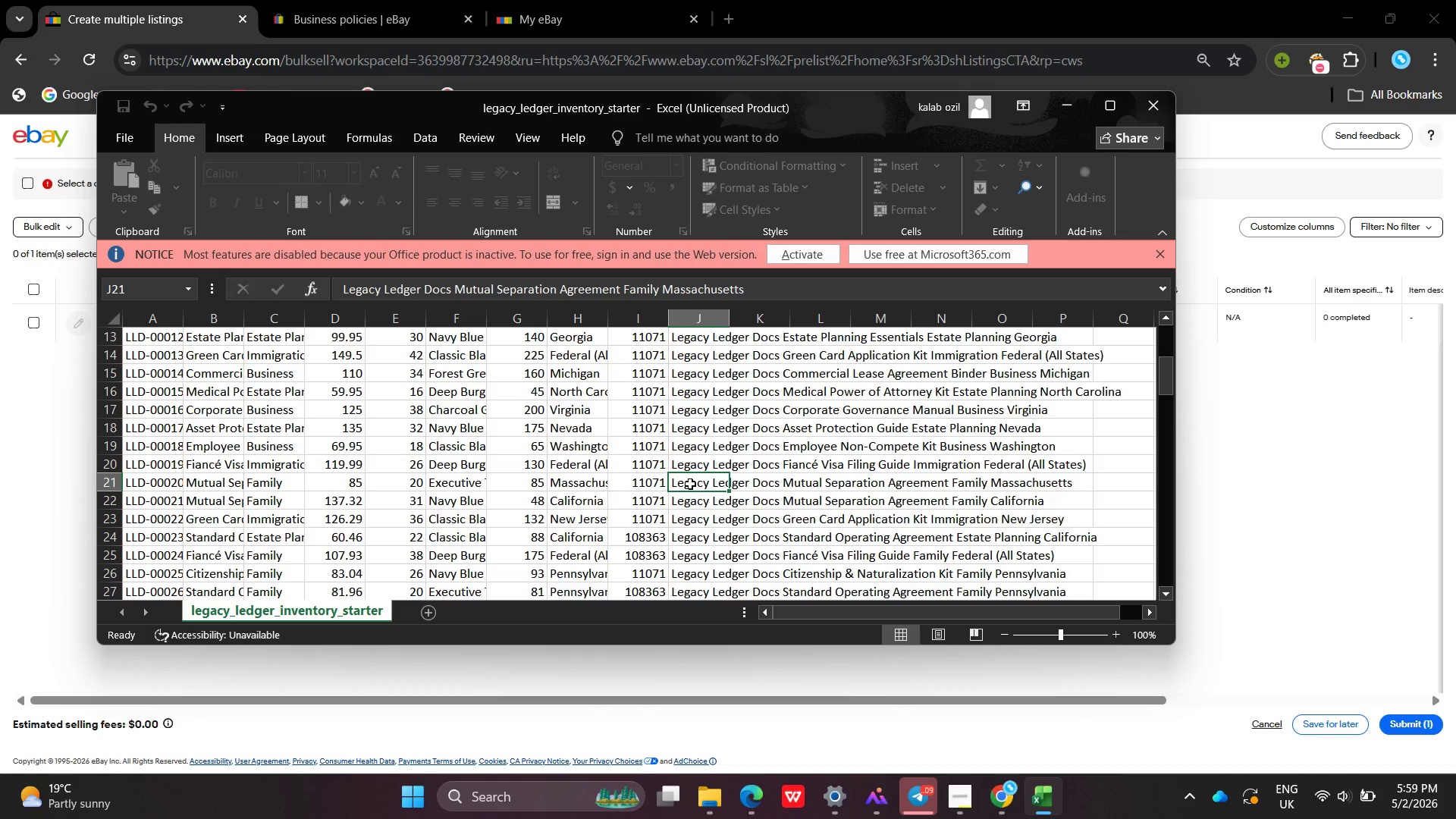 
triple_click([690, 484])
 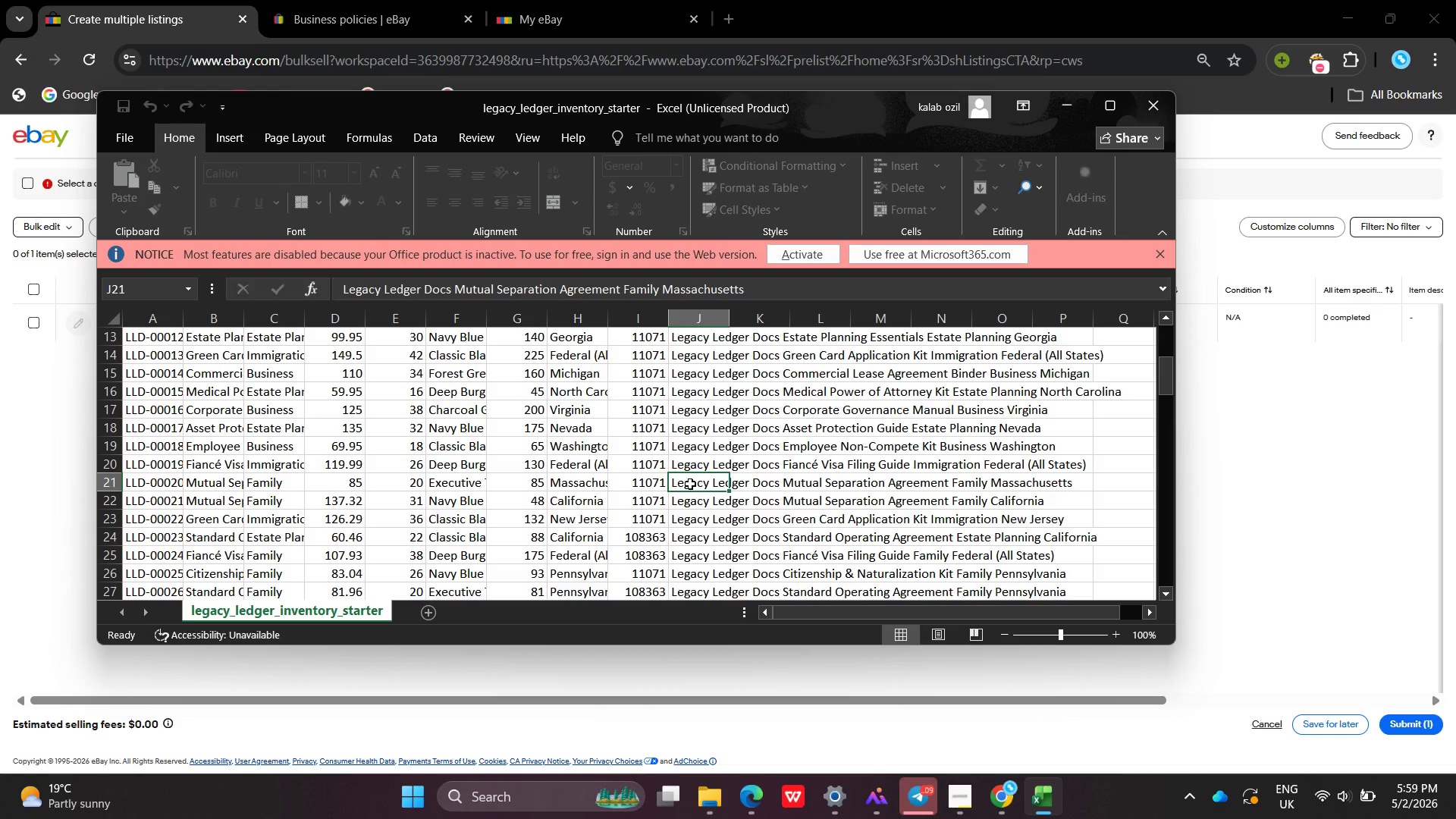 
triple_click([690, 484])
 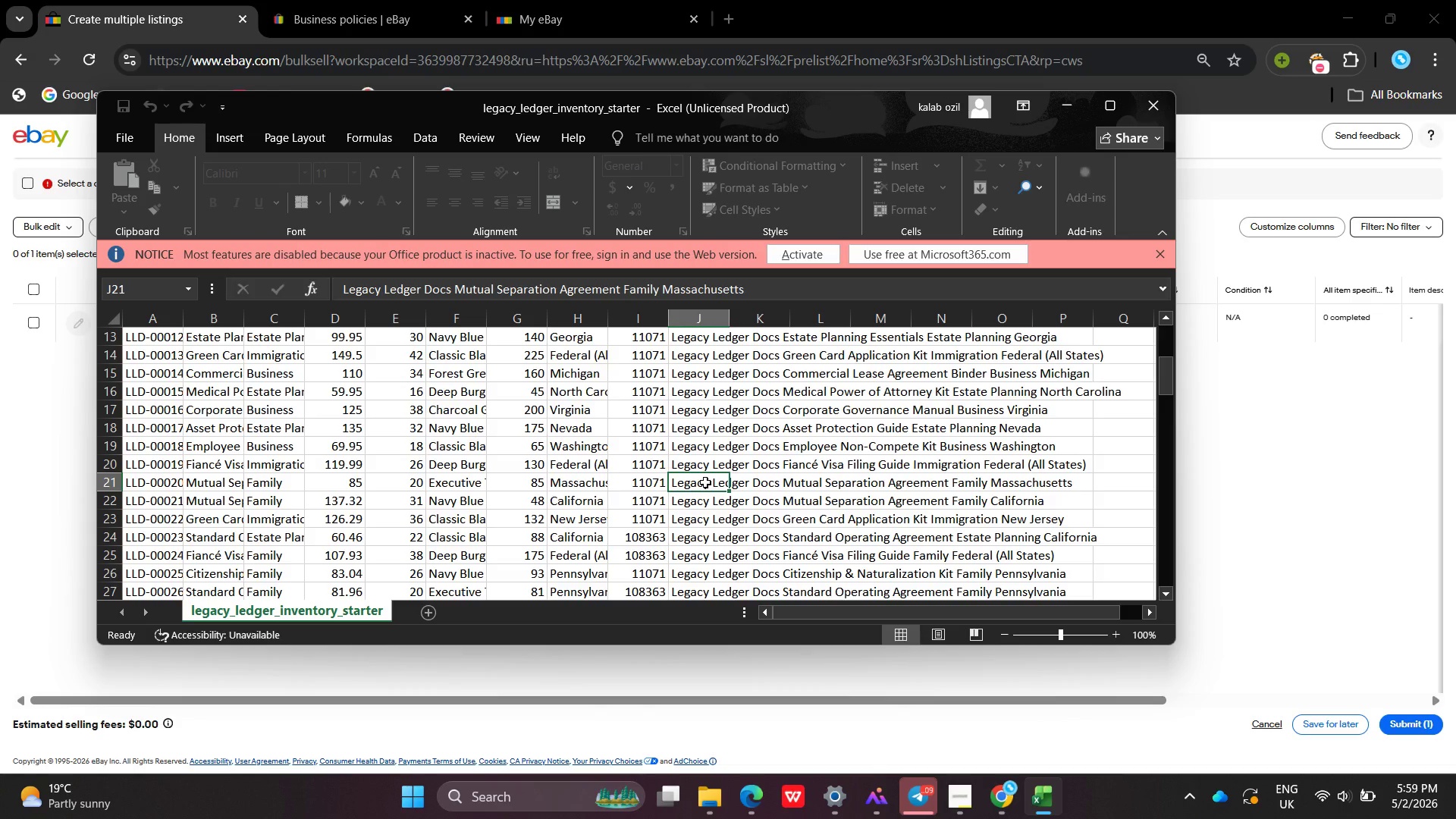 
left_click([705, 482])
 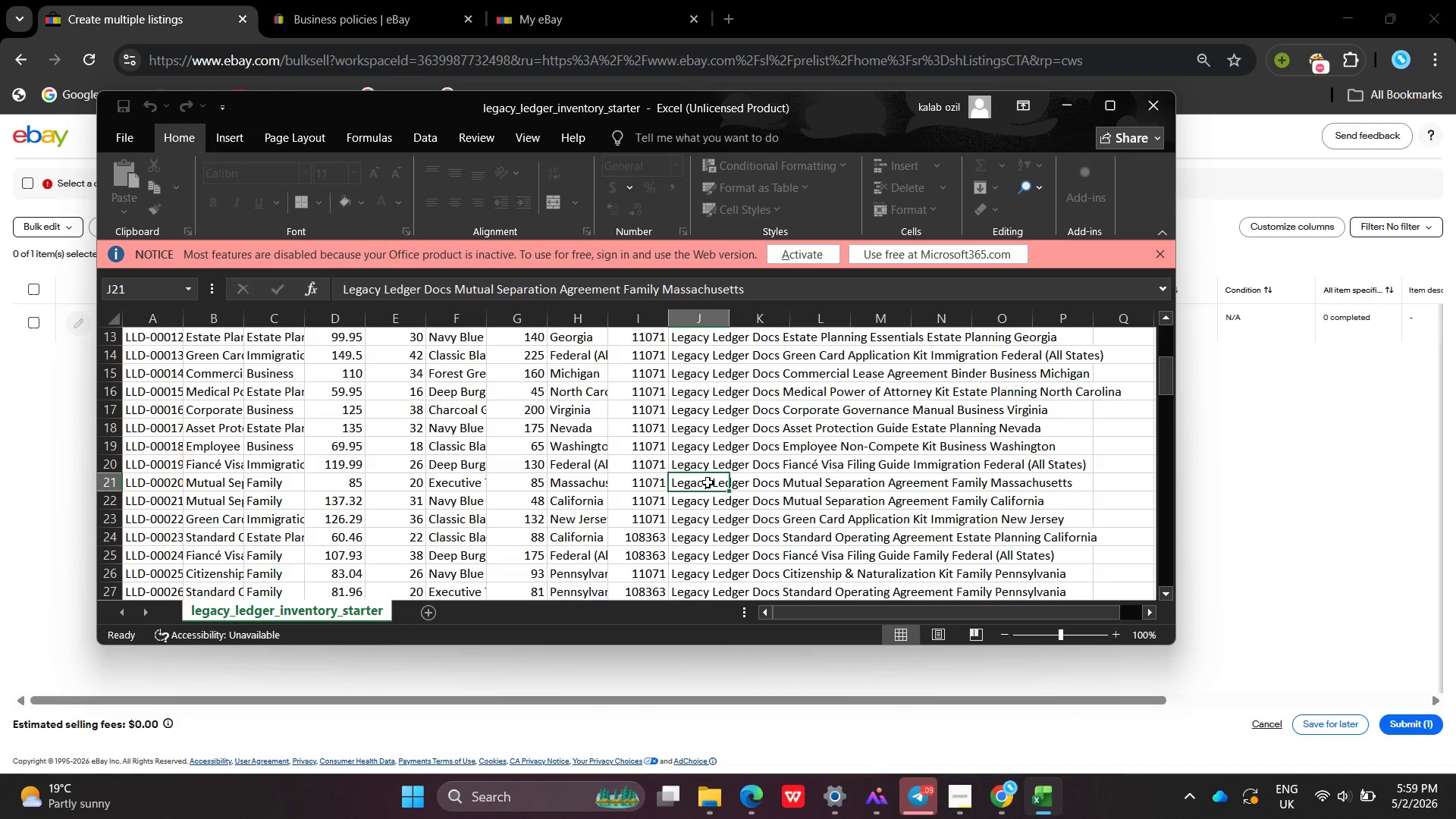 
triple_click([711, 484])
 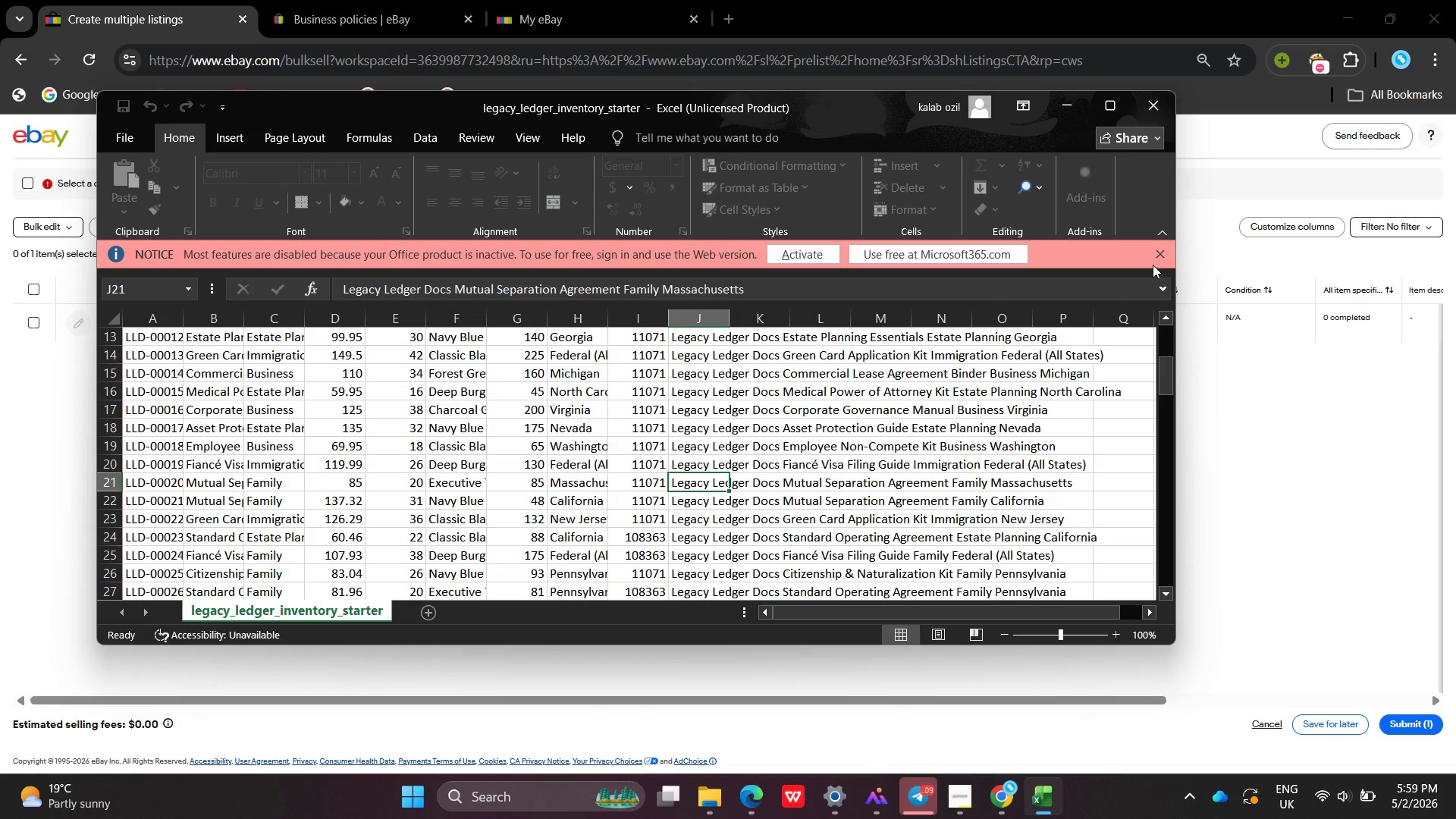 
left_click([1159, 256])
 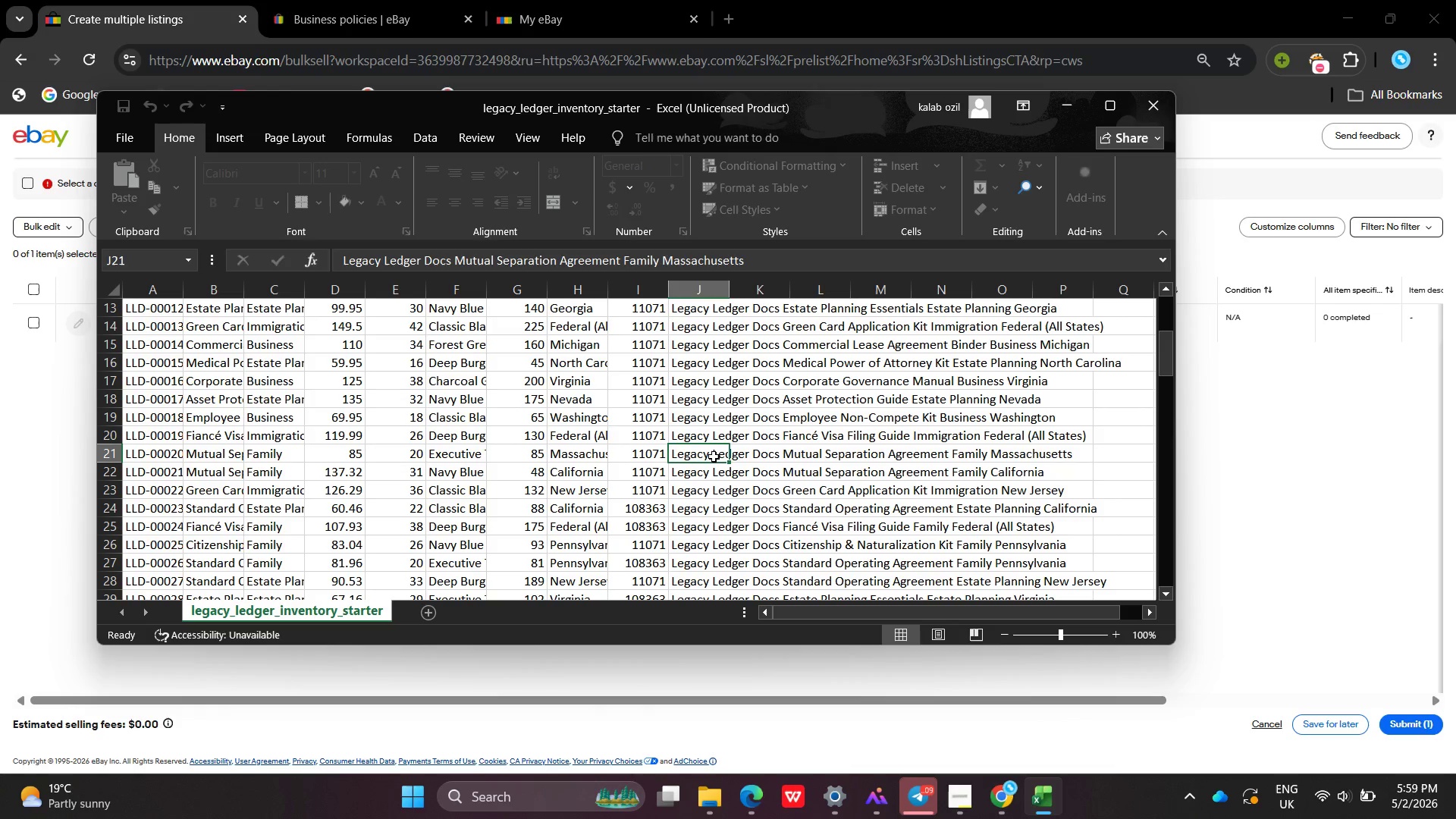 
left_click_drag(start_coordinate=[713, 457], to_coordinate=[717, 458])
 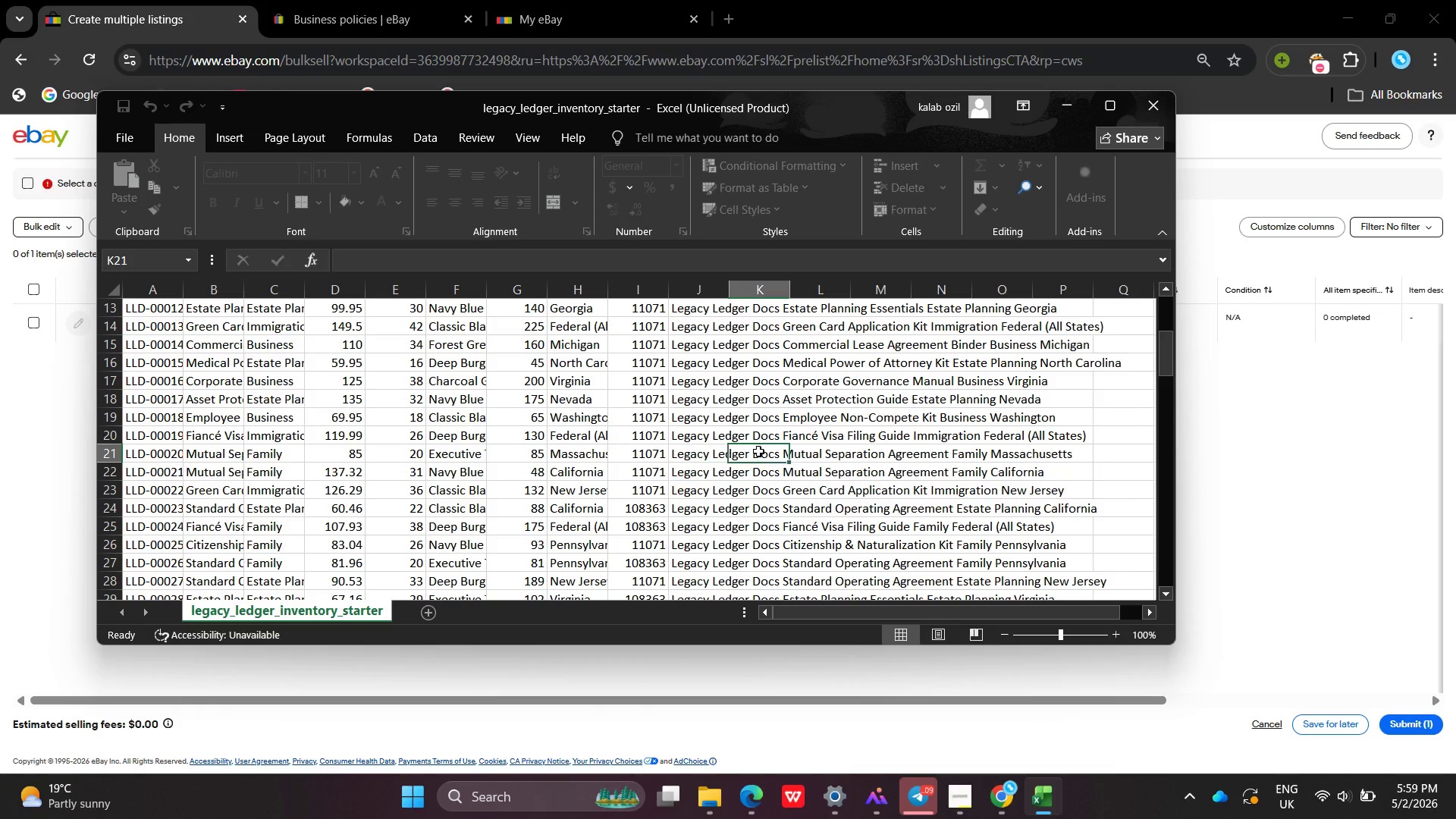 
triple_click([758, 451])
 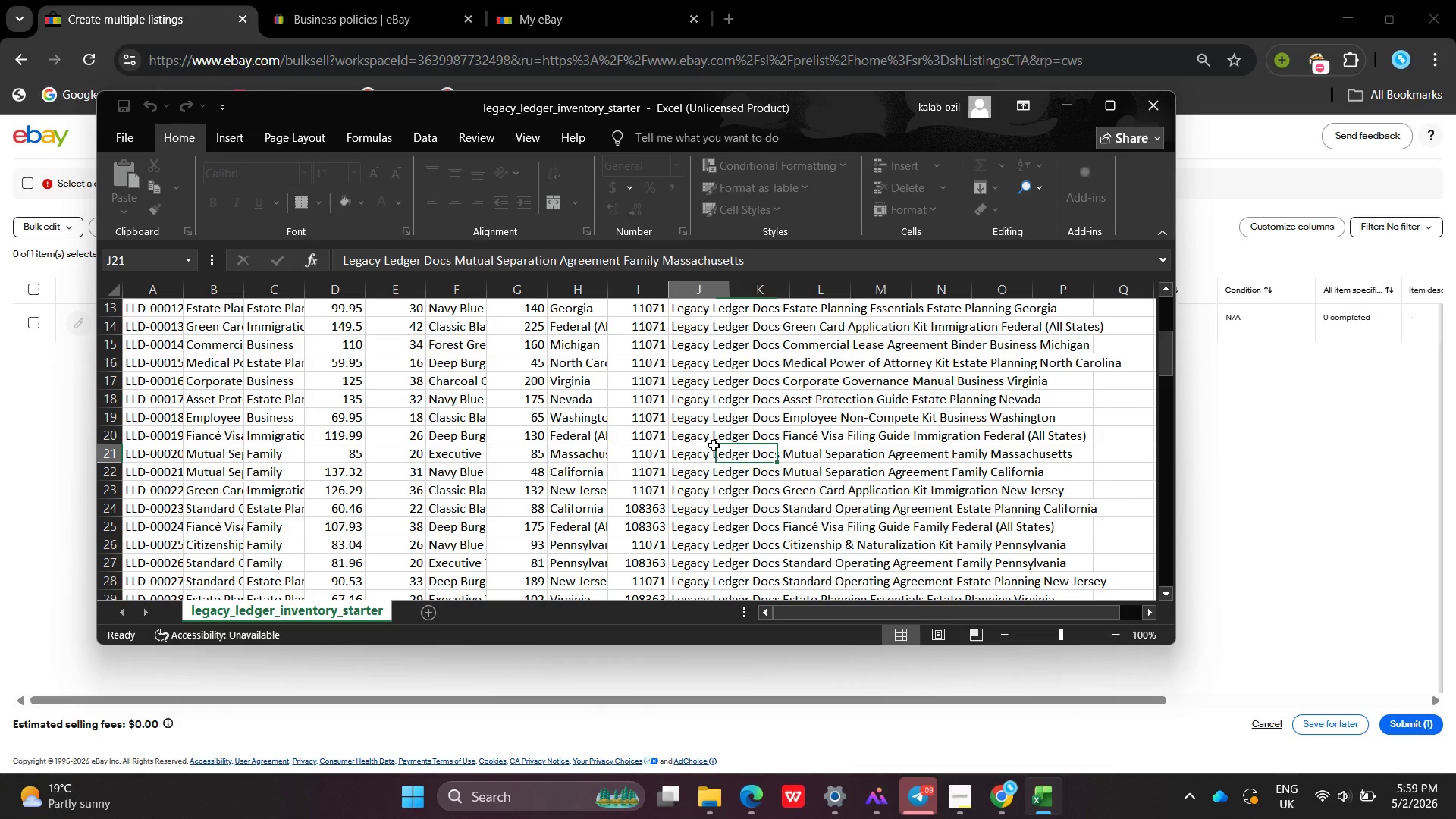 
double_click([714, 445])
 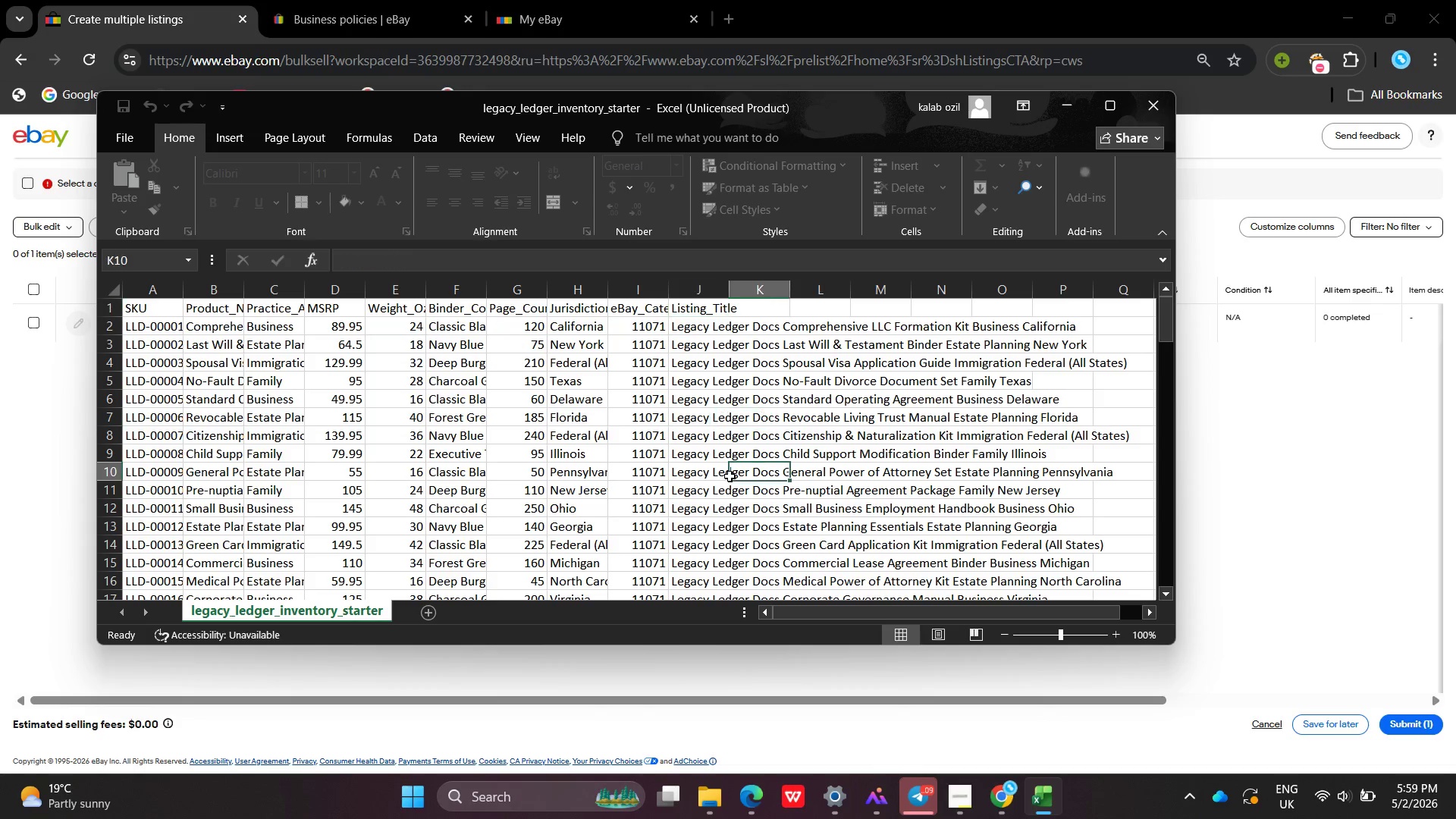 
double_click([730, 476])
 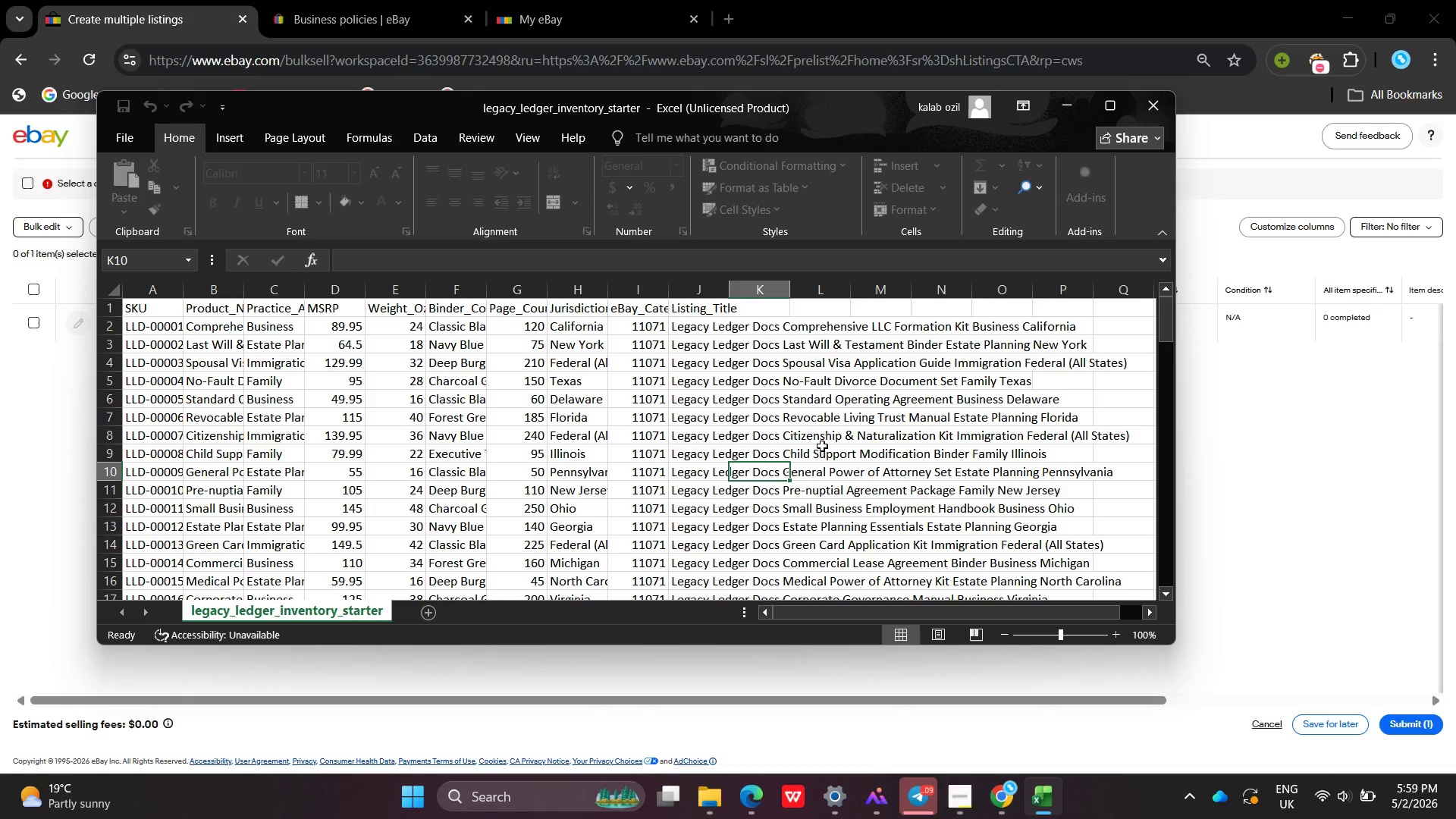 
left_click([877, 444])
 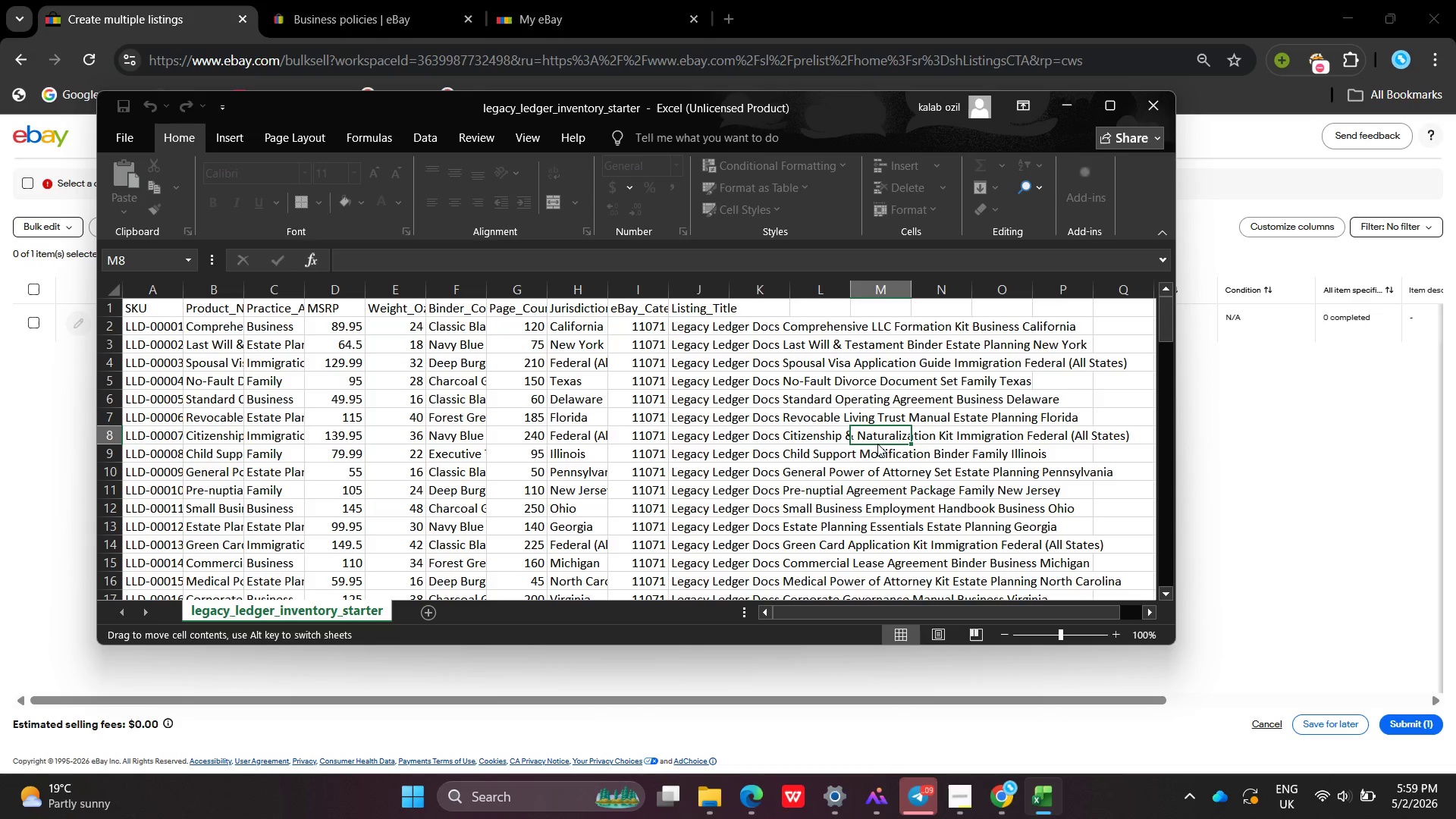 
double_click([879, 444])
 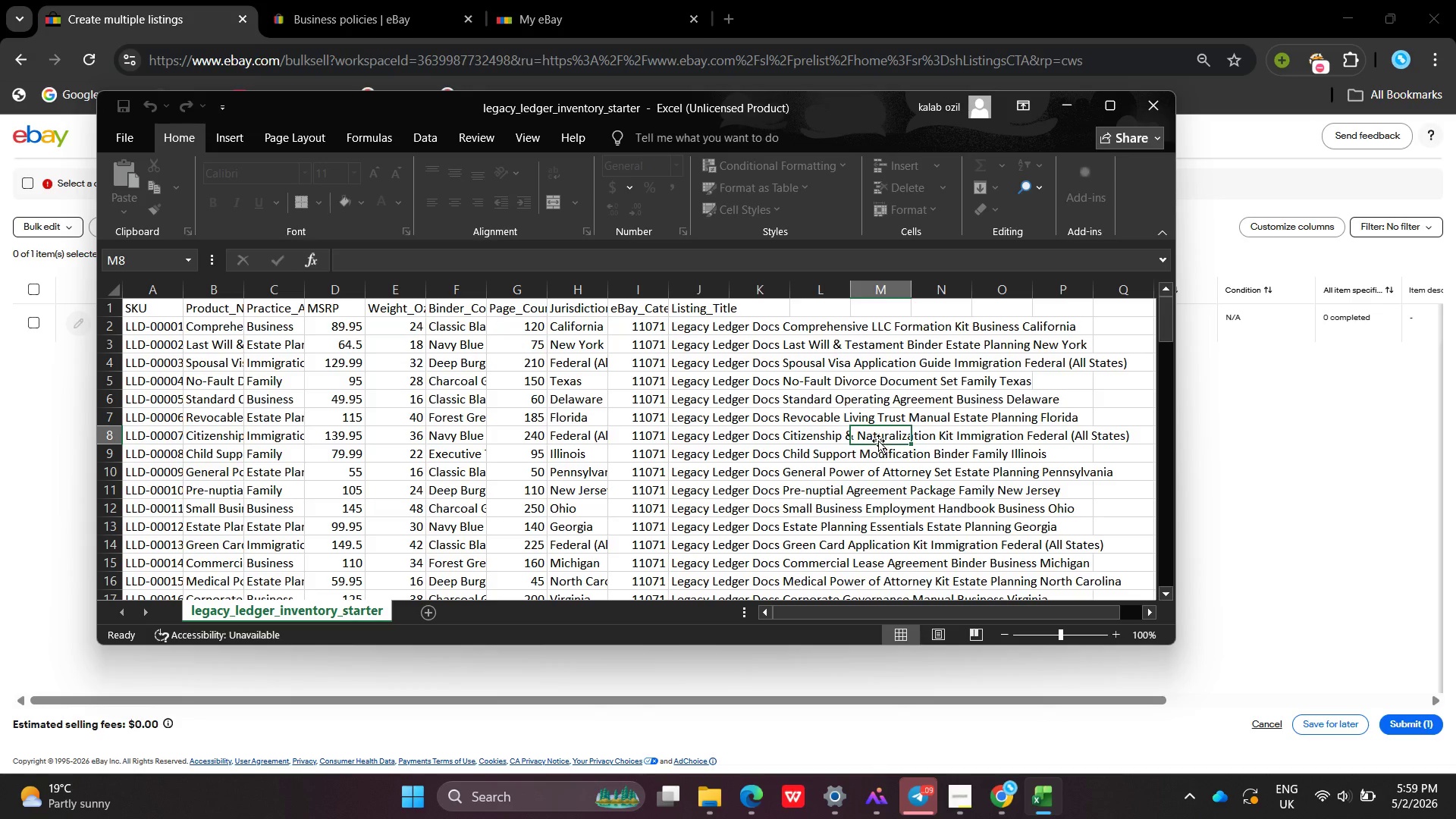 
left_click([872, 414])
 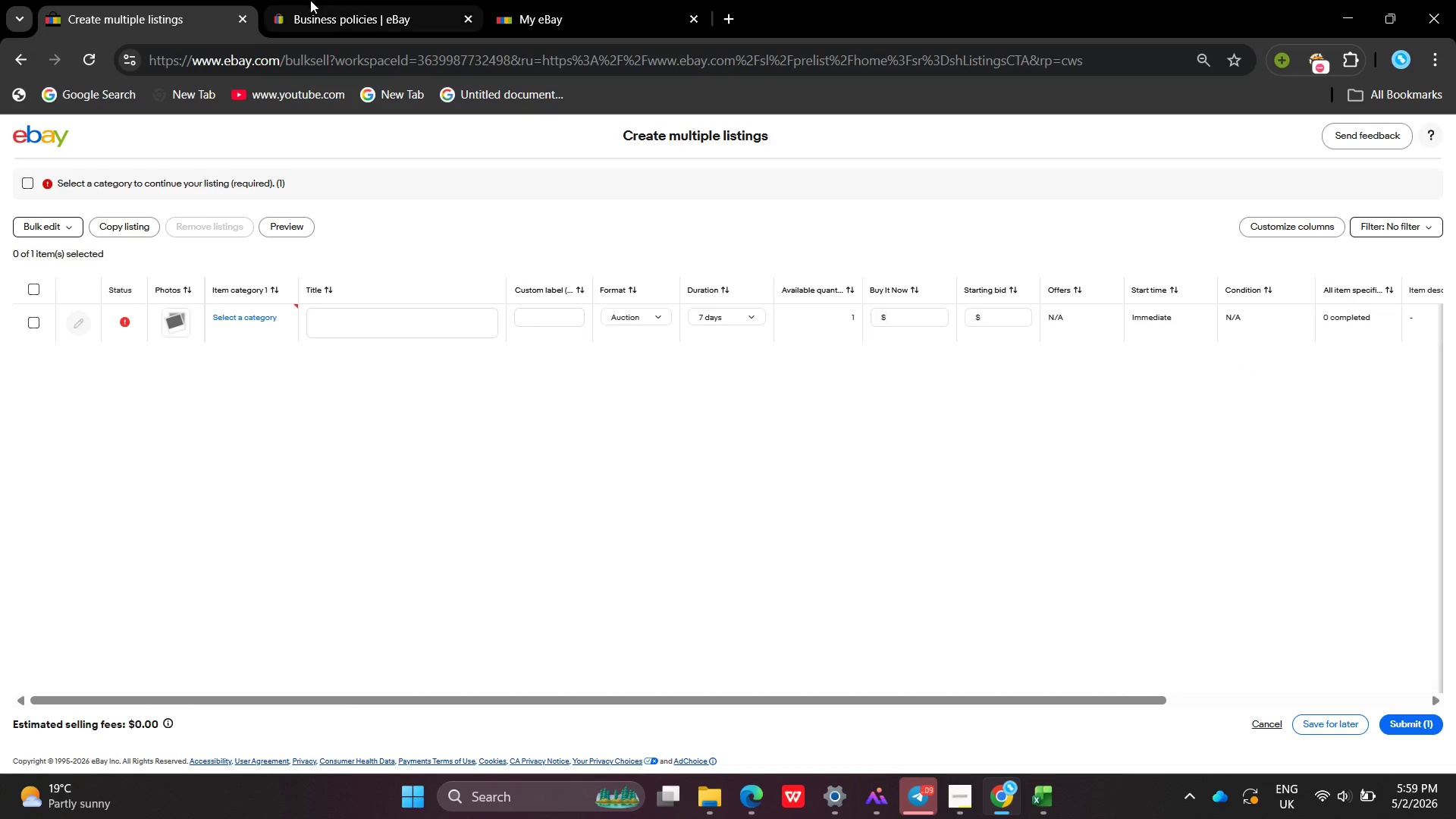 
left_click([413, 326])
 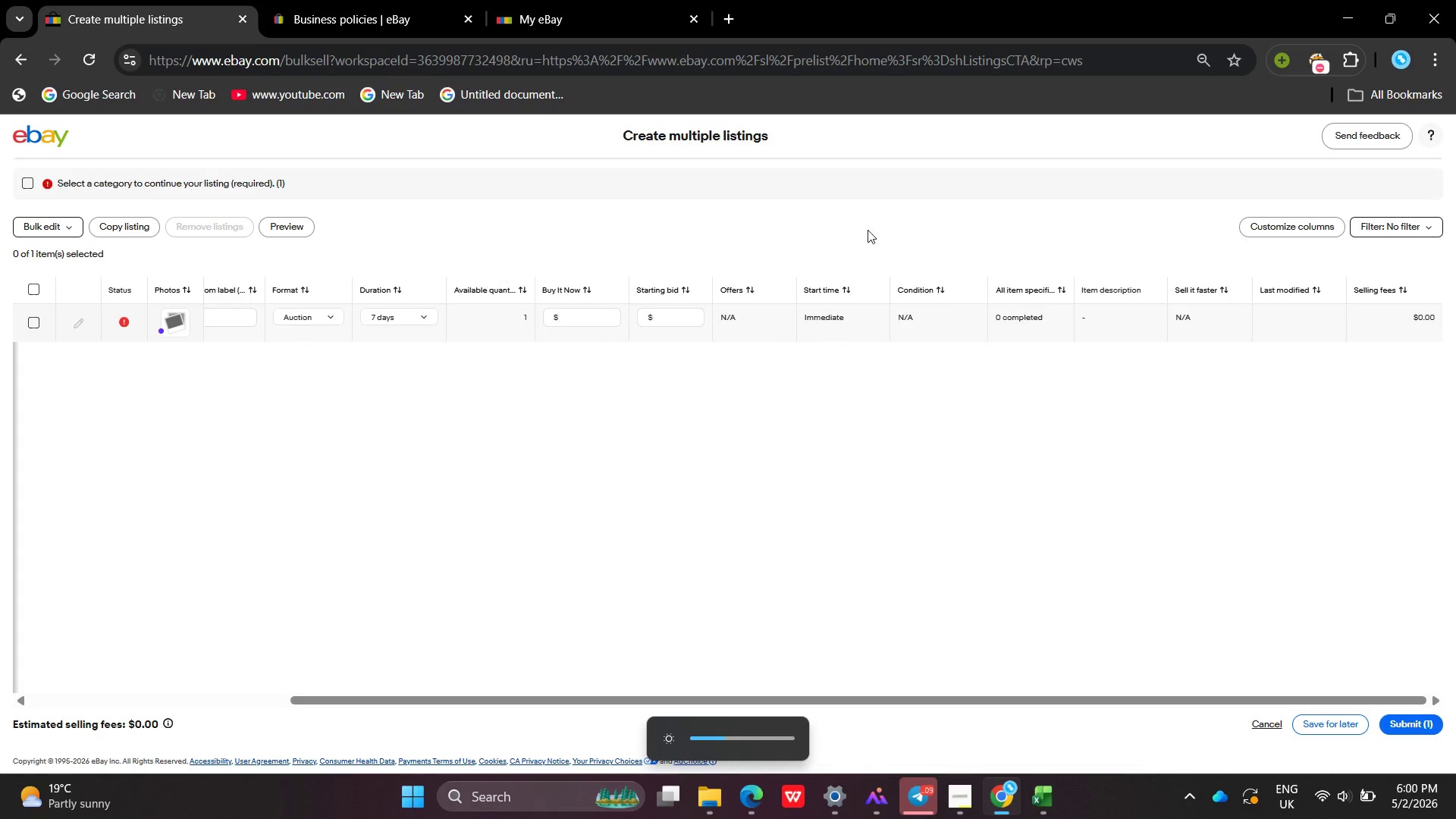 
left_click([1107, 307])
 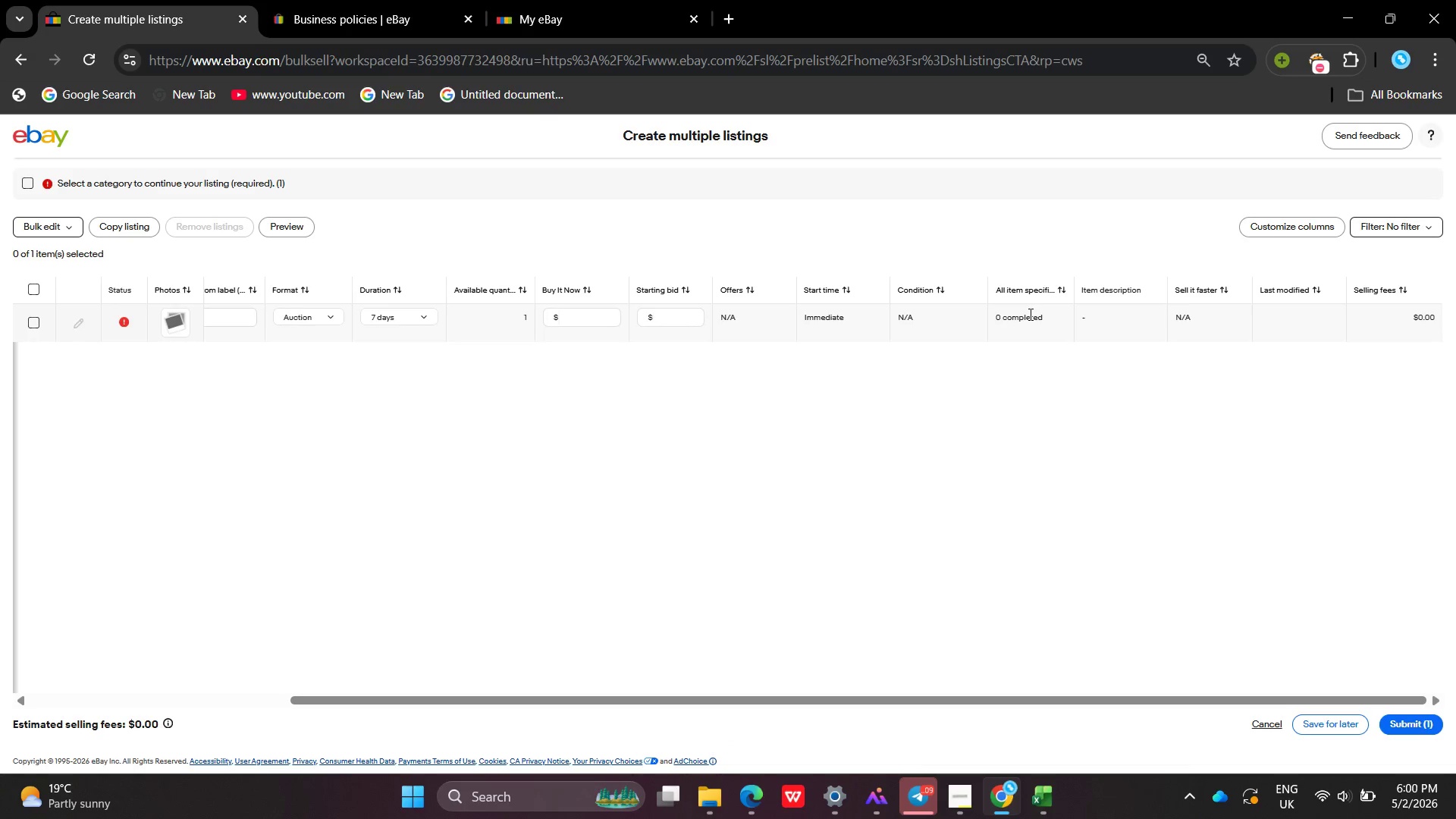 
double_click([1029, 314])
 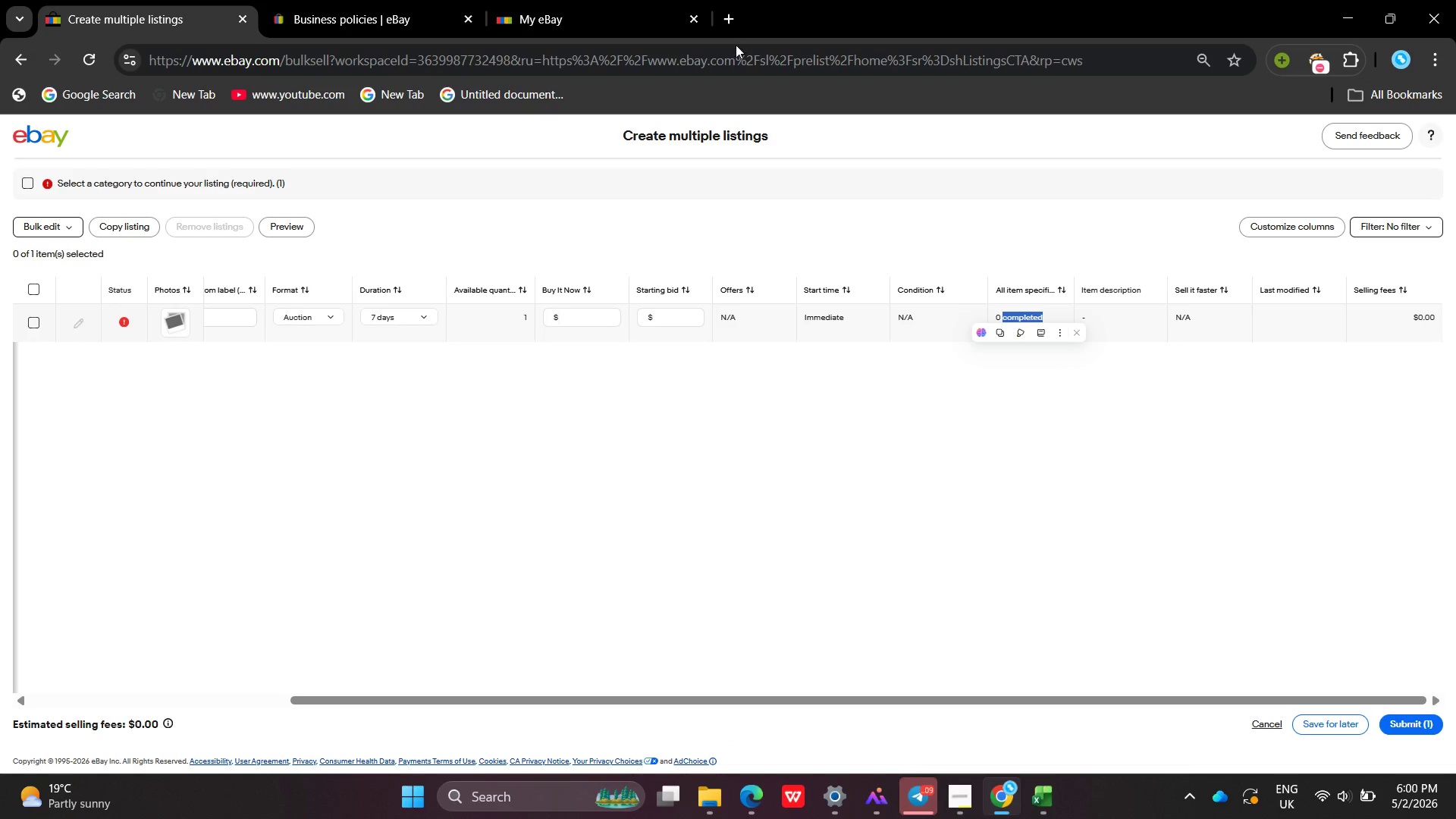 
left_click([727, 9])
 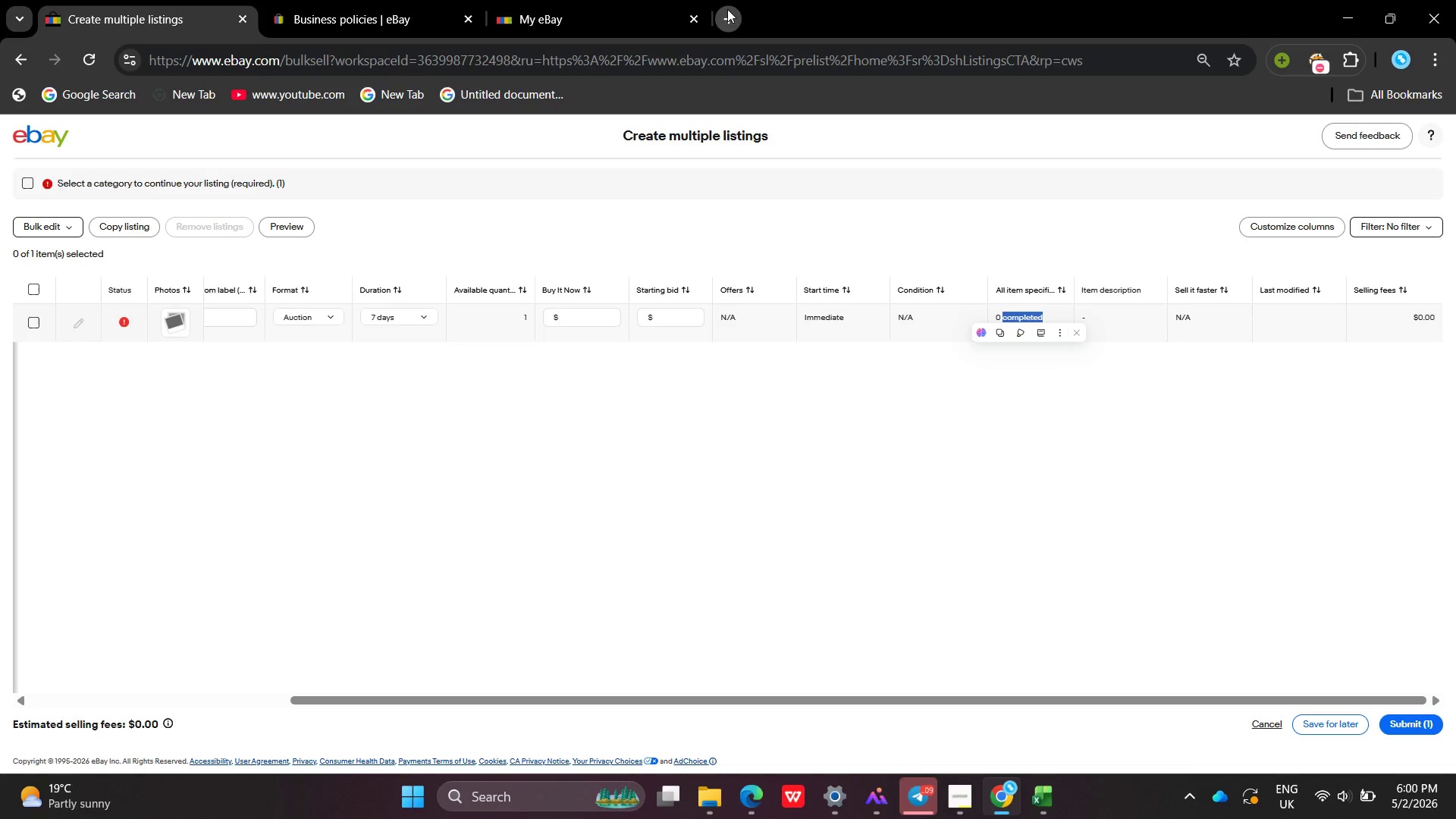 
type(gogle )
 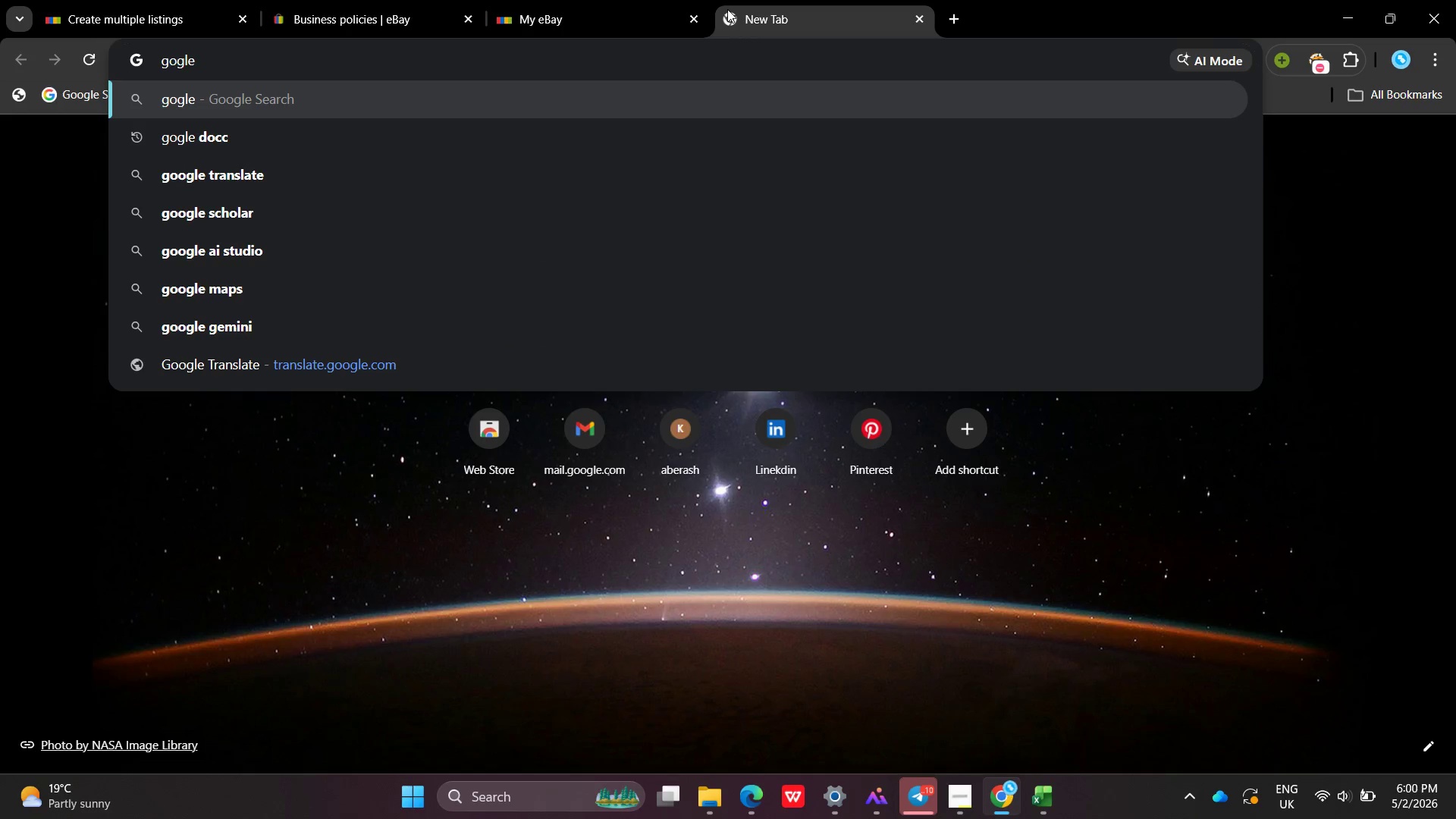 
wait(7.78)
 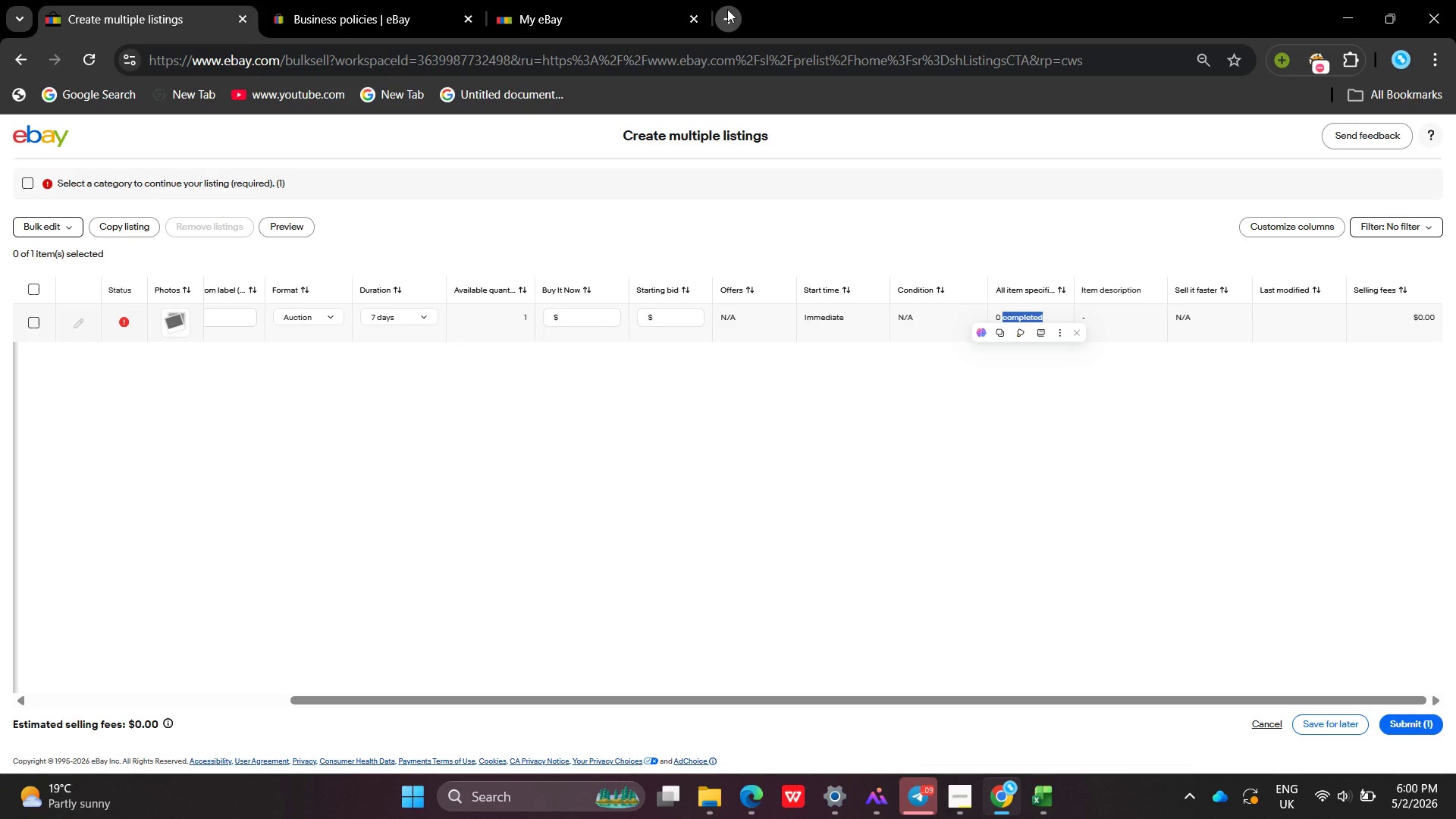 
type(sheet)
 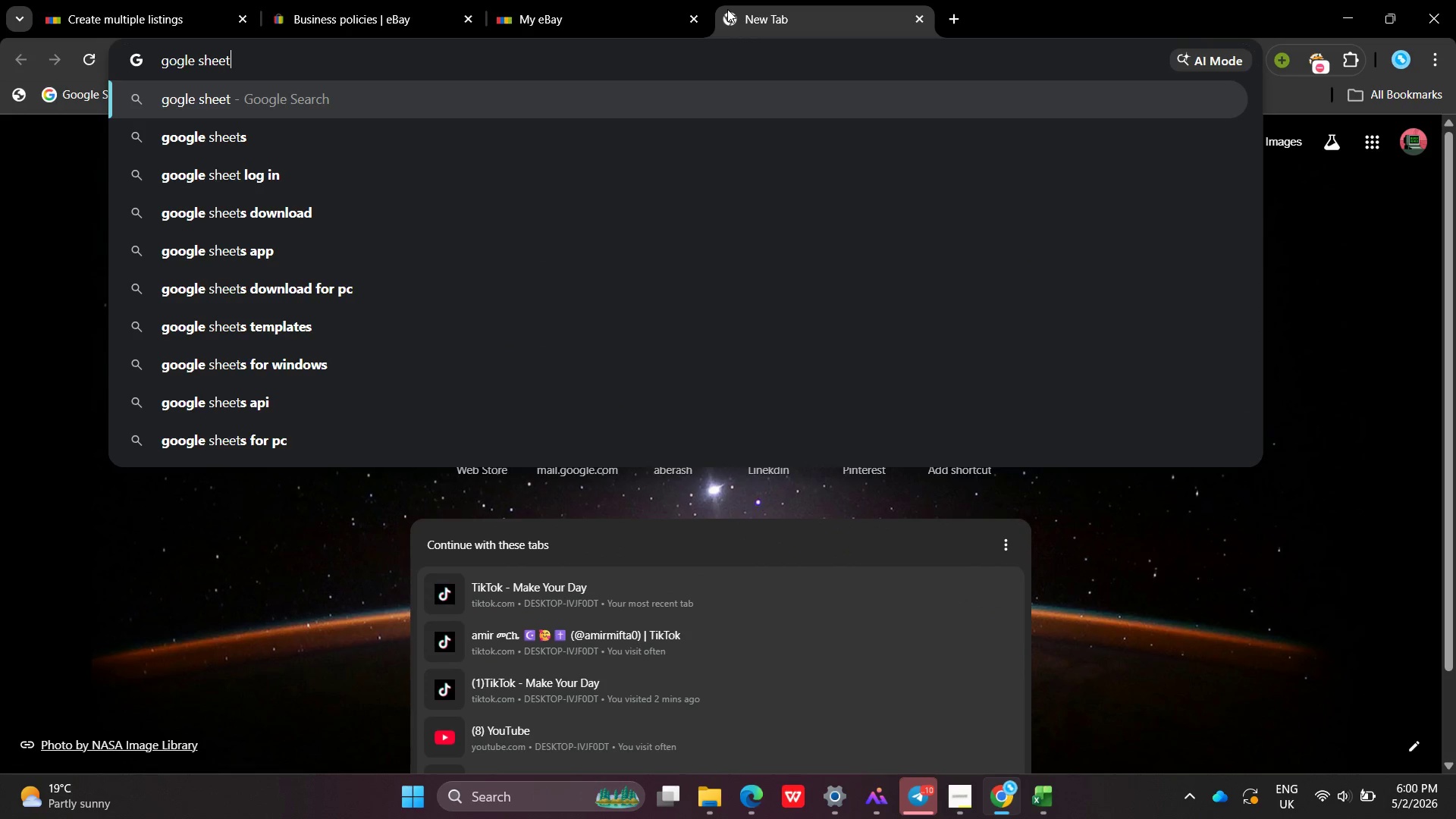 
key(Enter)
 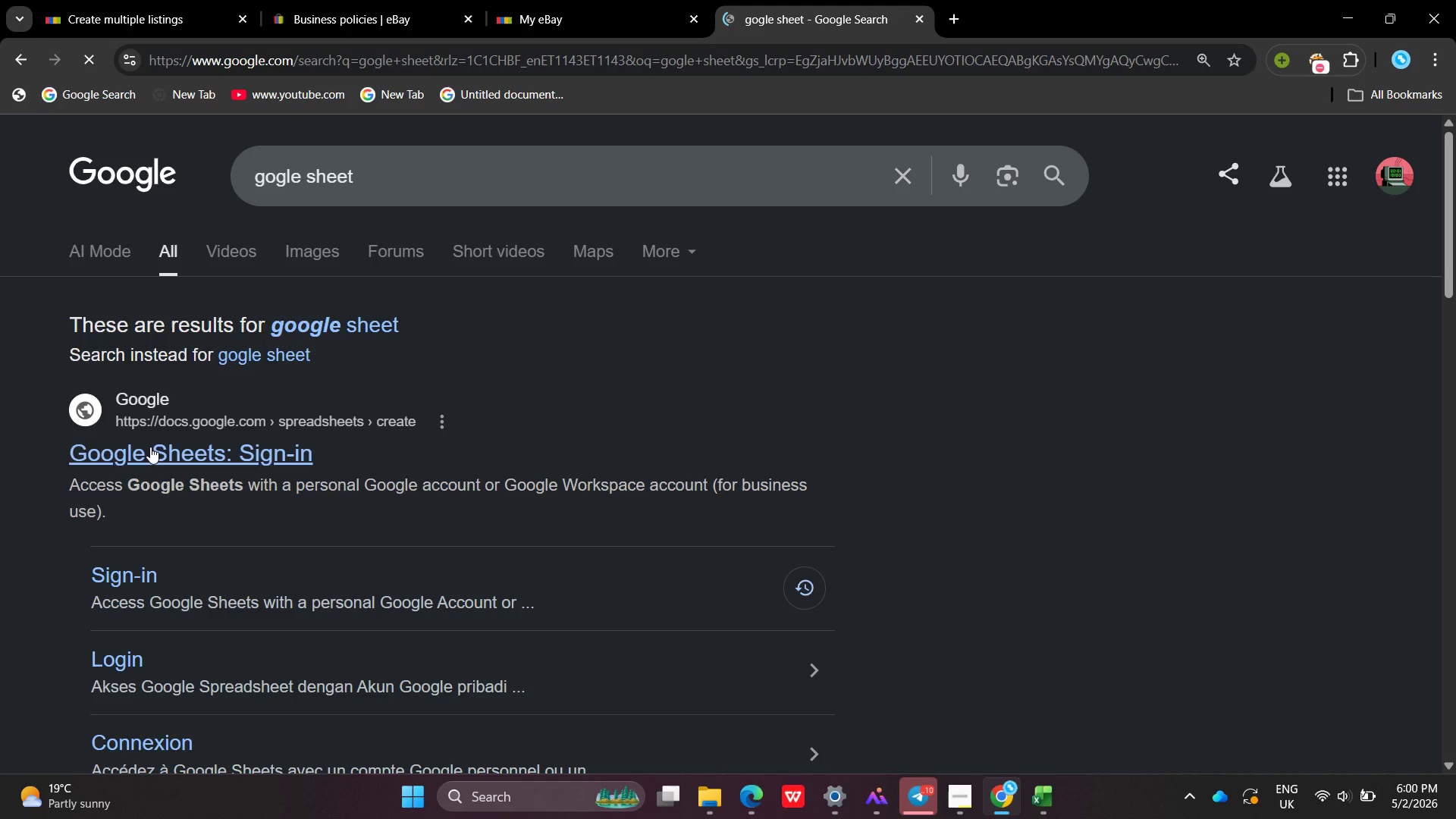 
left_click([150, 447])
 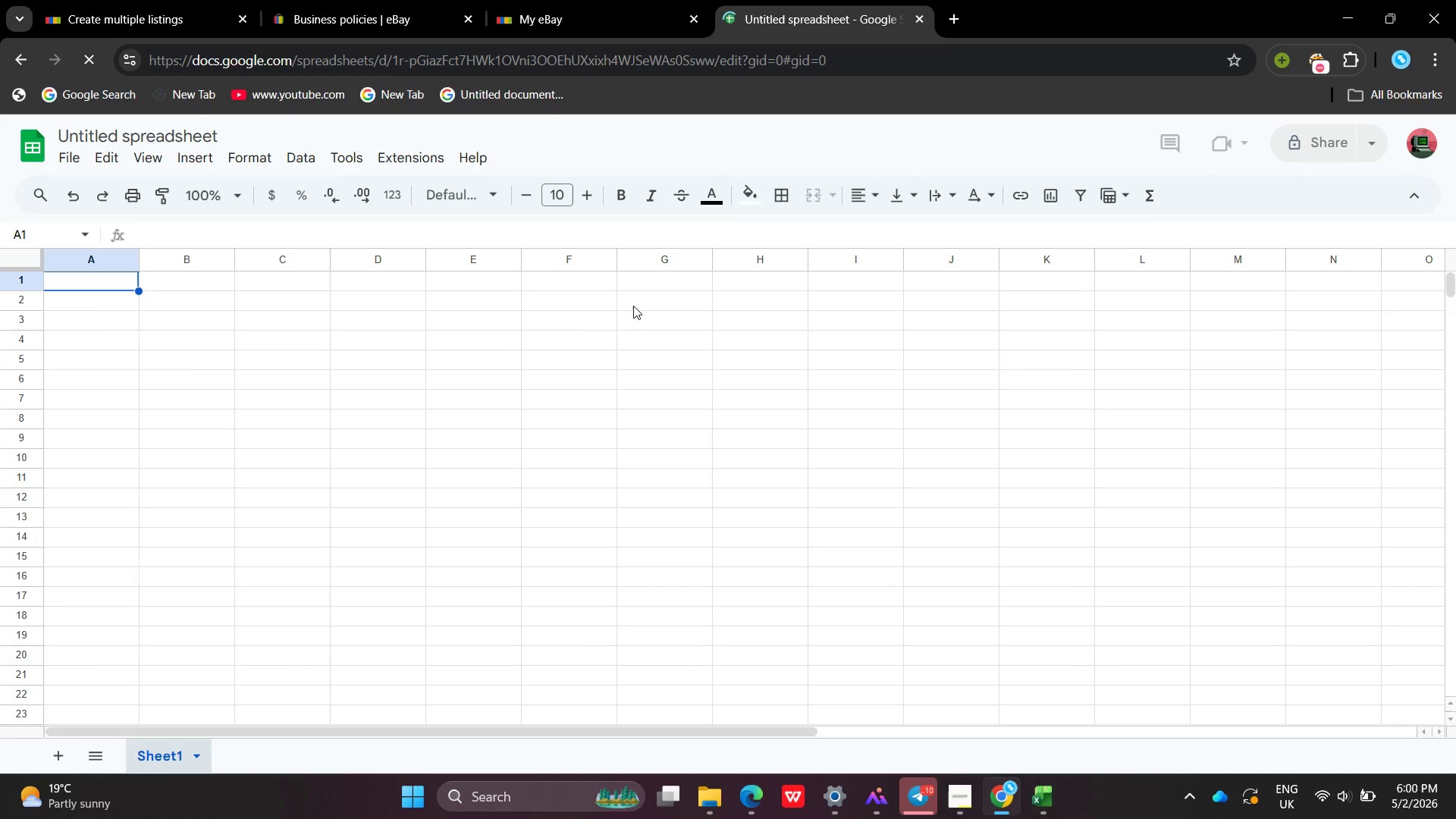 
wait(10.2)
 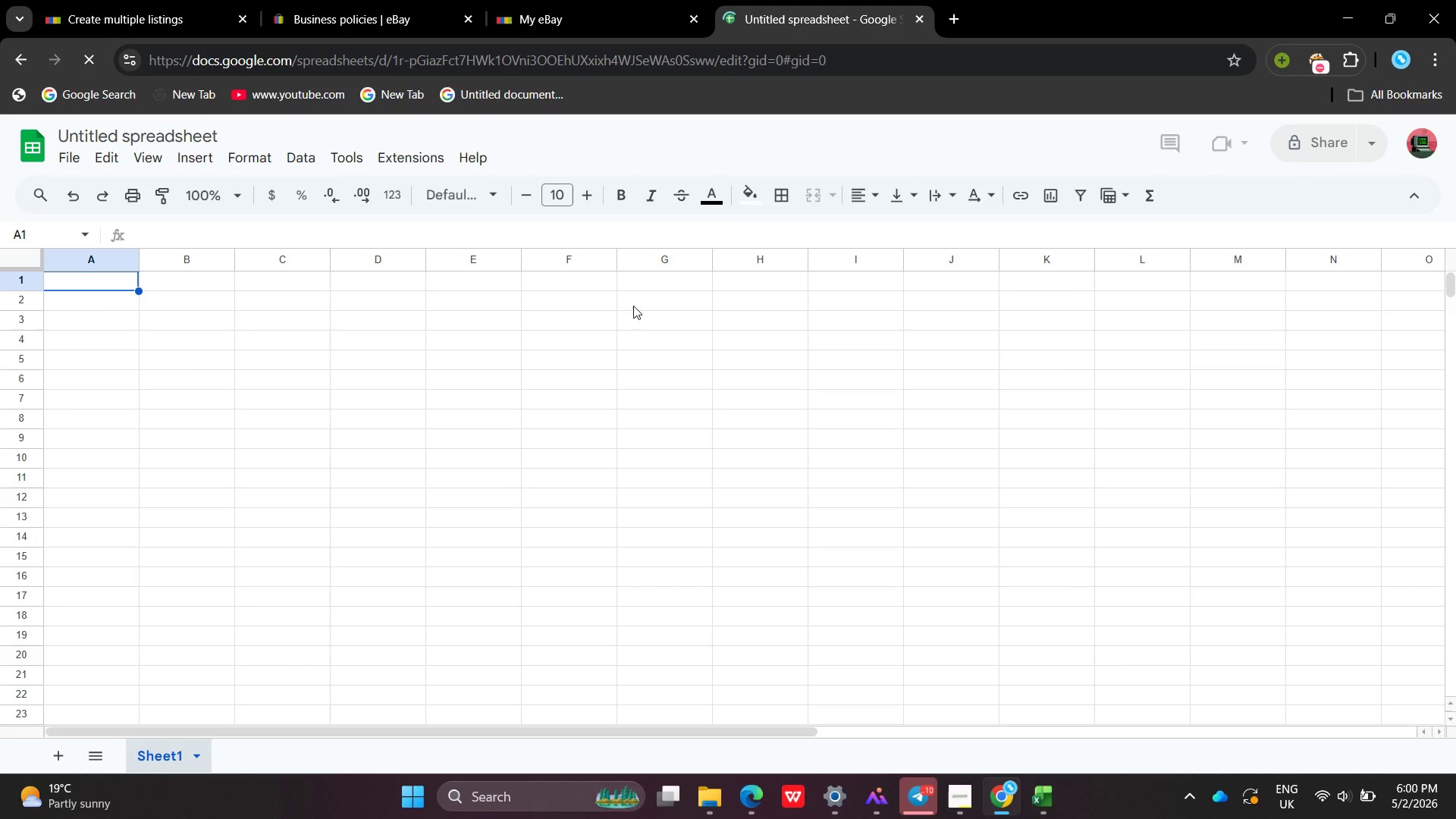 
double_click([59, 154])
 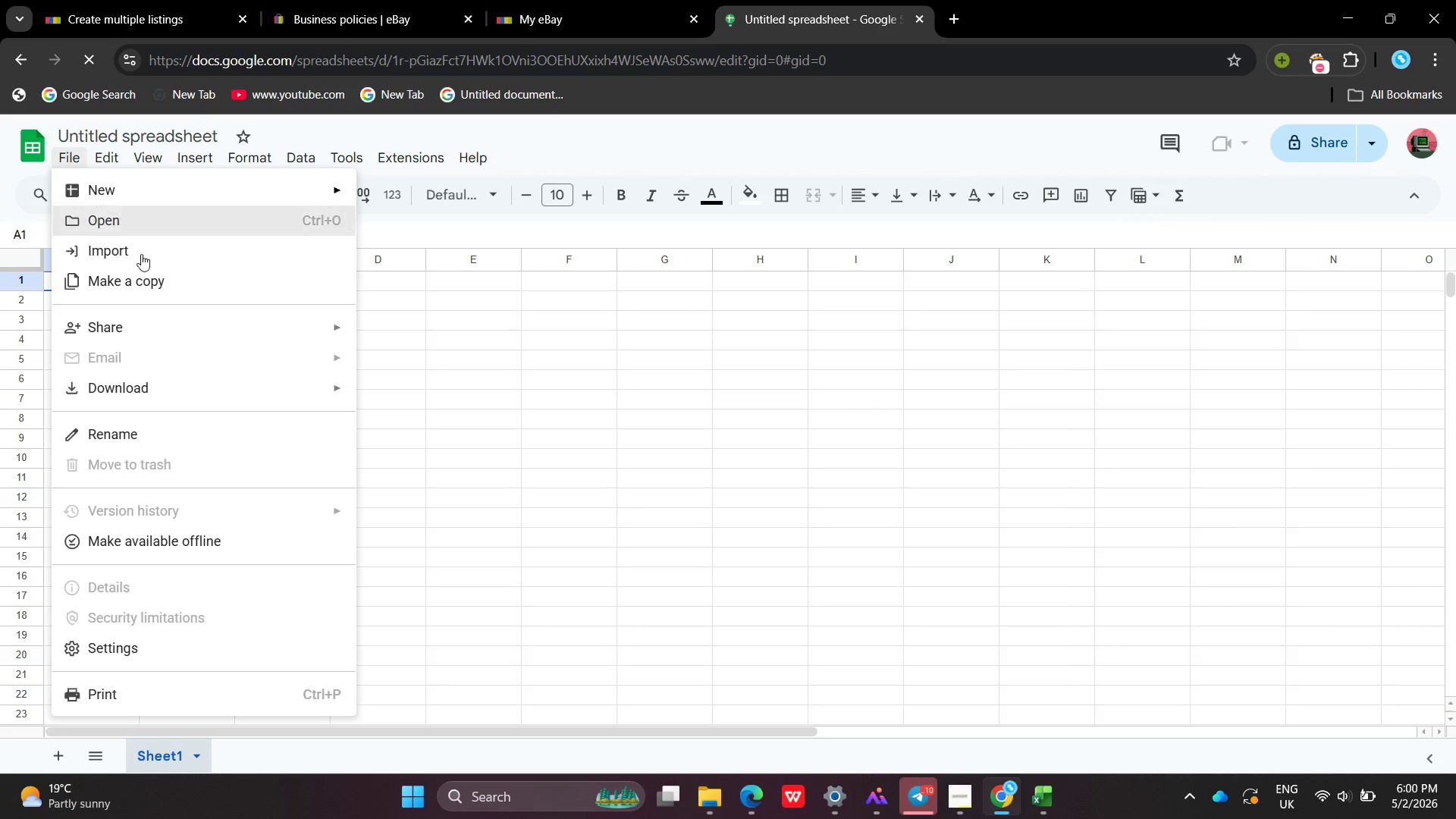 
left_click([136, 228])
 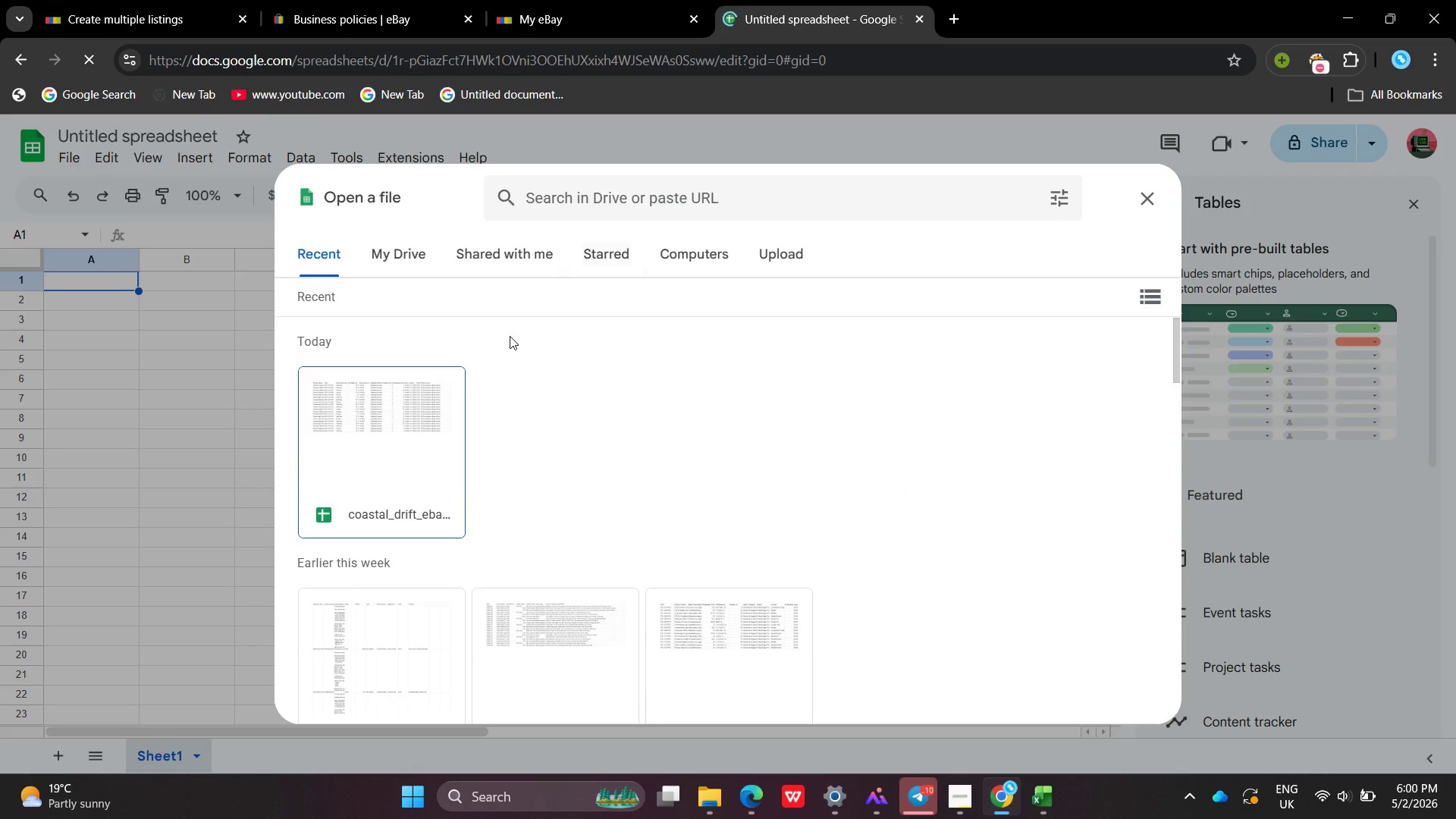 
wait(7.69)
 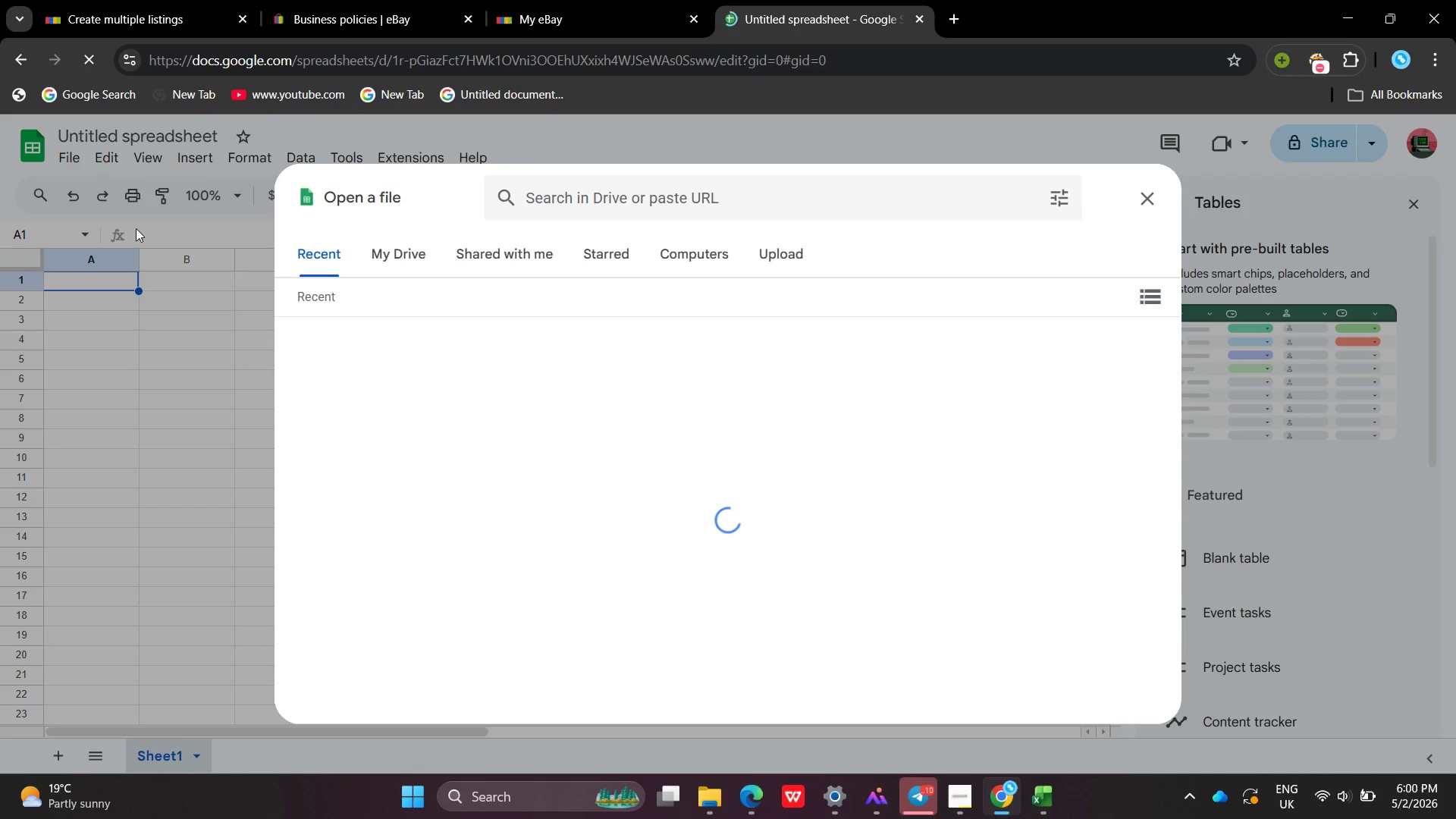 
left_click([809, 268])
 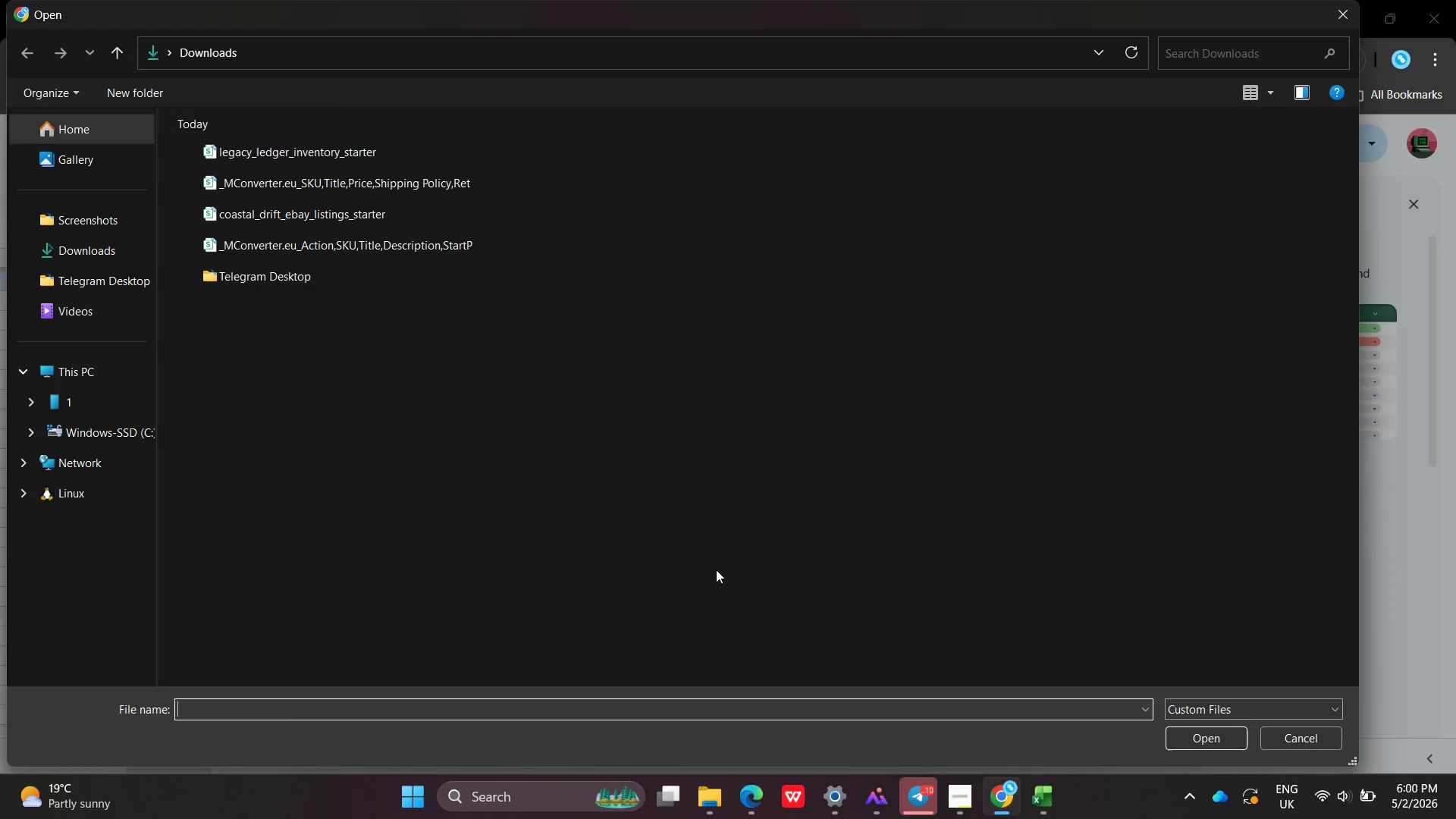 
left_click([377, 161])
 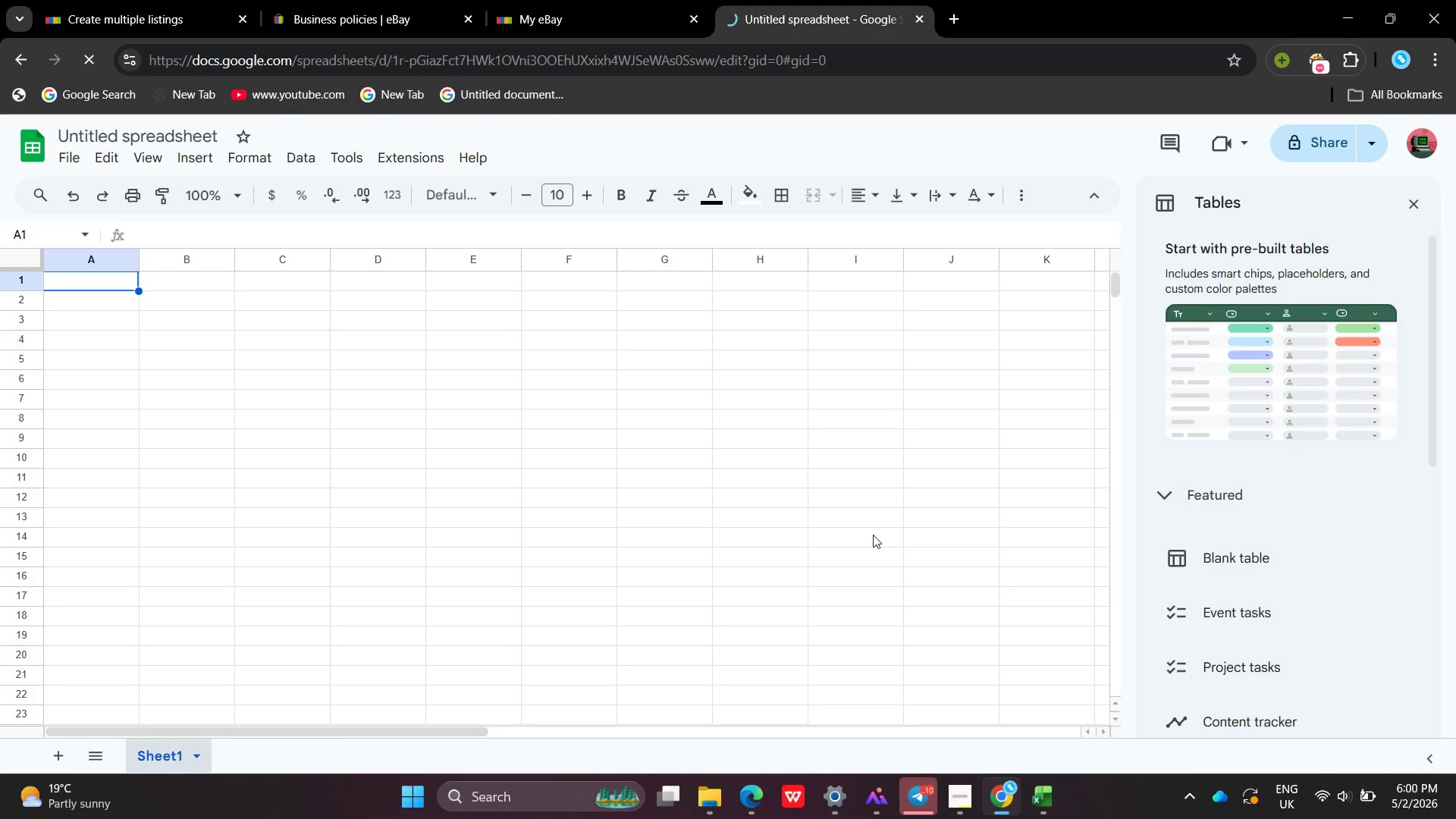 
wait(7.06)
 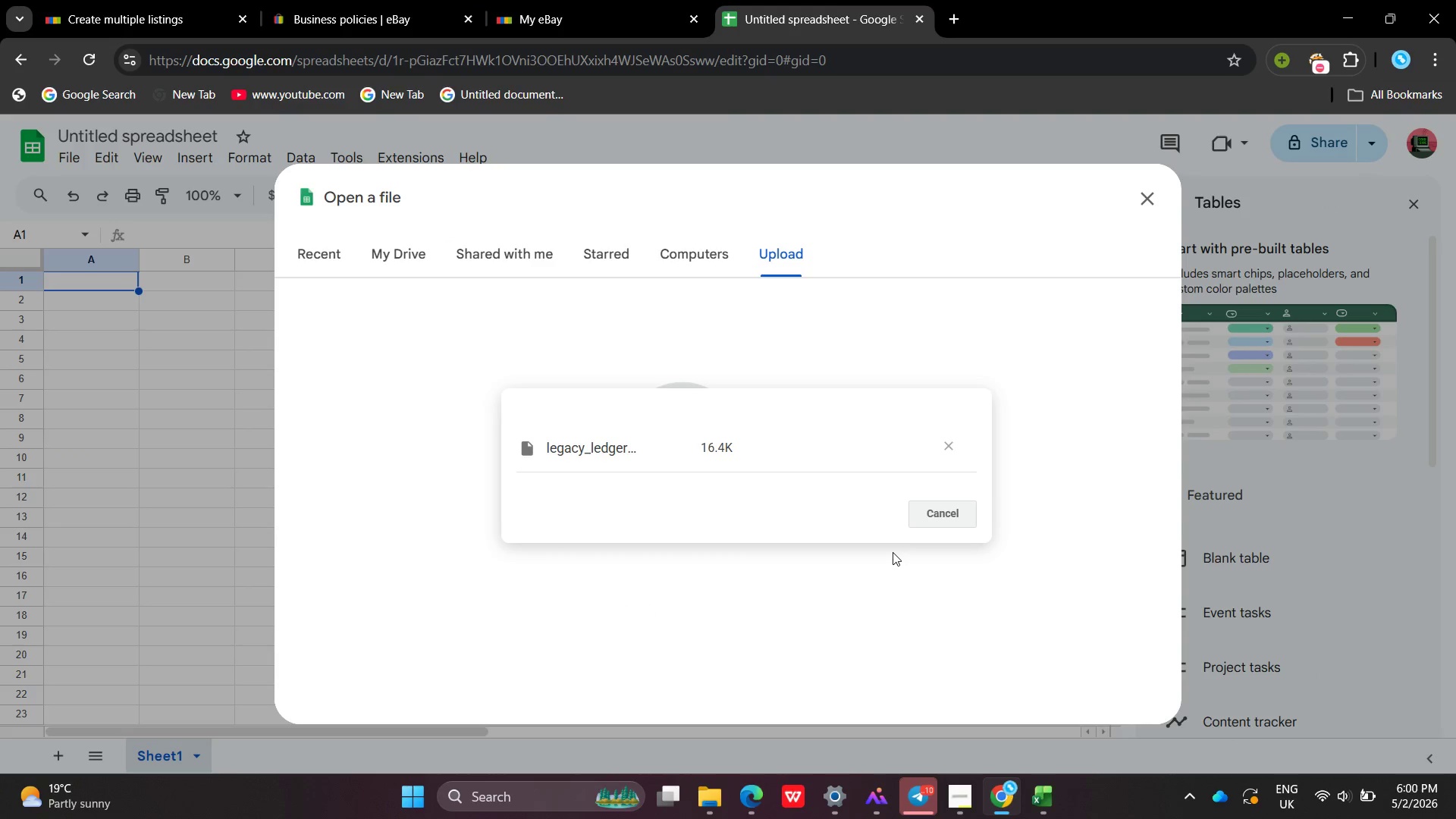 
left_click([1408, 203])
 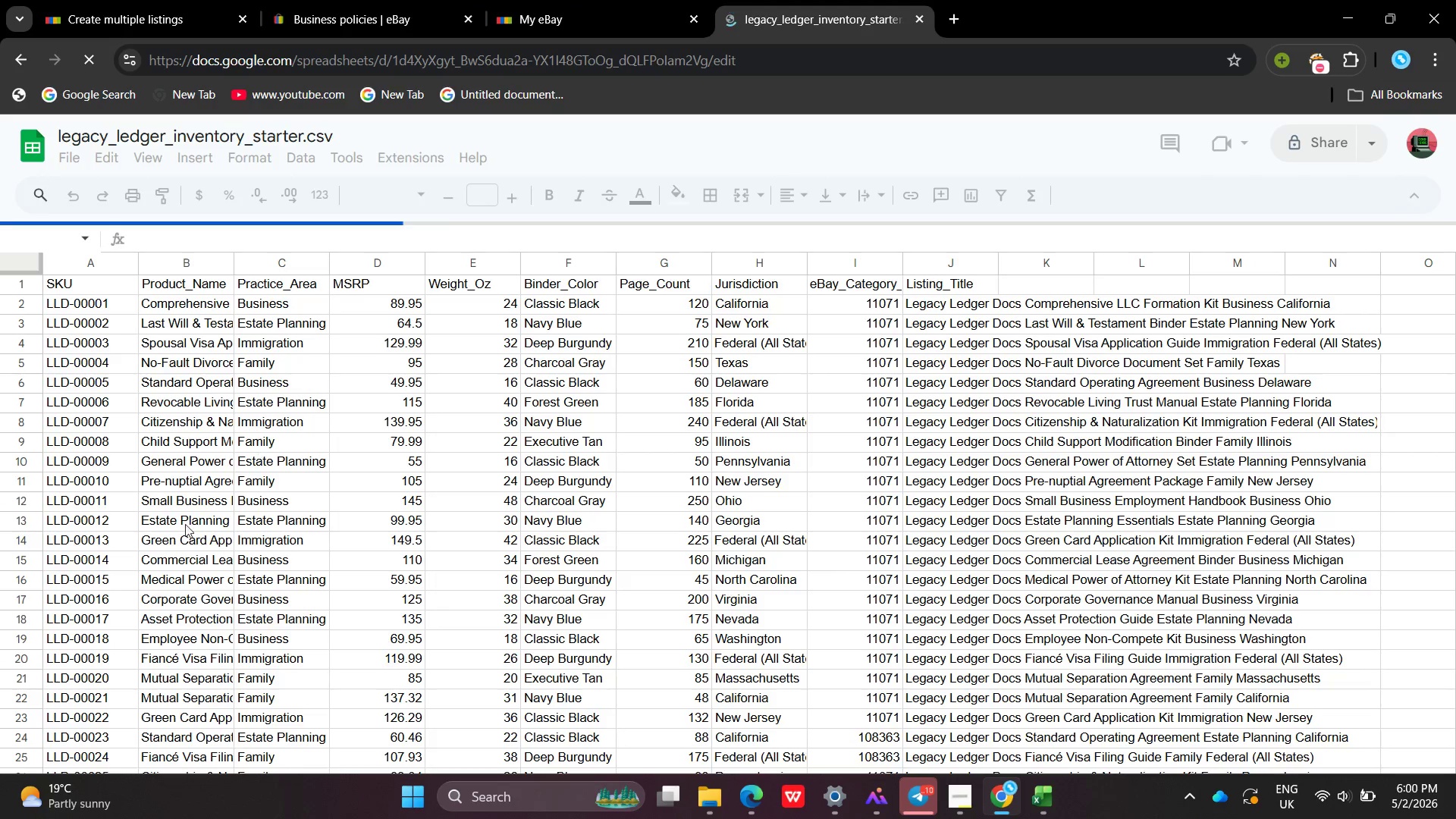 
scroll: coordinate [182, 540], scroll_direction: down, amount: 4.0
 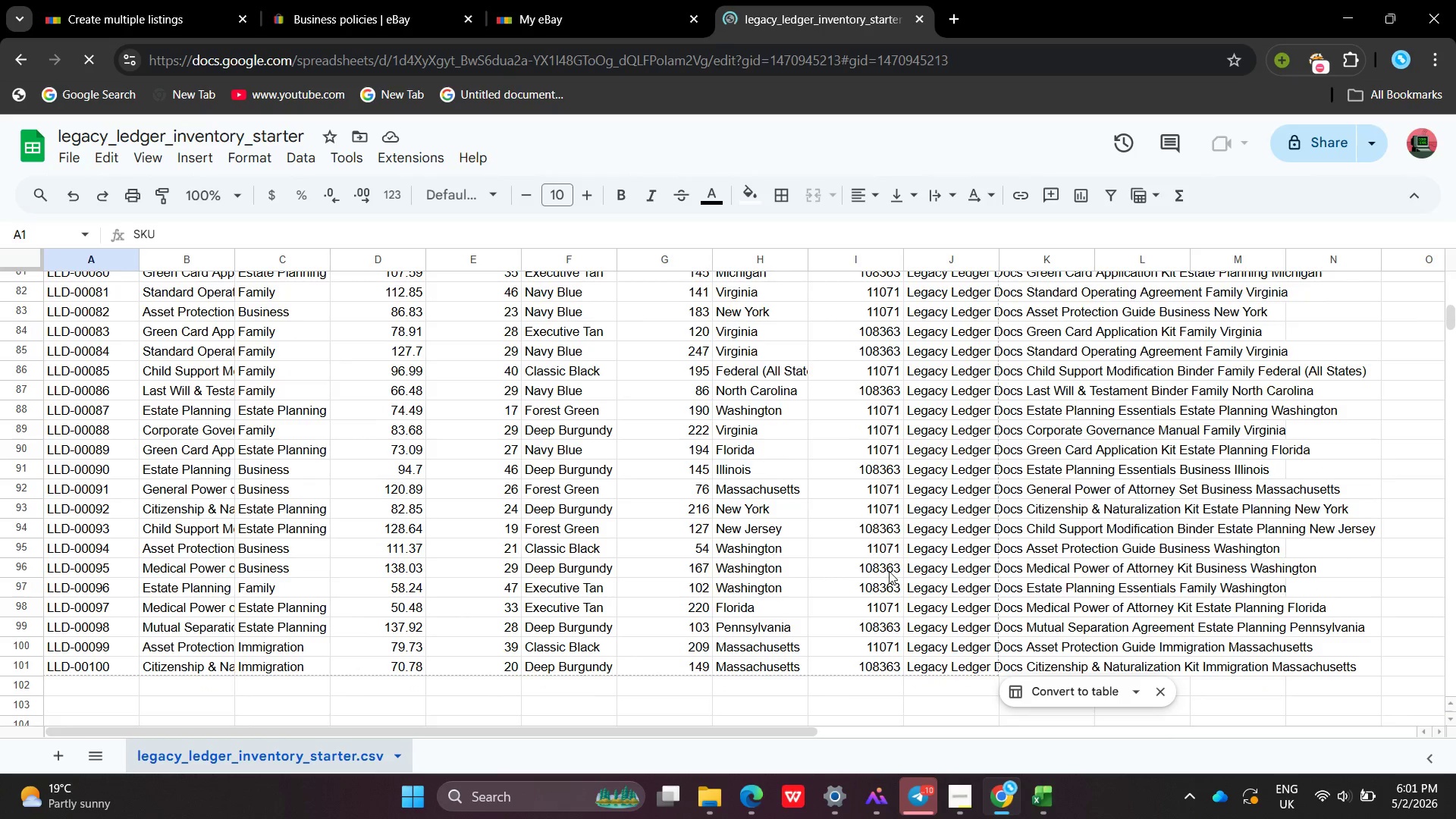 
wait(7.03)
 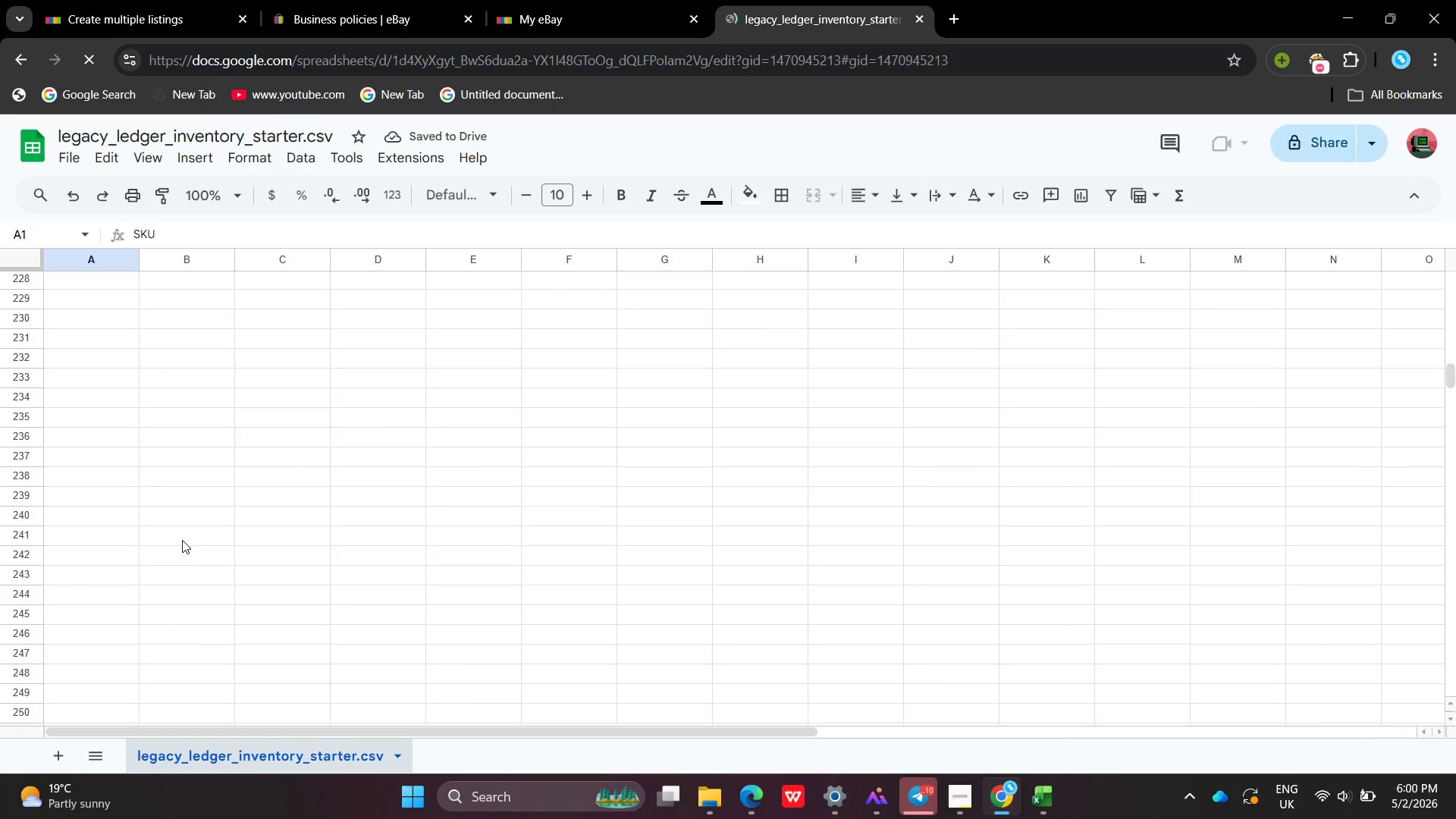 
double_click([974, 661])
 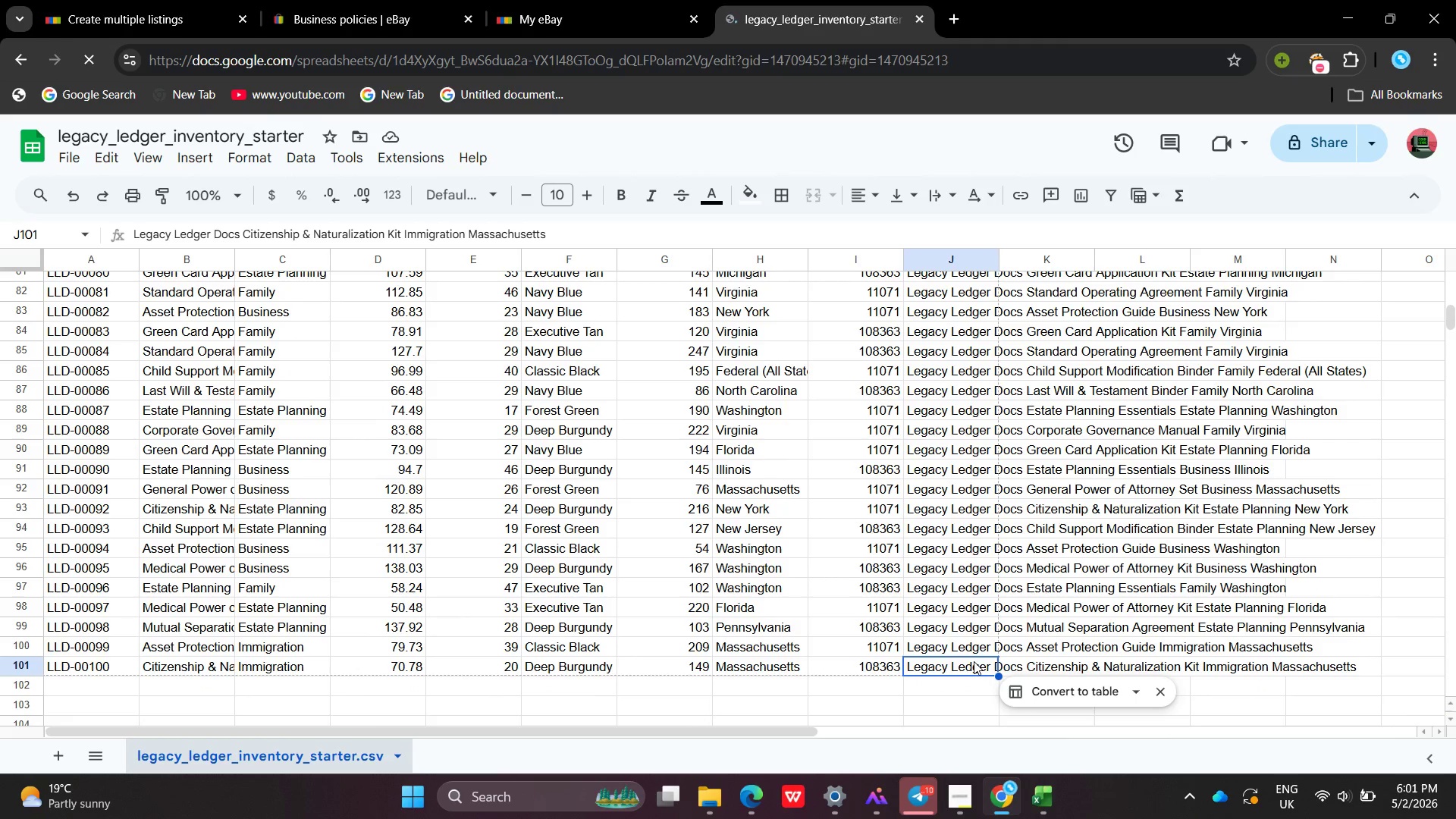 
triple_click([974, 661])
 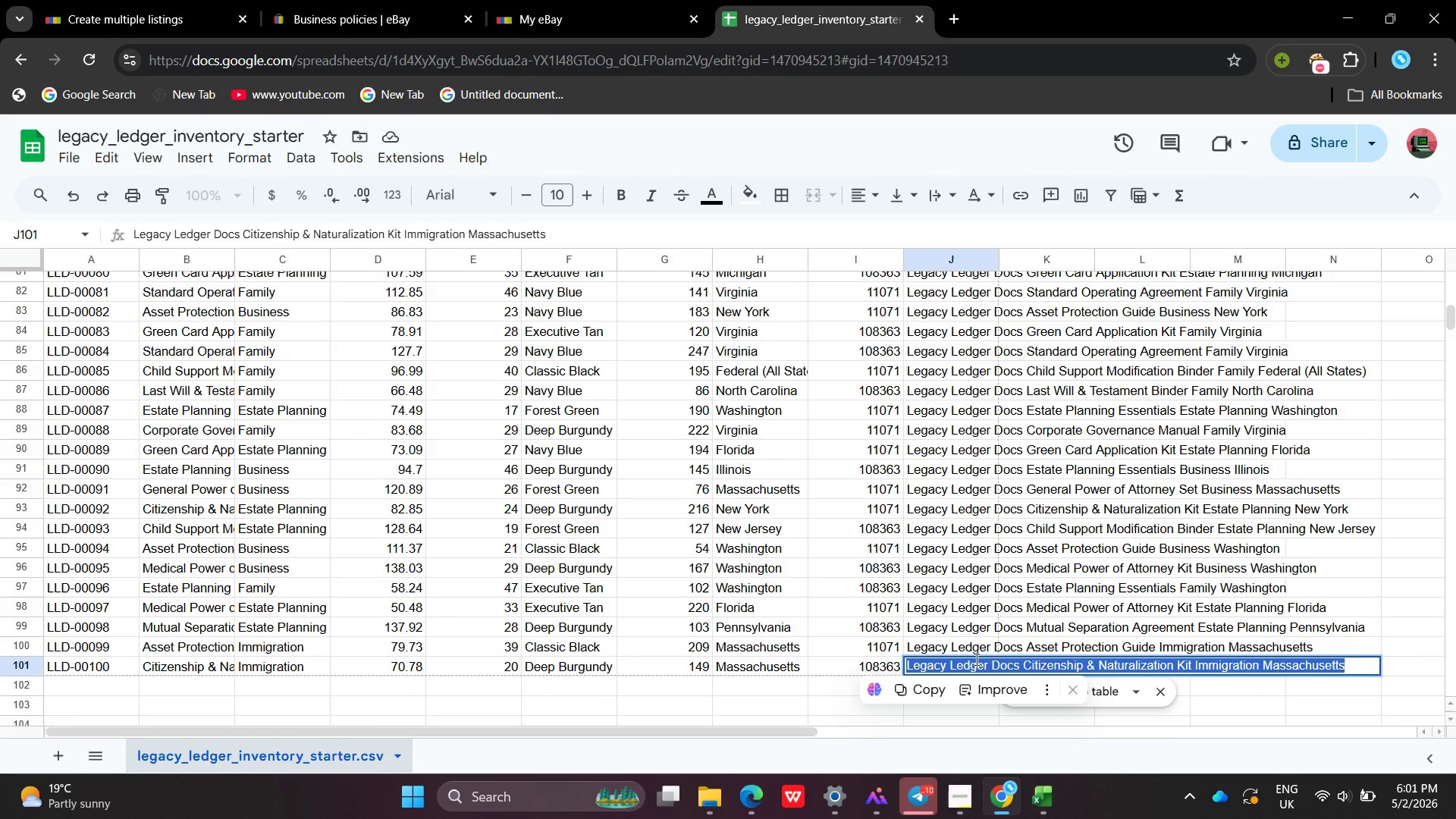 
right_click([978, 654])
 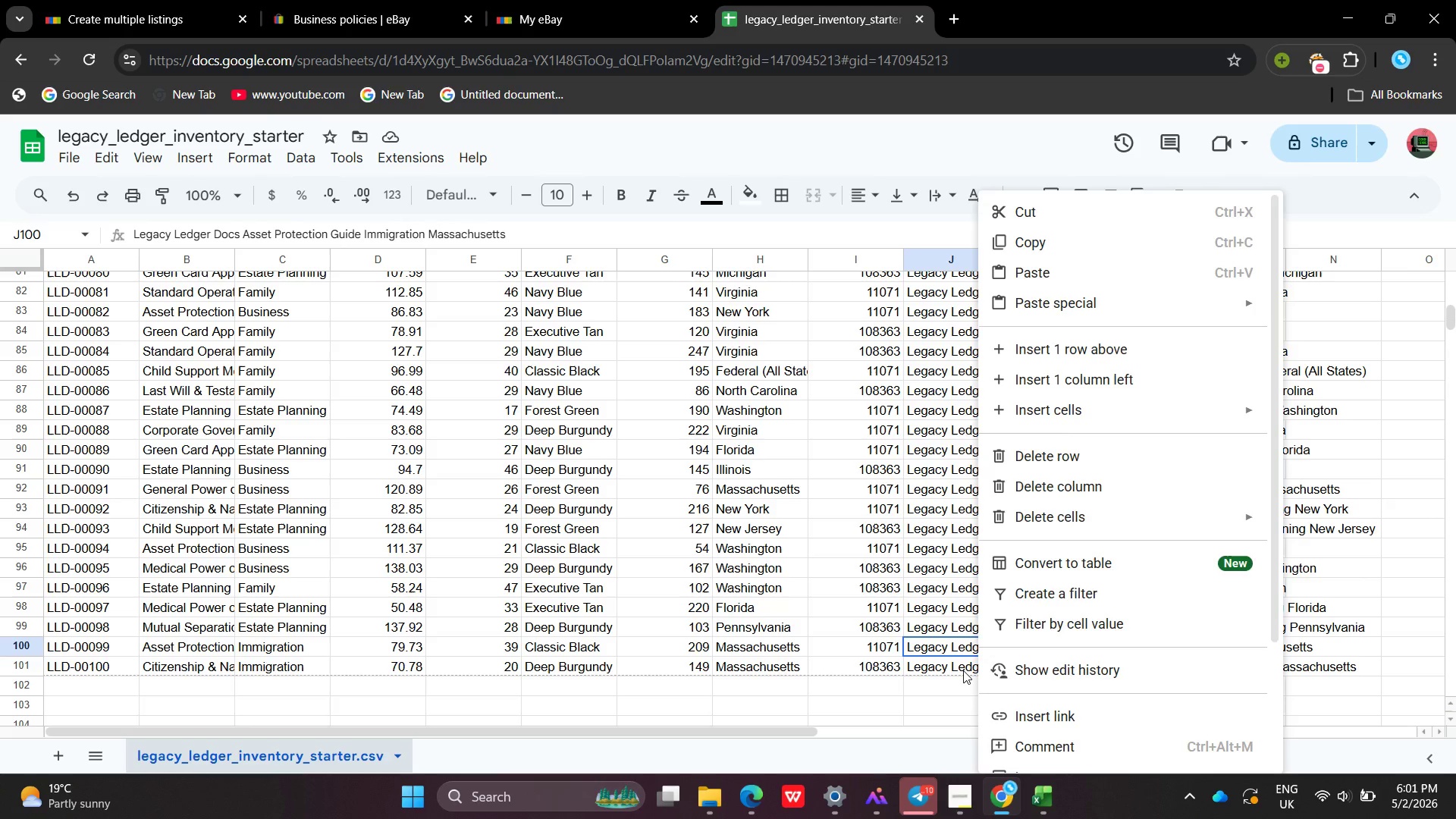 
double_click([959, 670])
 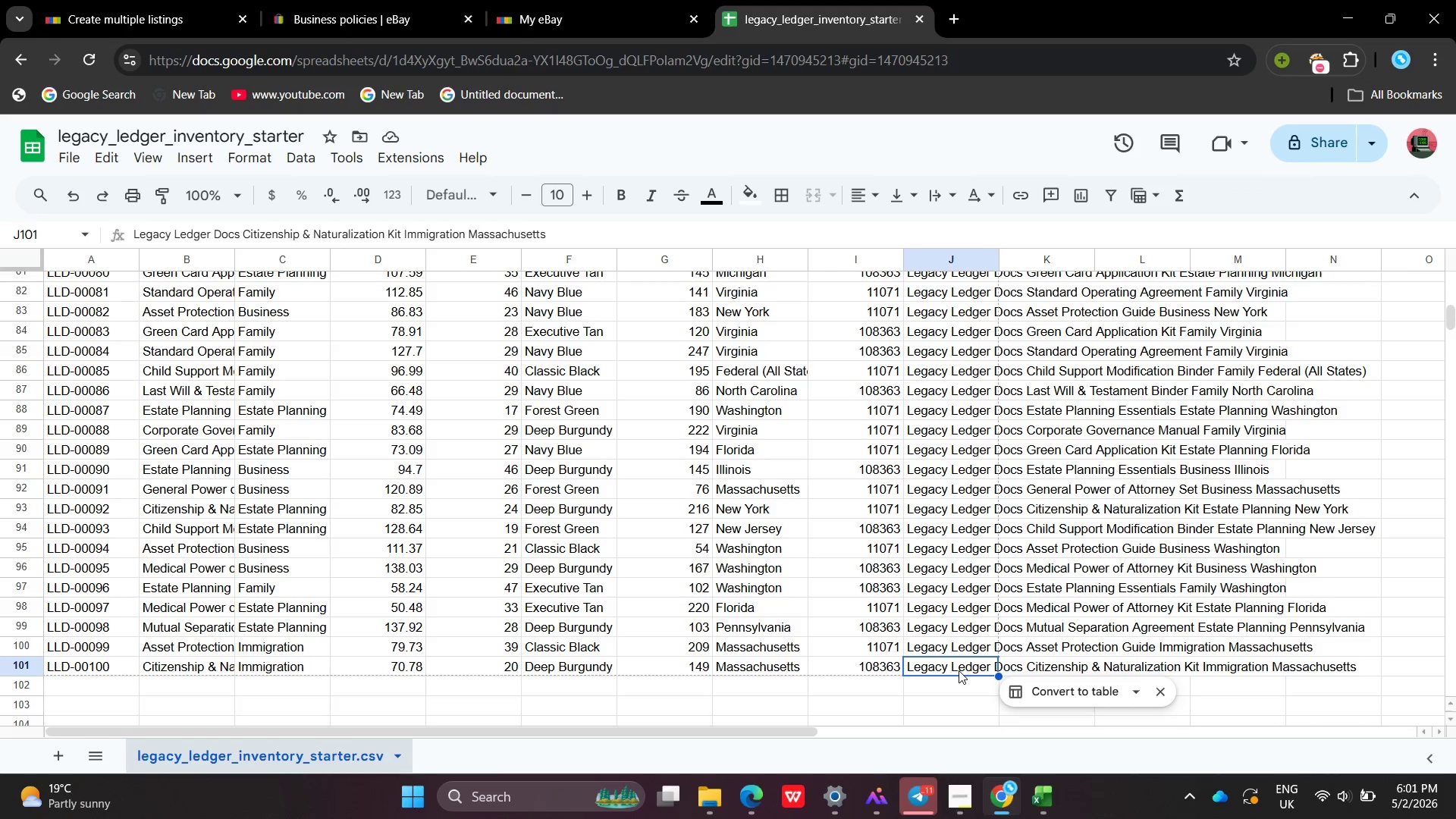 
triple_click([959, 670])
 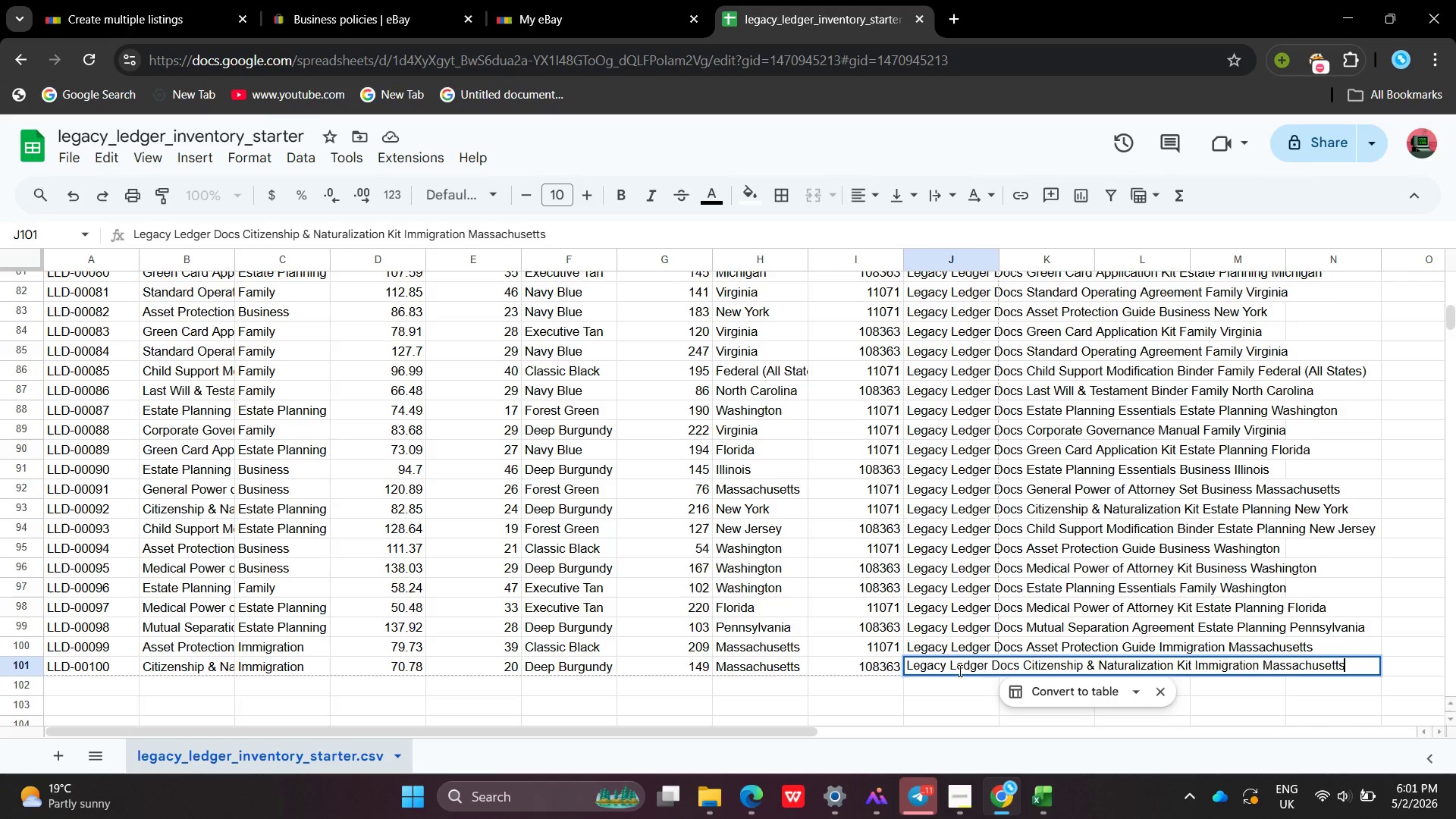 
right_click([959, 670])
 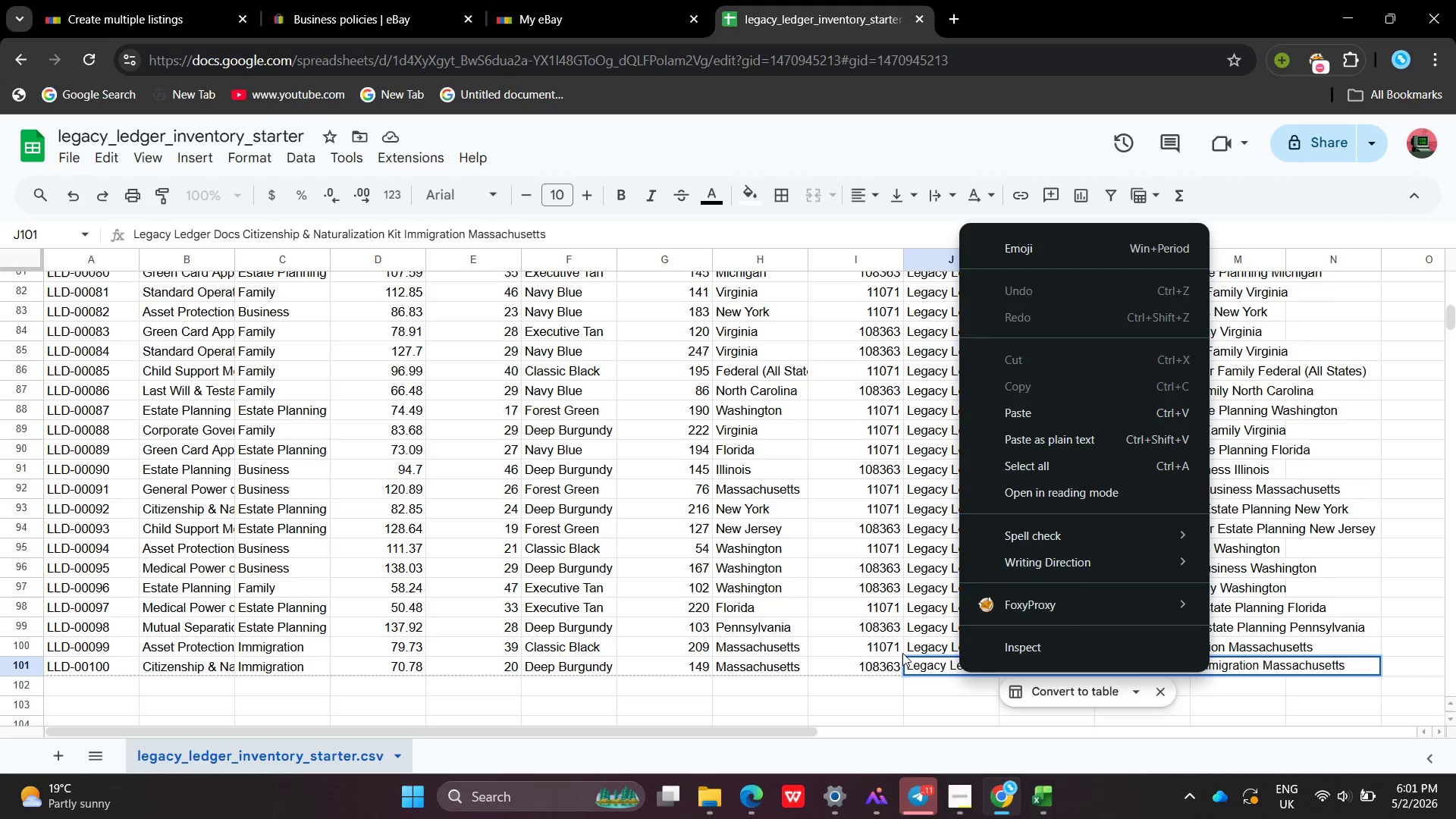 
double_click([906, 666])
 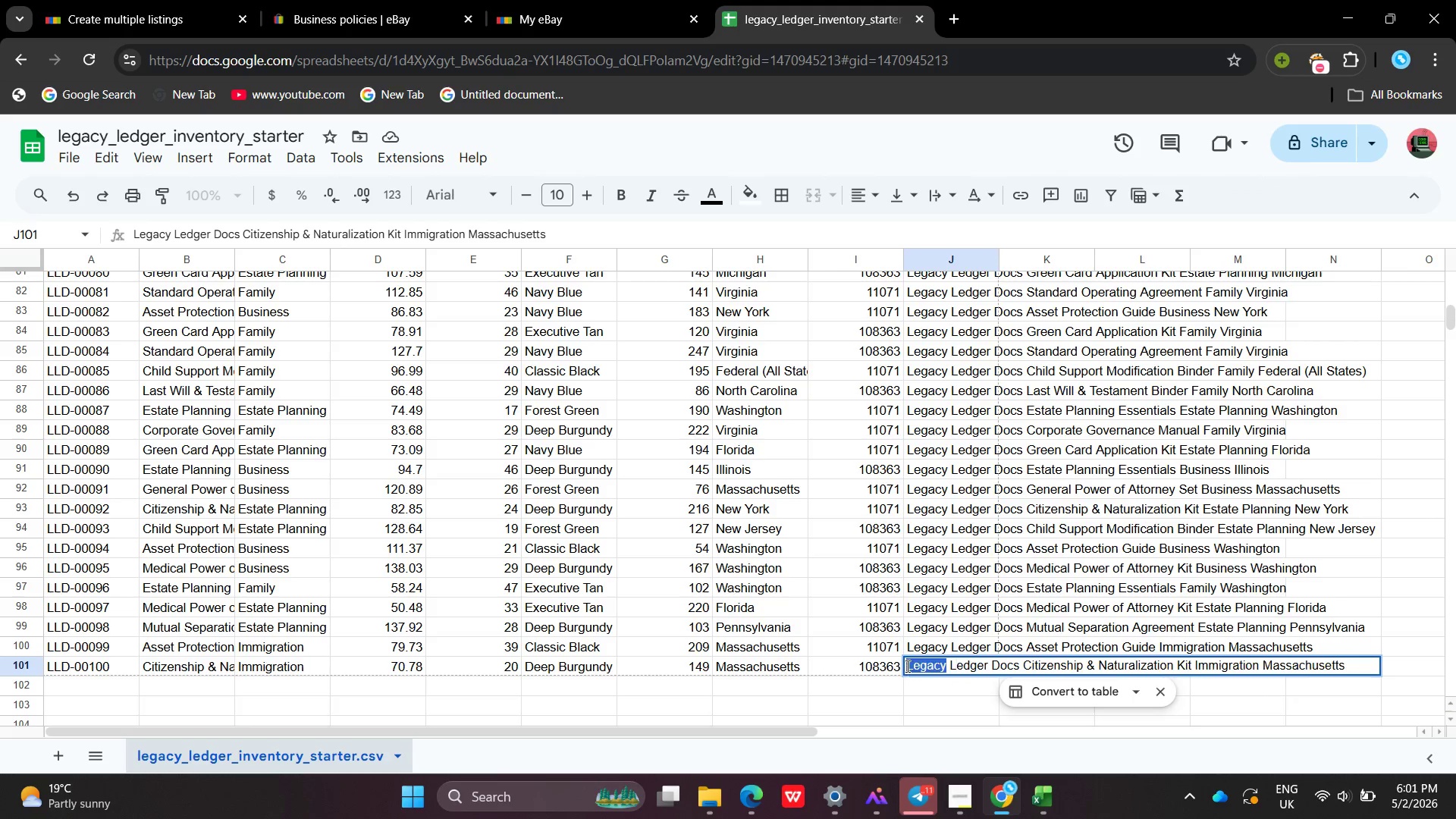 
triple_click([906, 666])
 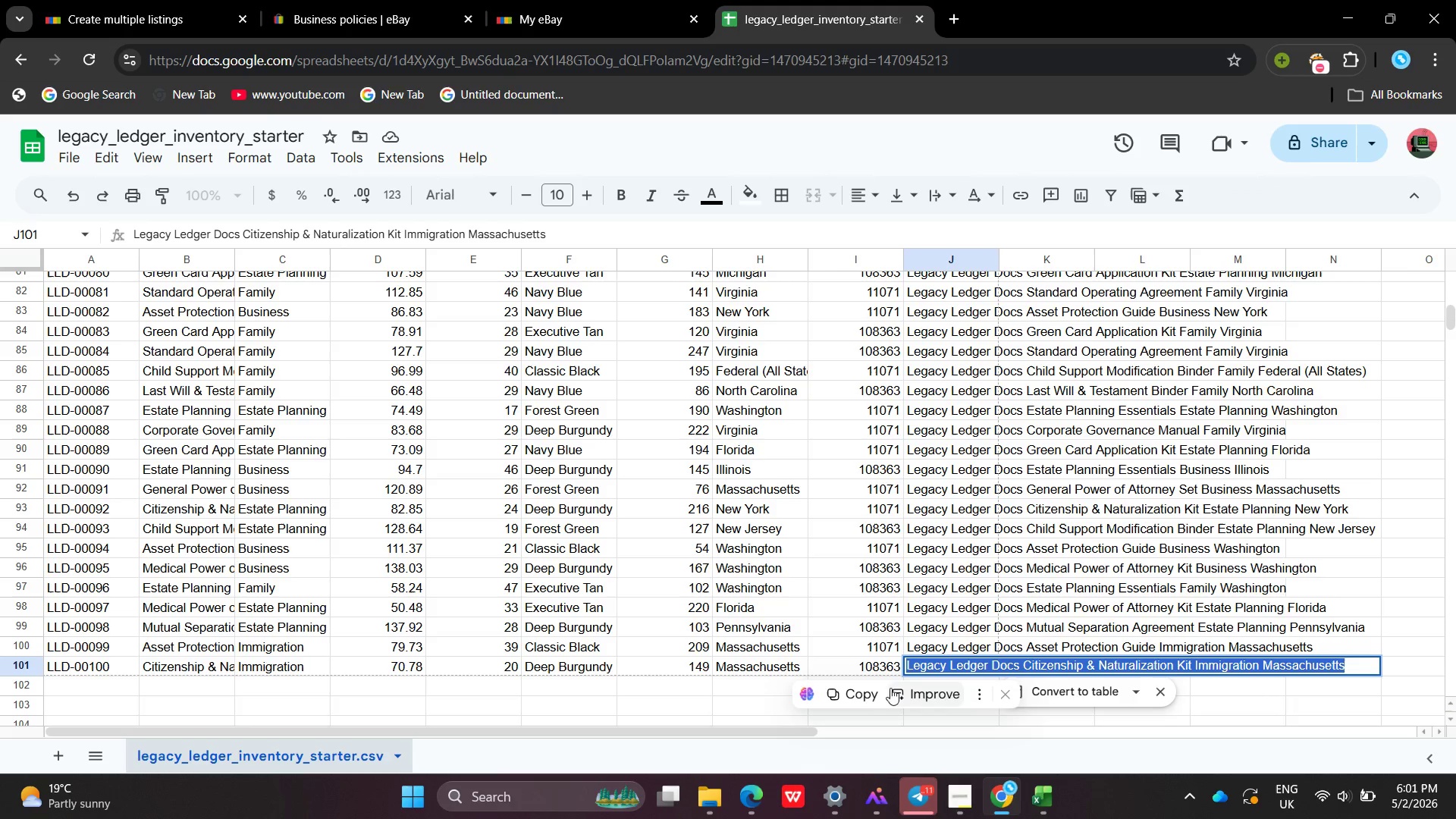 
left_click([872, 691])
 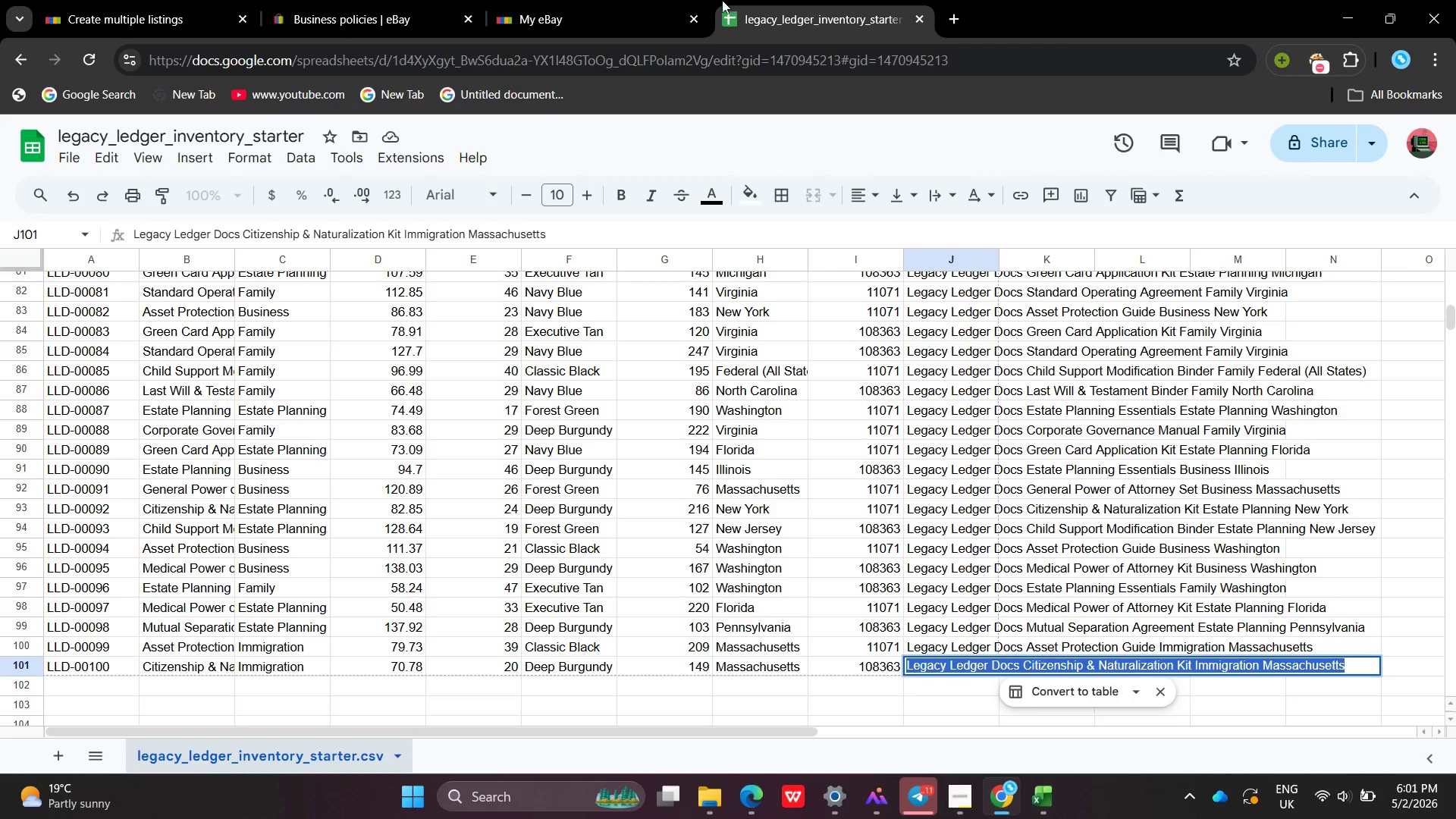 
double_click([687, 0])
 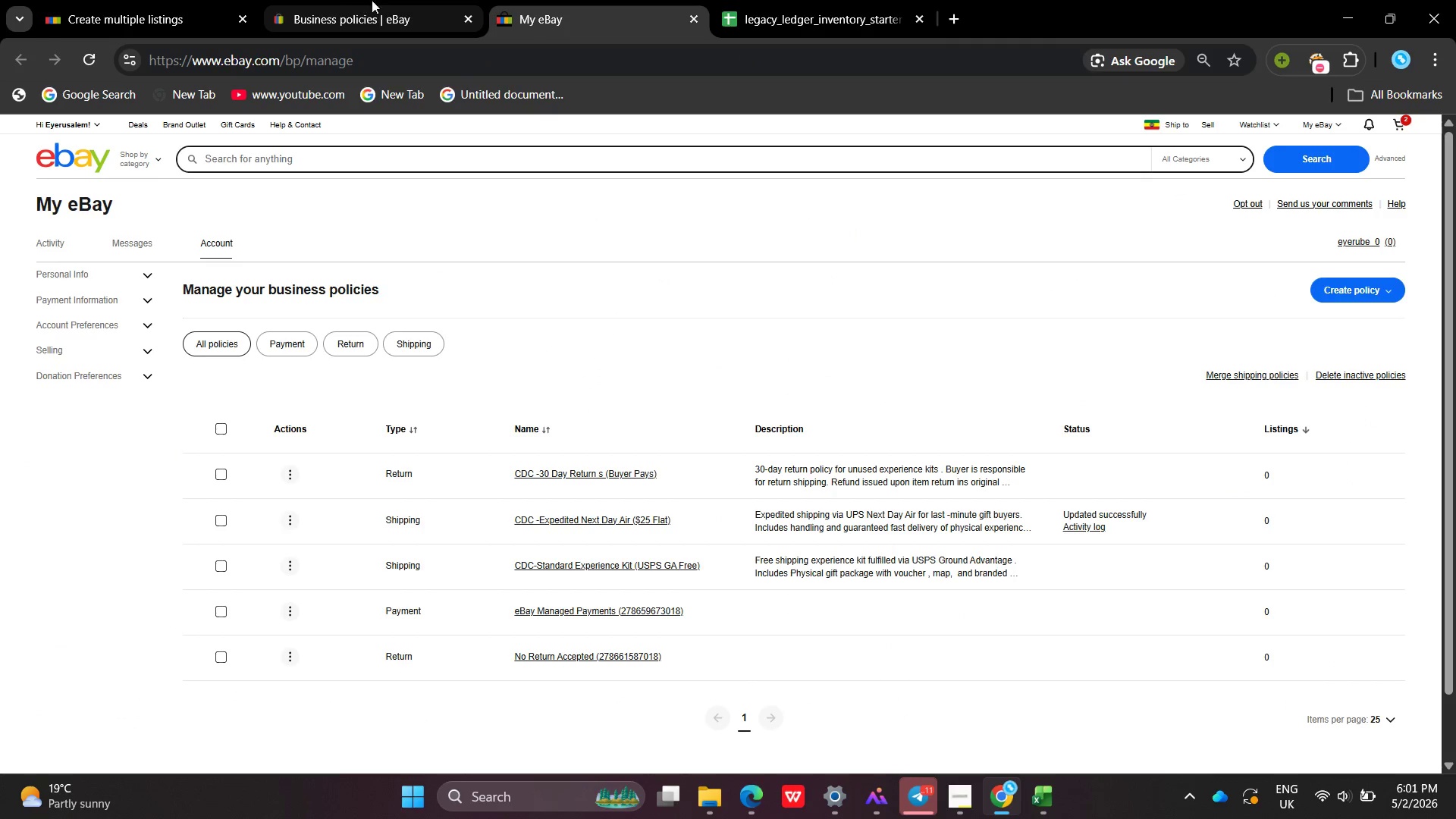 
left_click([58, 0])
 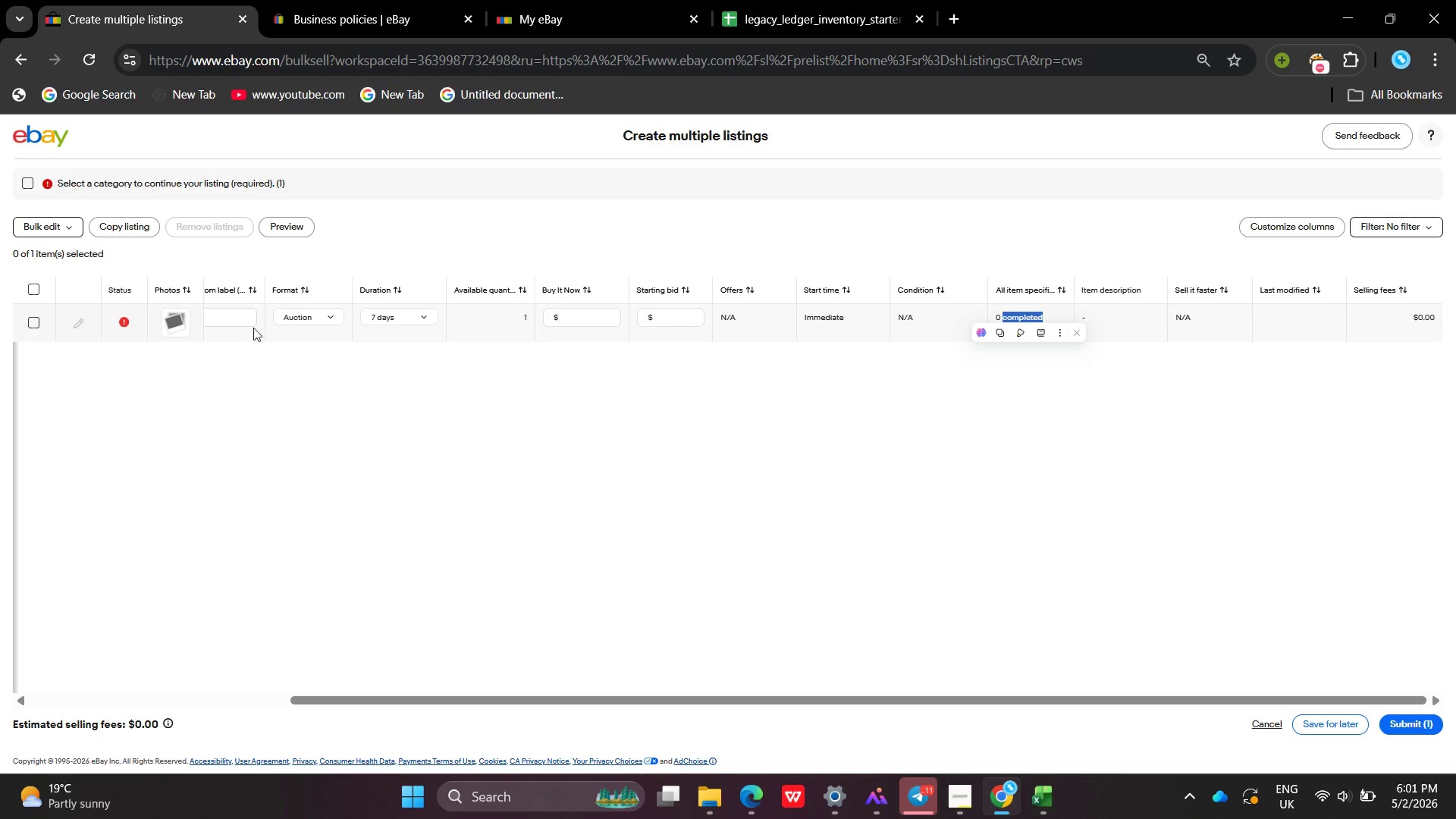 
left_click([233, 315])
 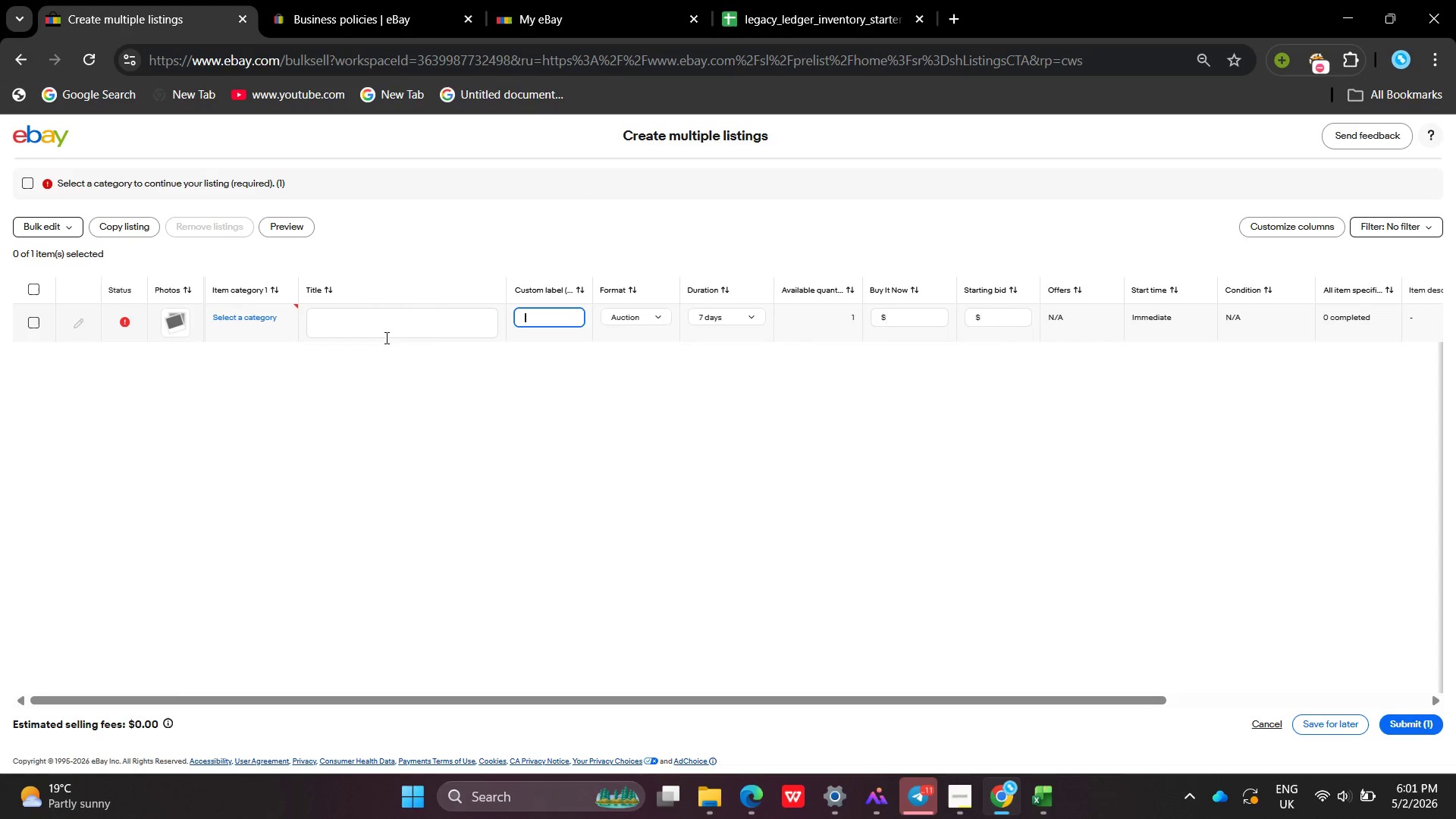 
left_click([372, 330])
 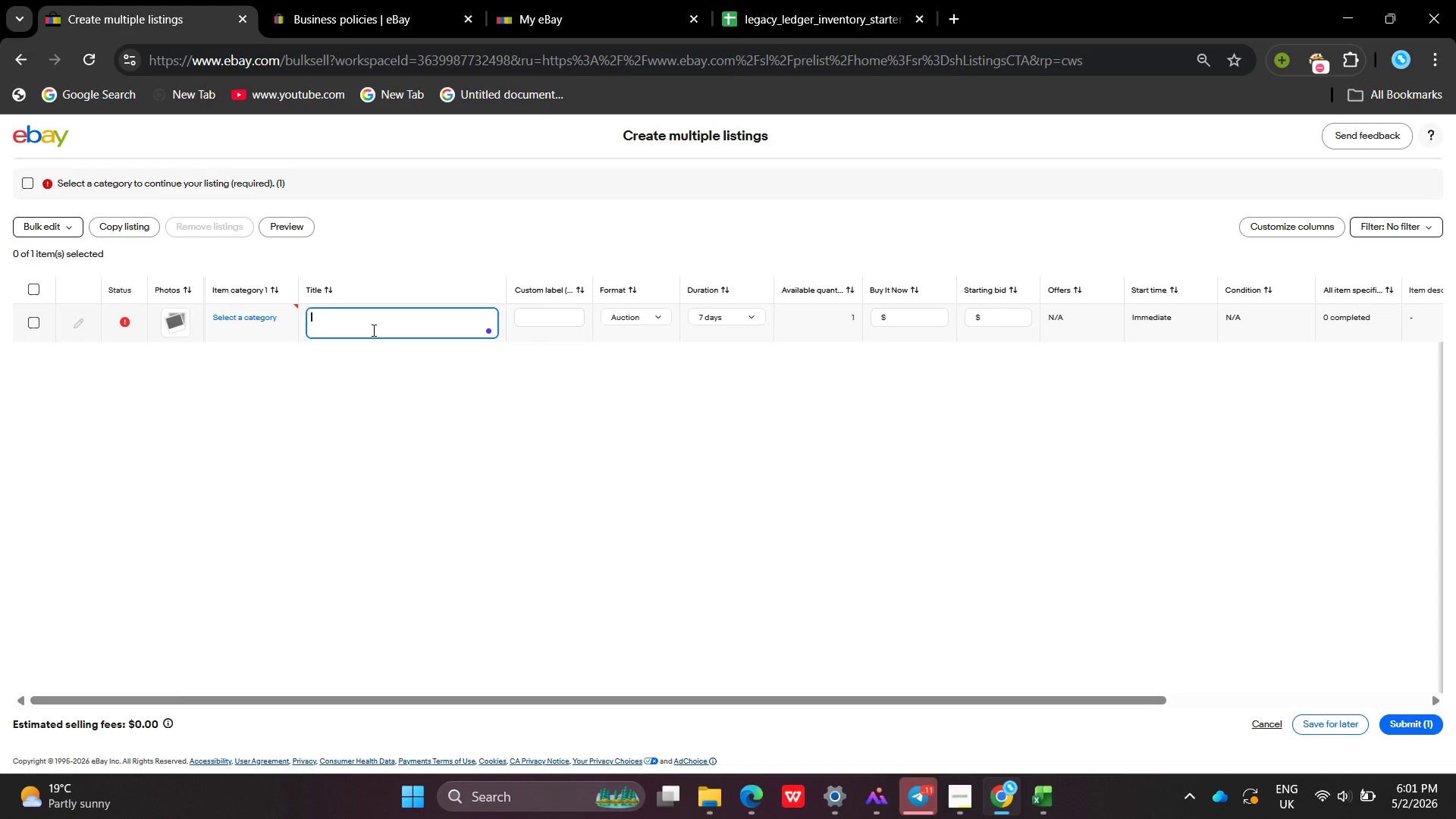 
key(Control+V)
 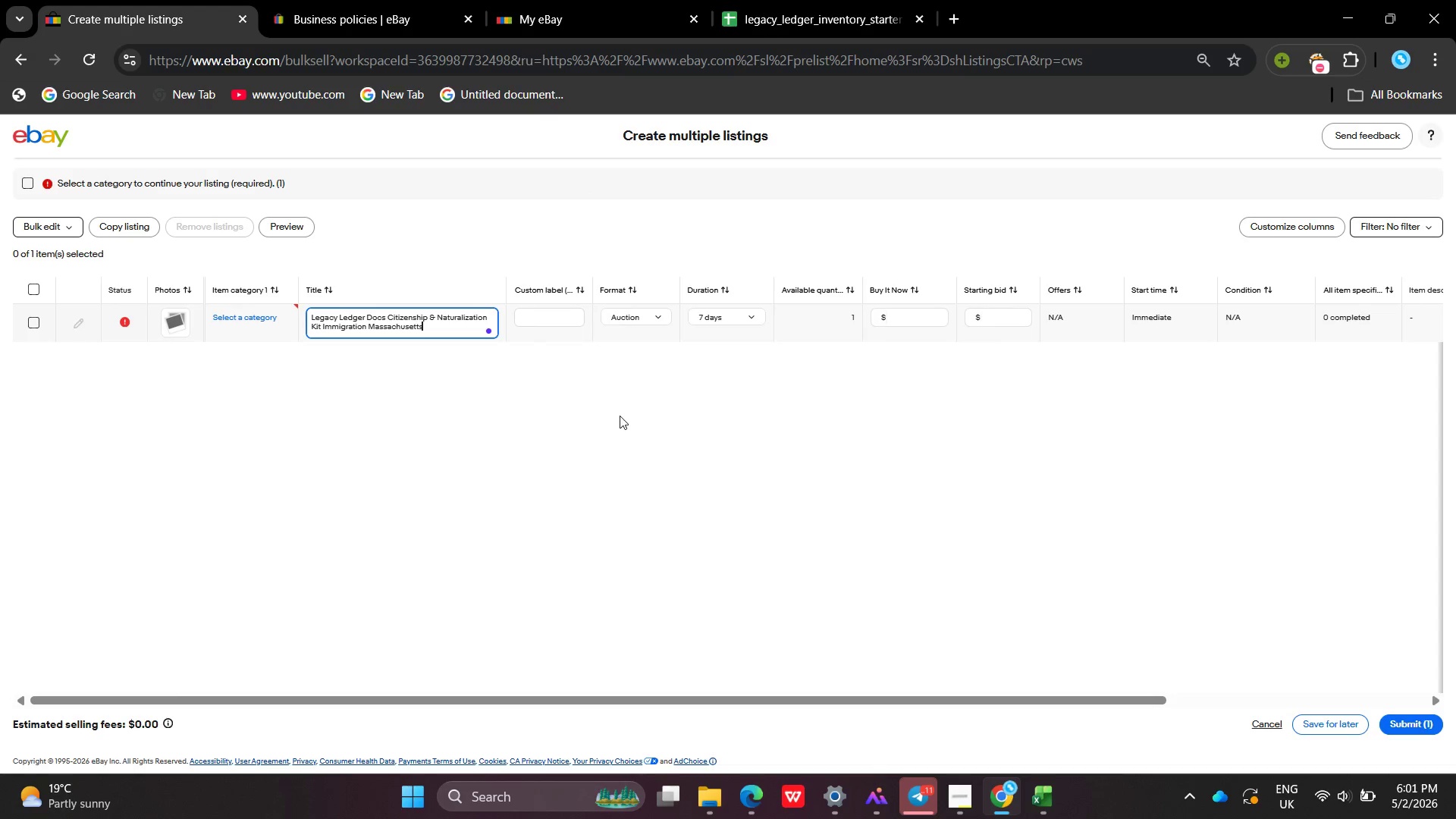 
left_click([654, 312])
 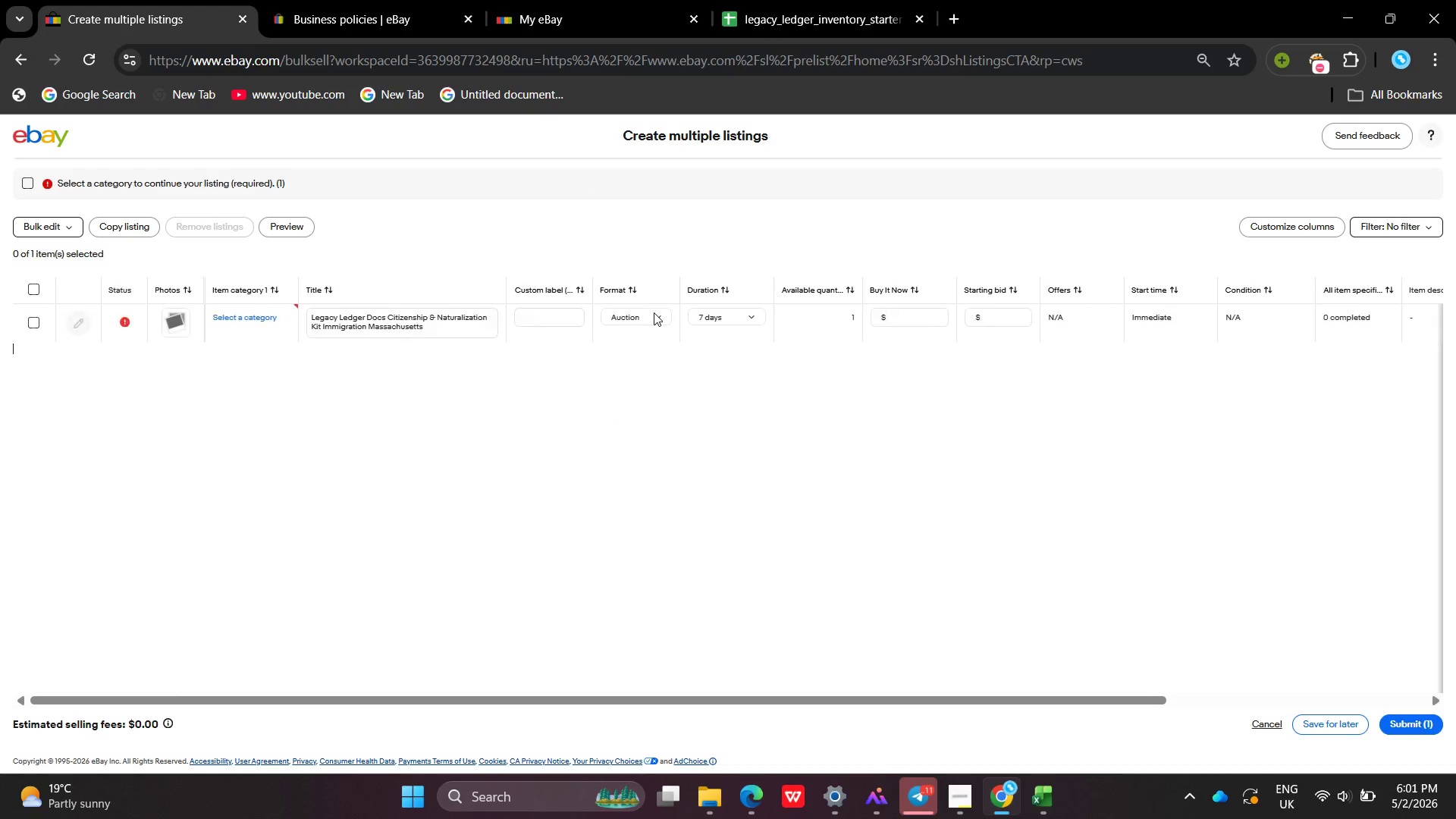 
left_click([656, 316])
 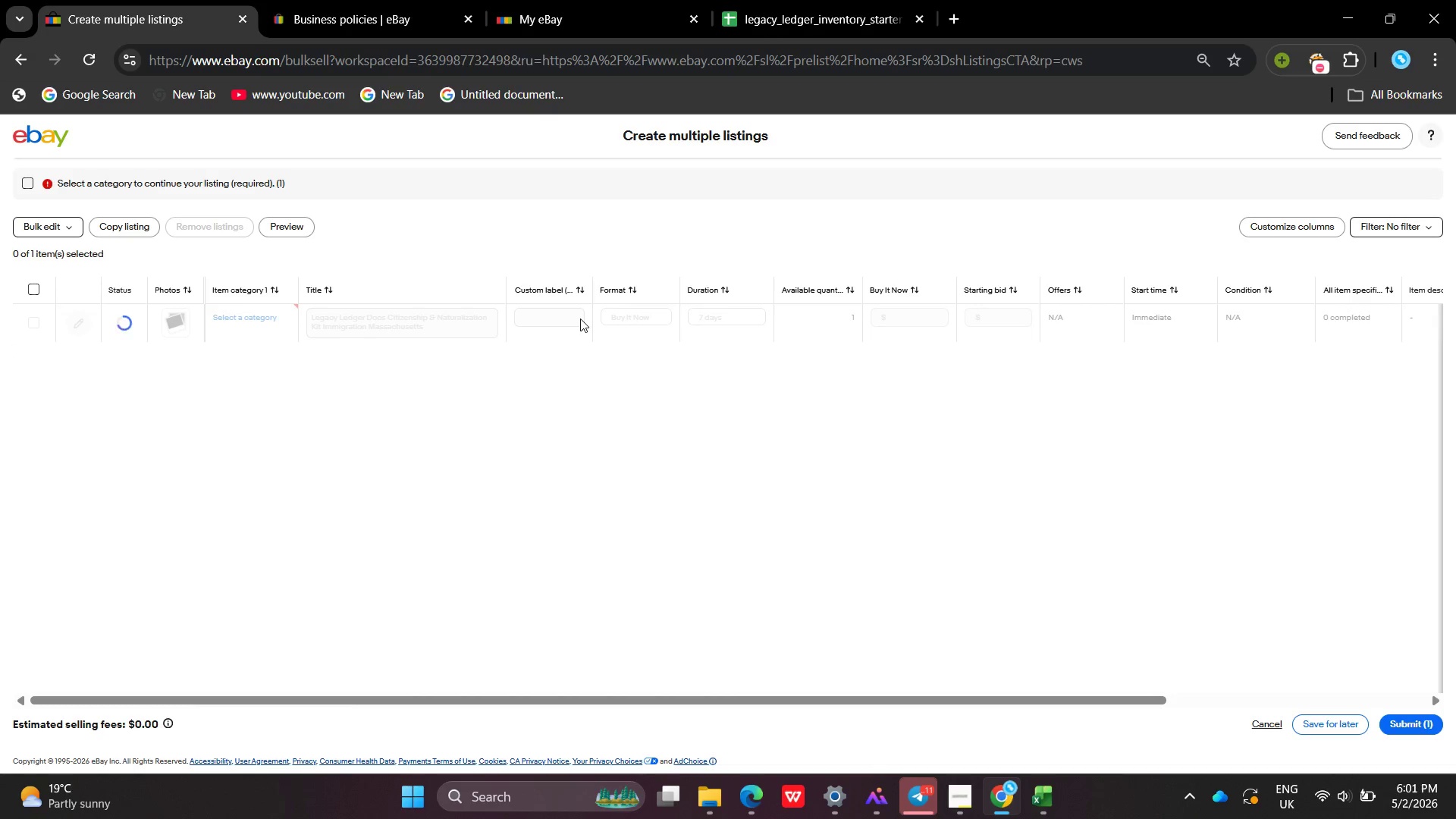 
left_click([1062, 817])
 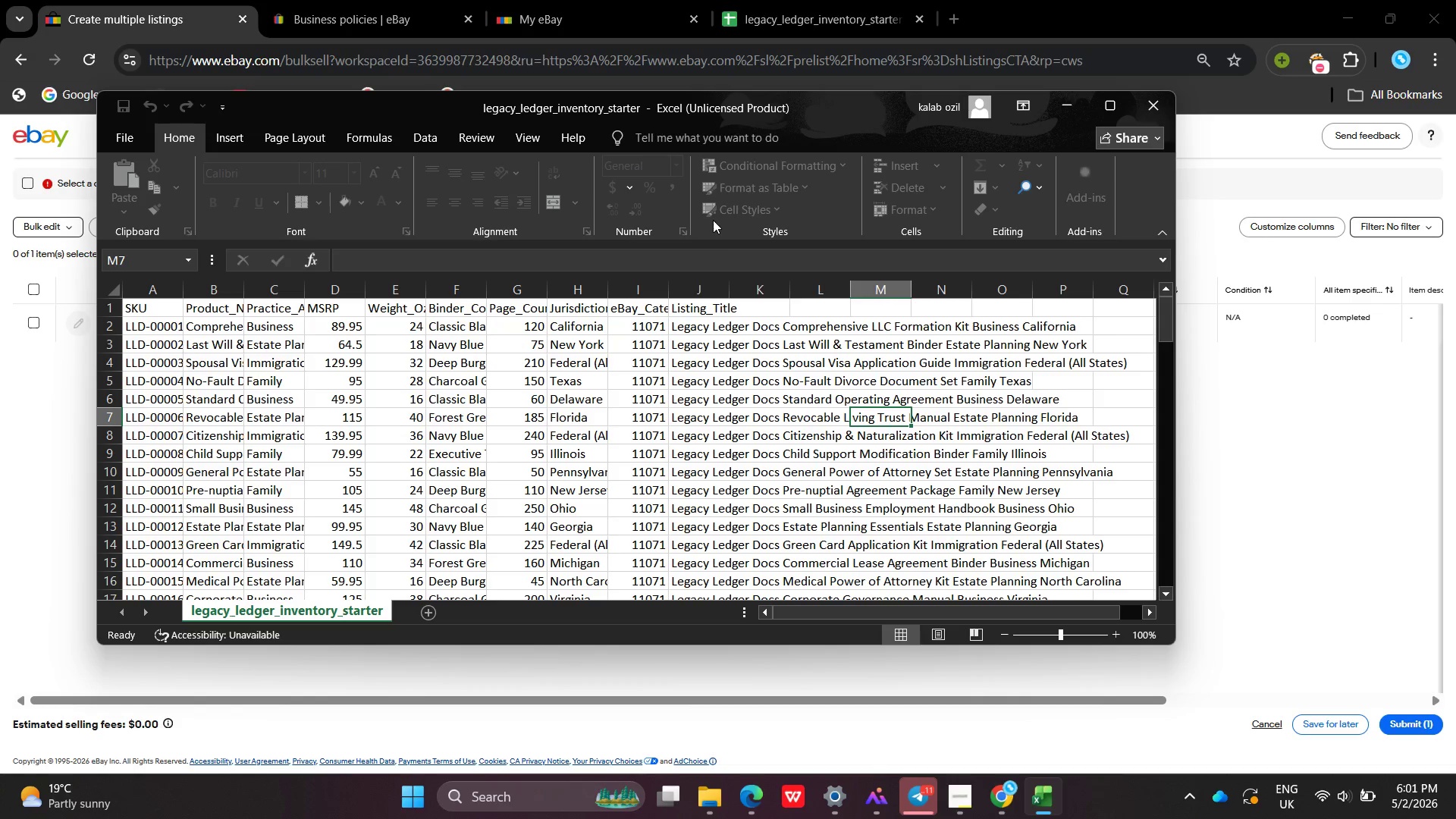 
left_click([1006, 808])
 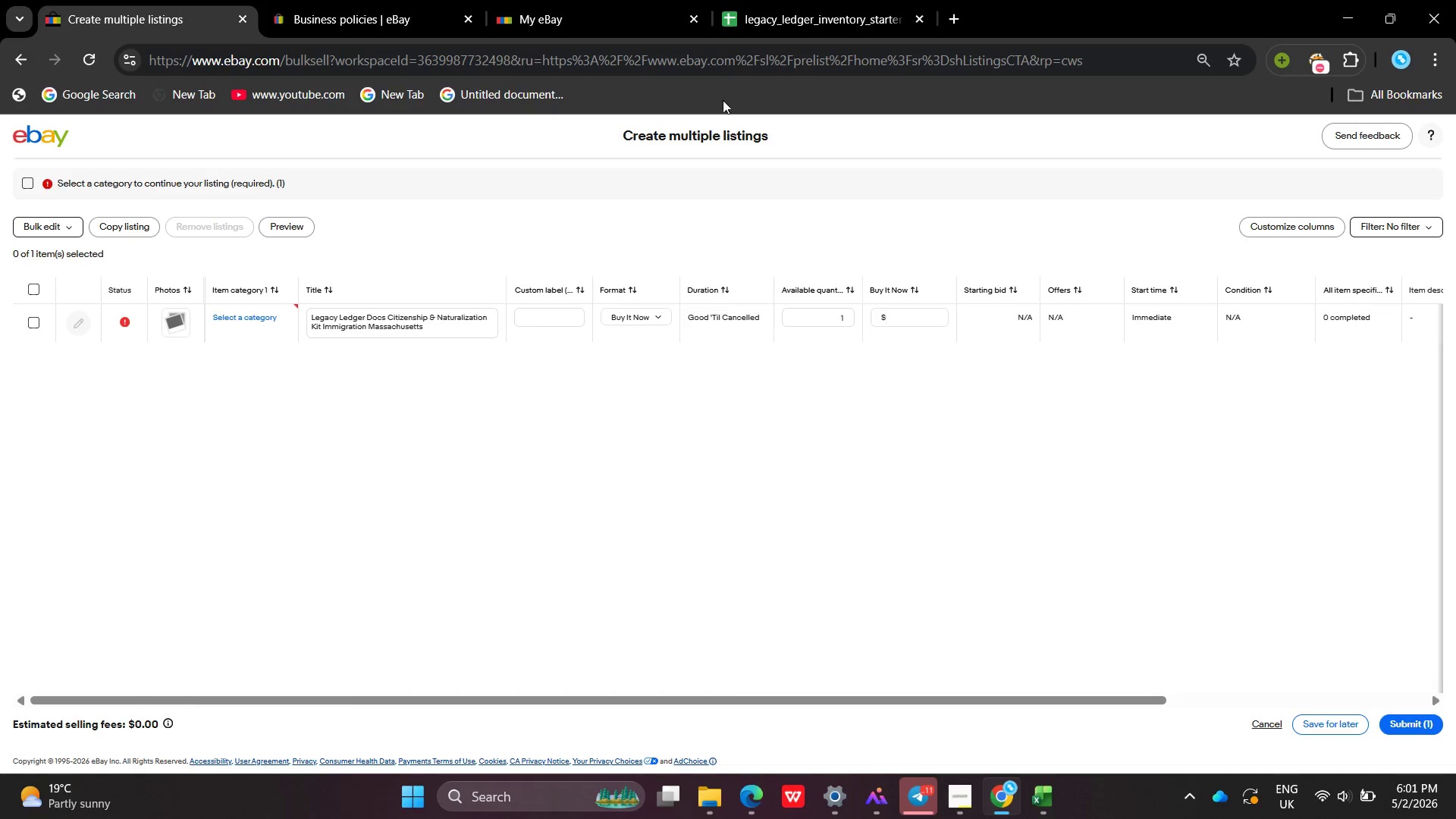 
left_click([822, 0])
 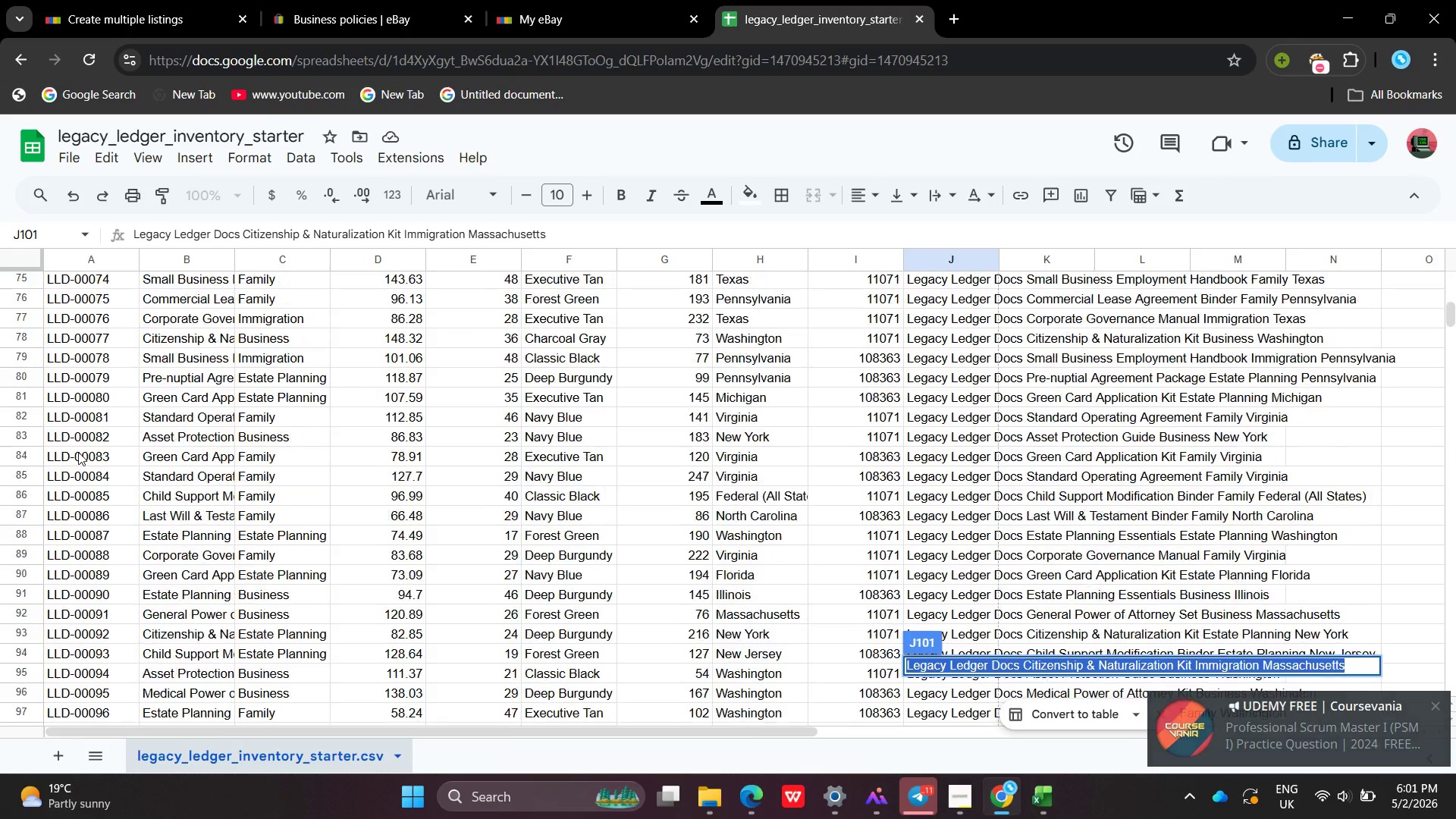 
wait(6.55)
 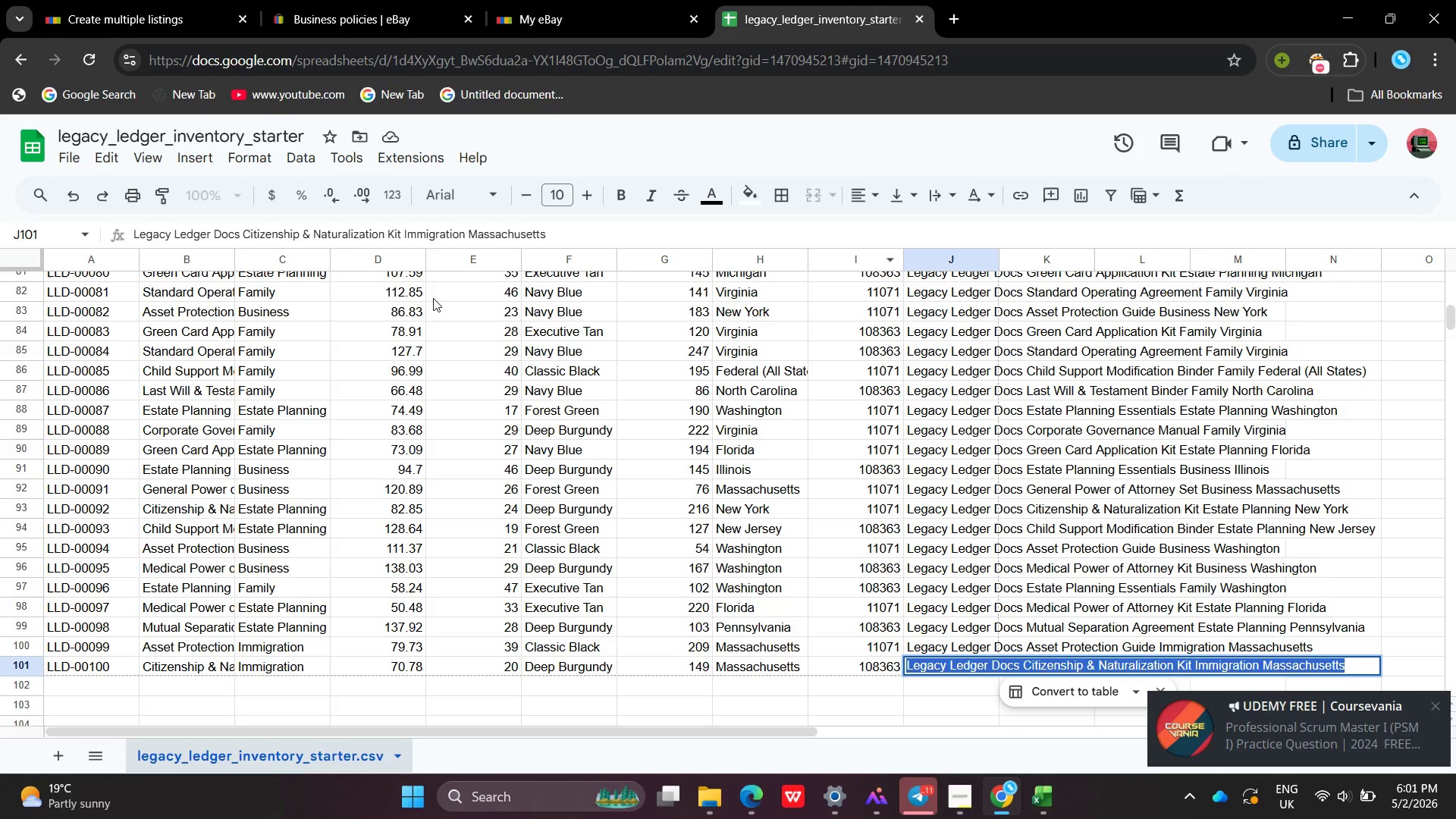 
double_click([80, 350])
 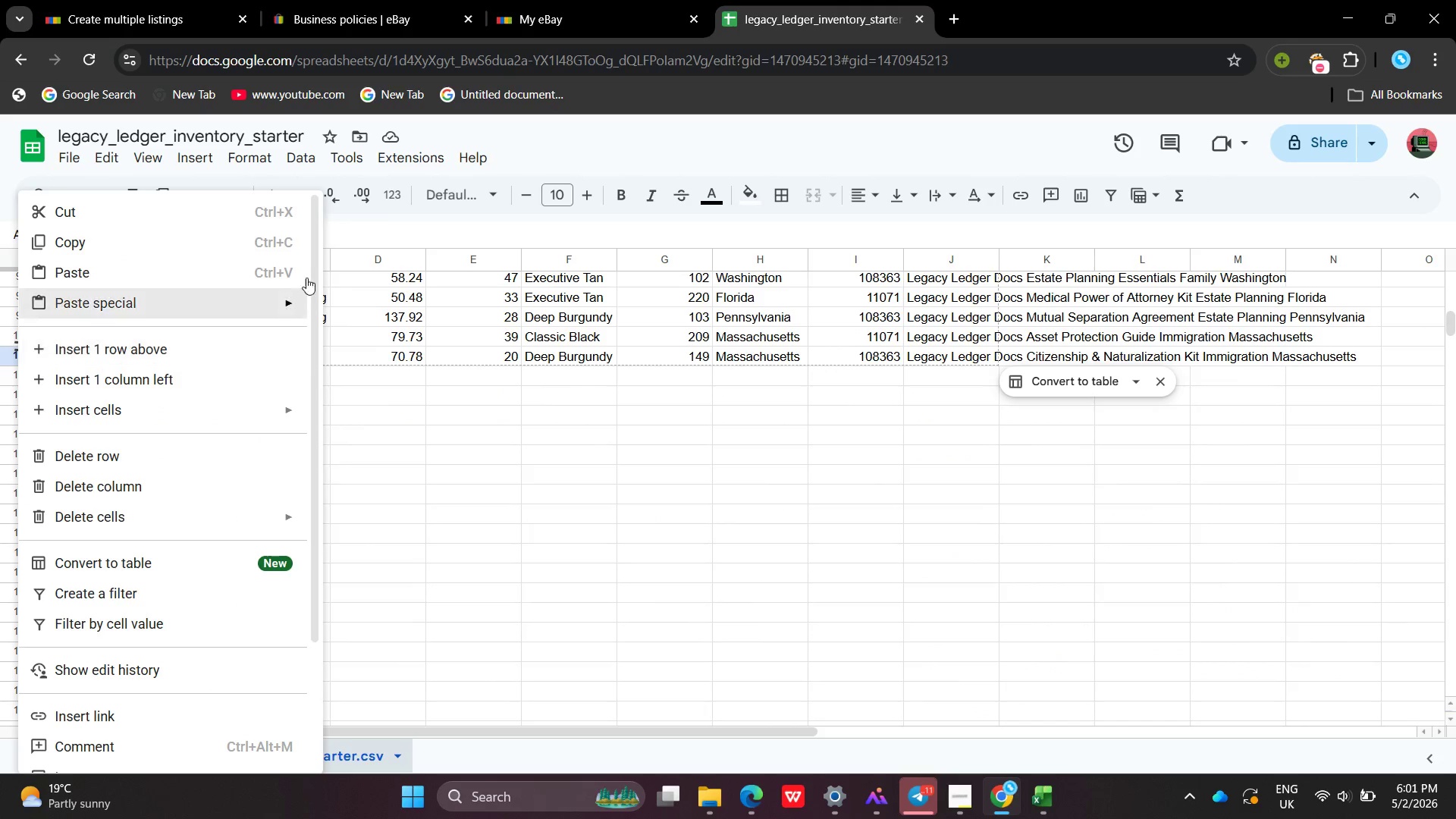 
left_click([491, 121])
 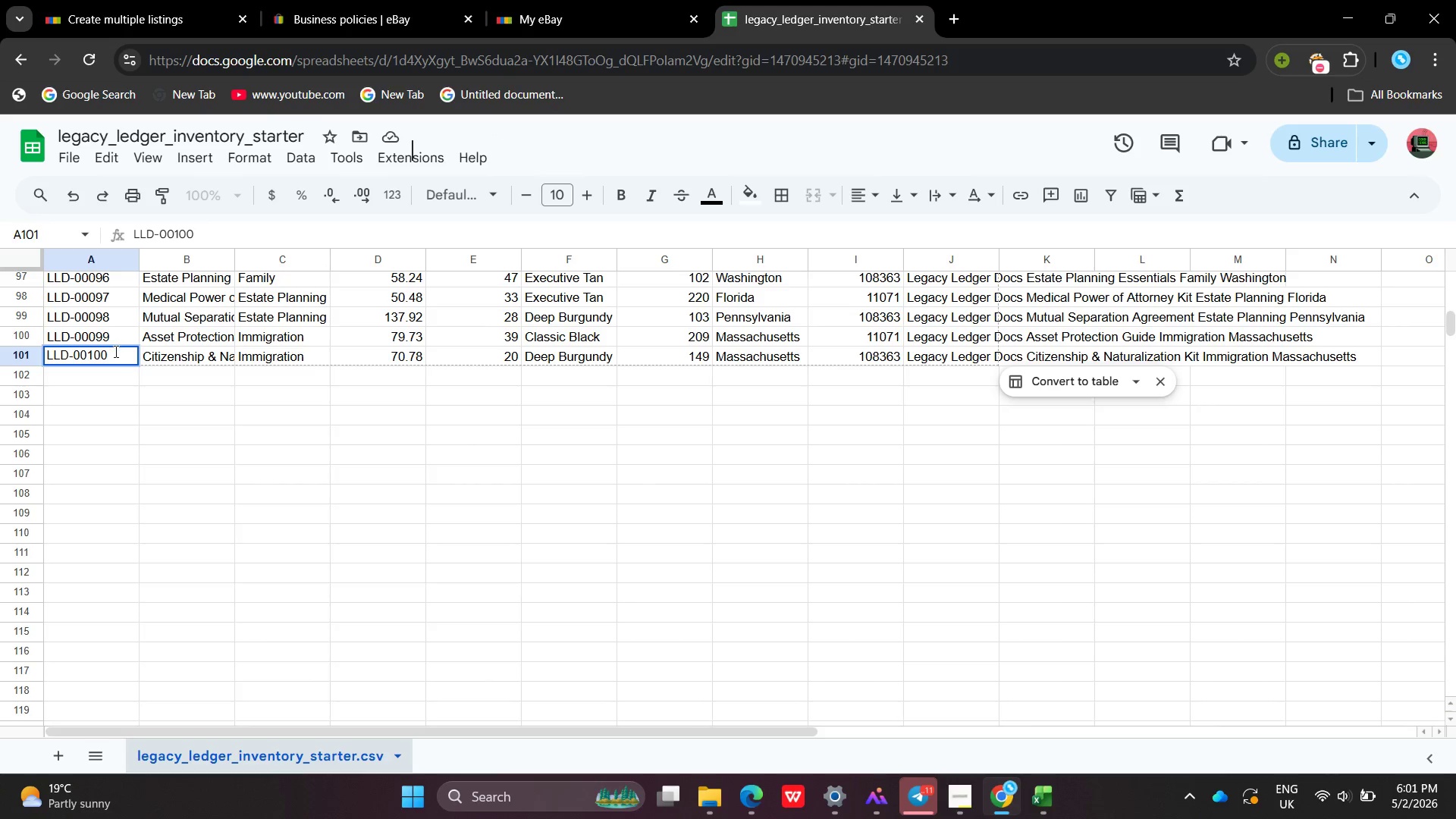 
left_click([115, 351])
 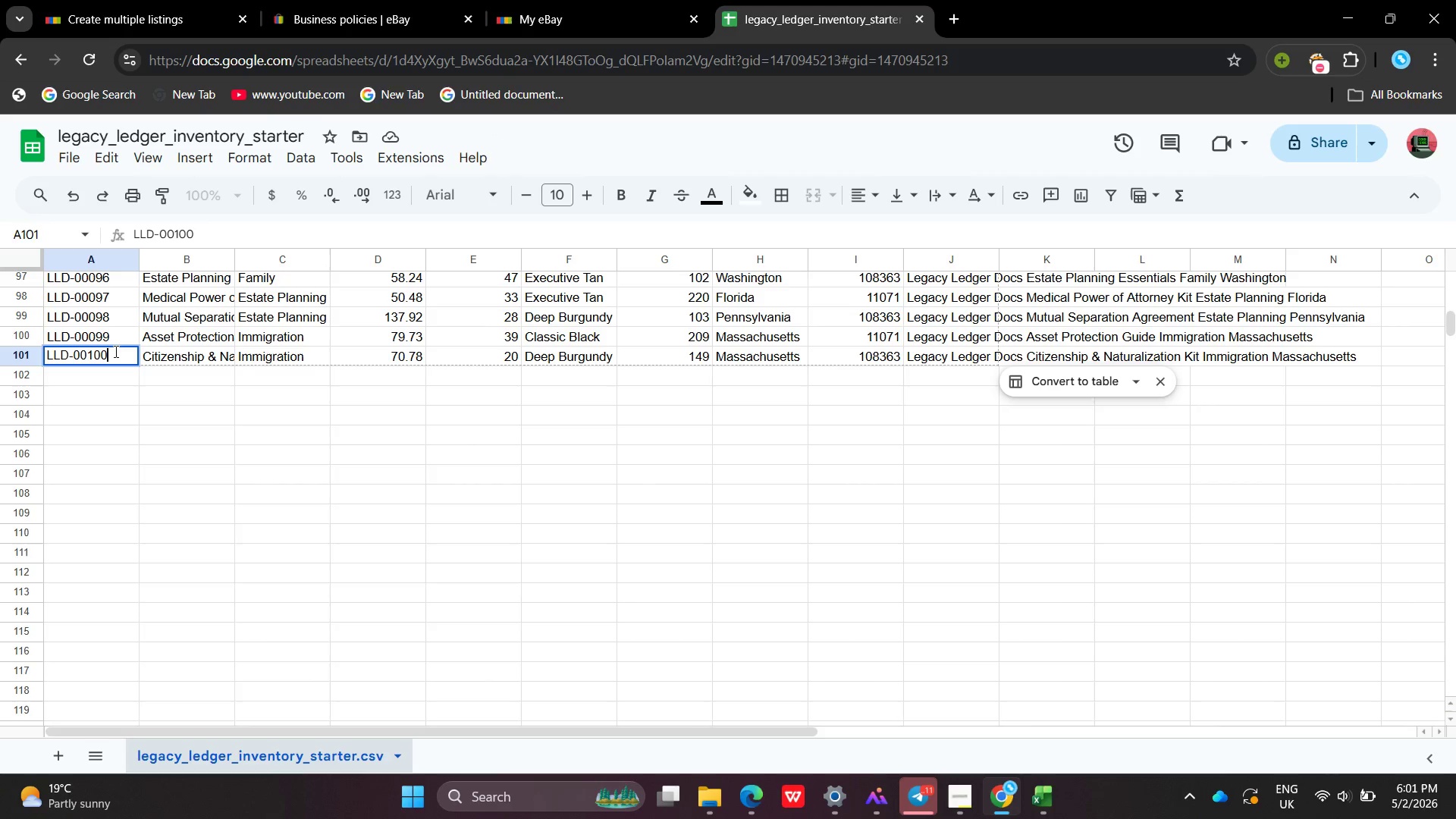 
left_click_drag(start_coordinate=[115, 351], to_coordinate=[5, 350])
 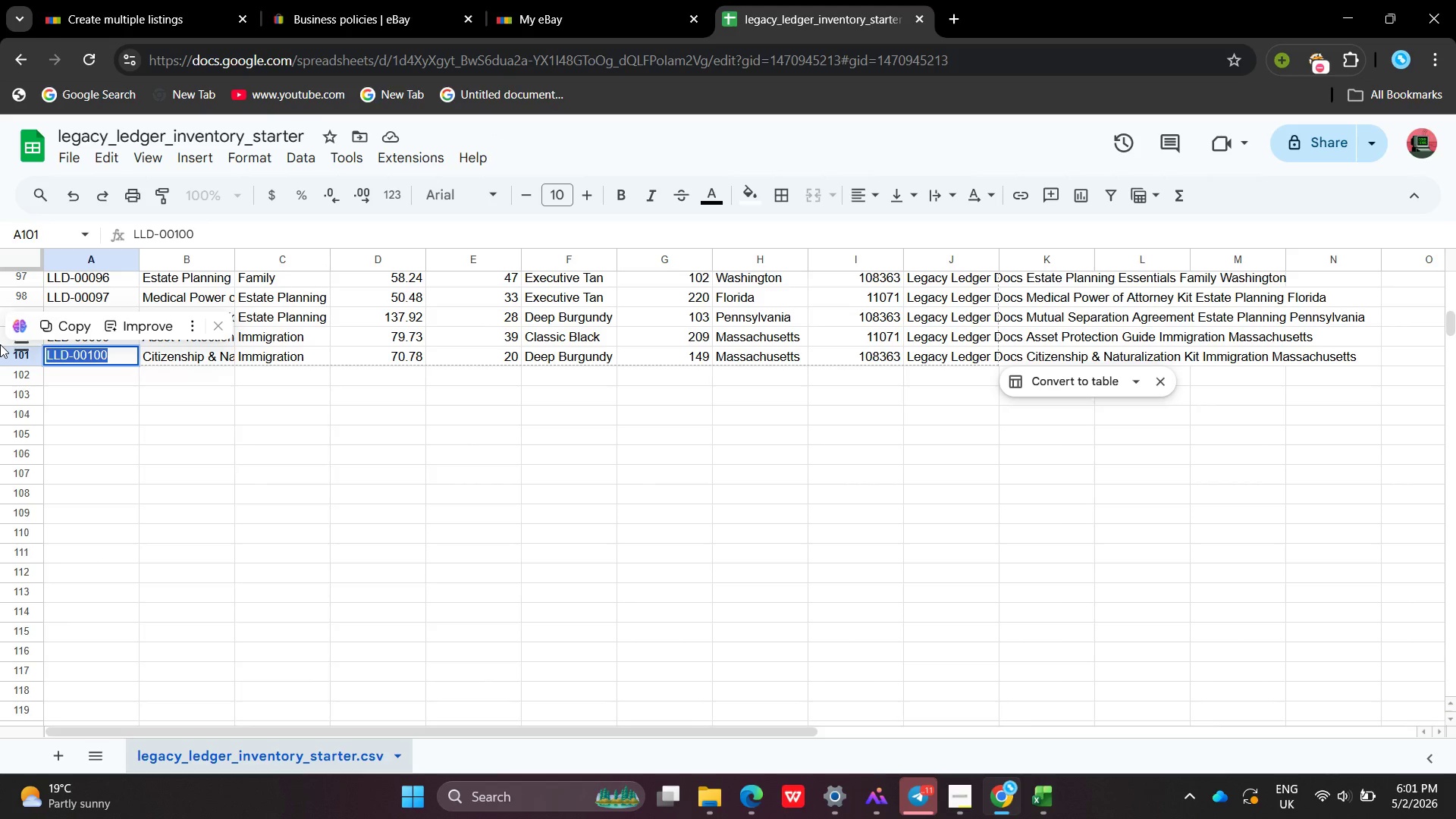 
key(Control+C)
 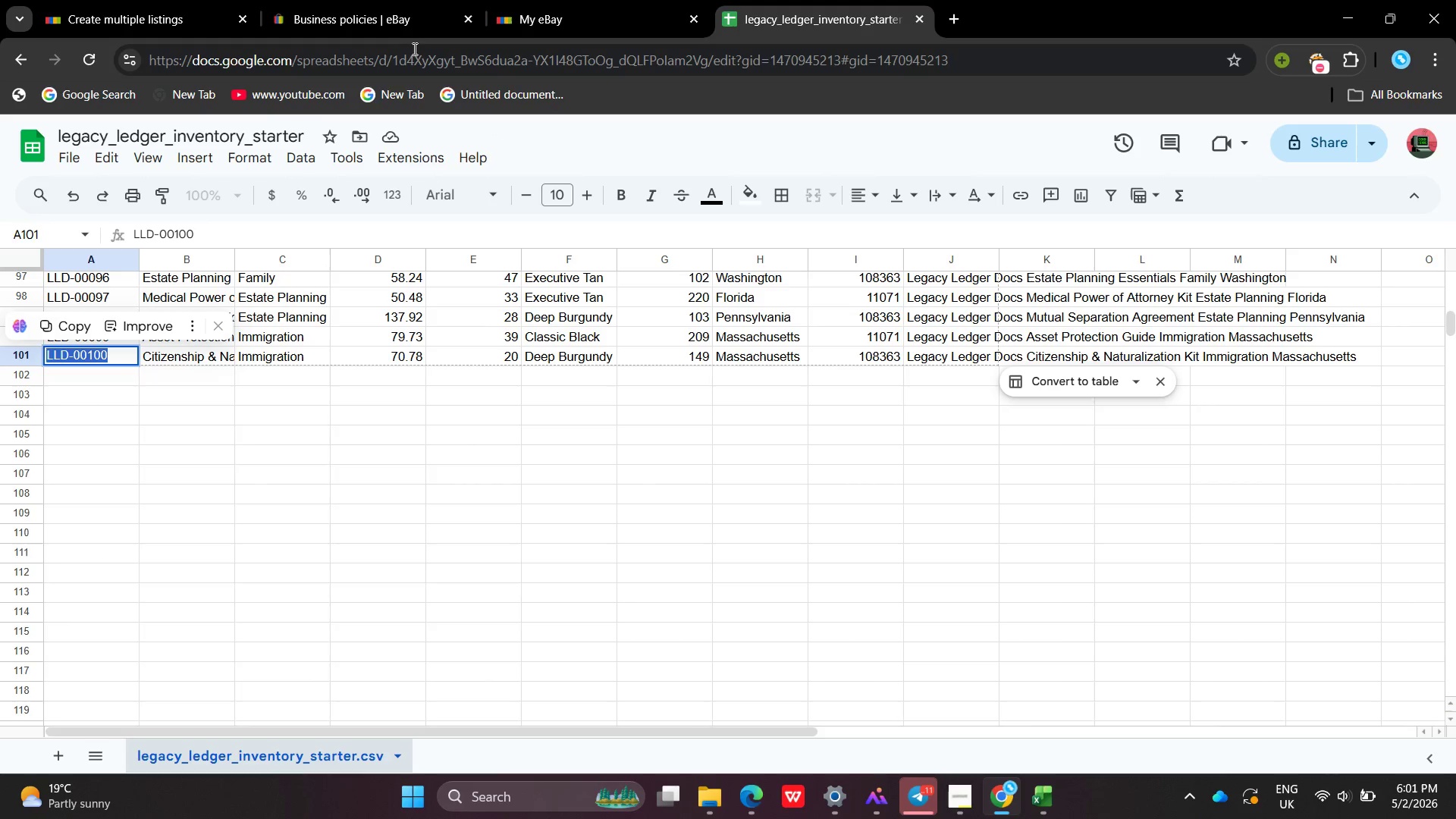 
left_click([333, 0])
 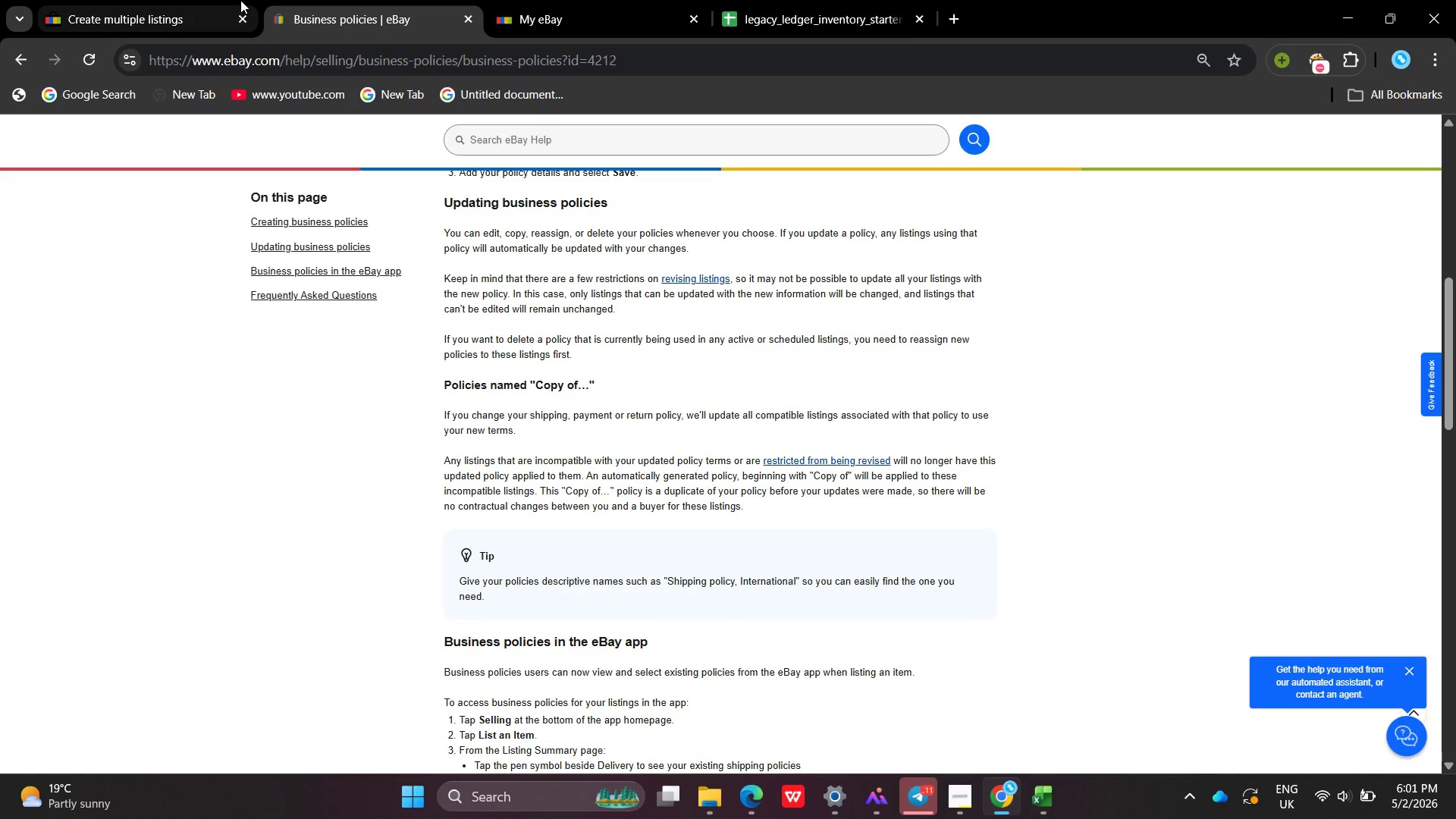 
left_click([199, 2])
 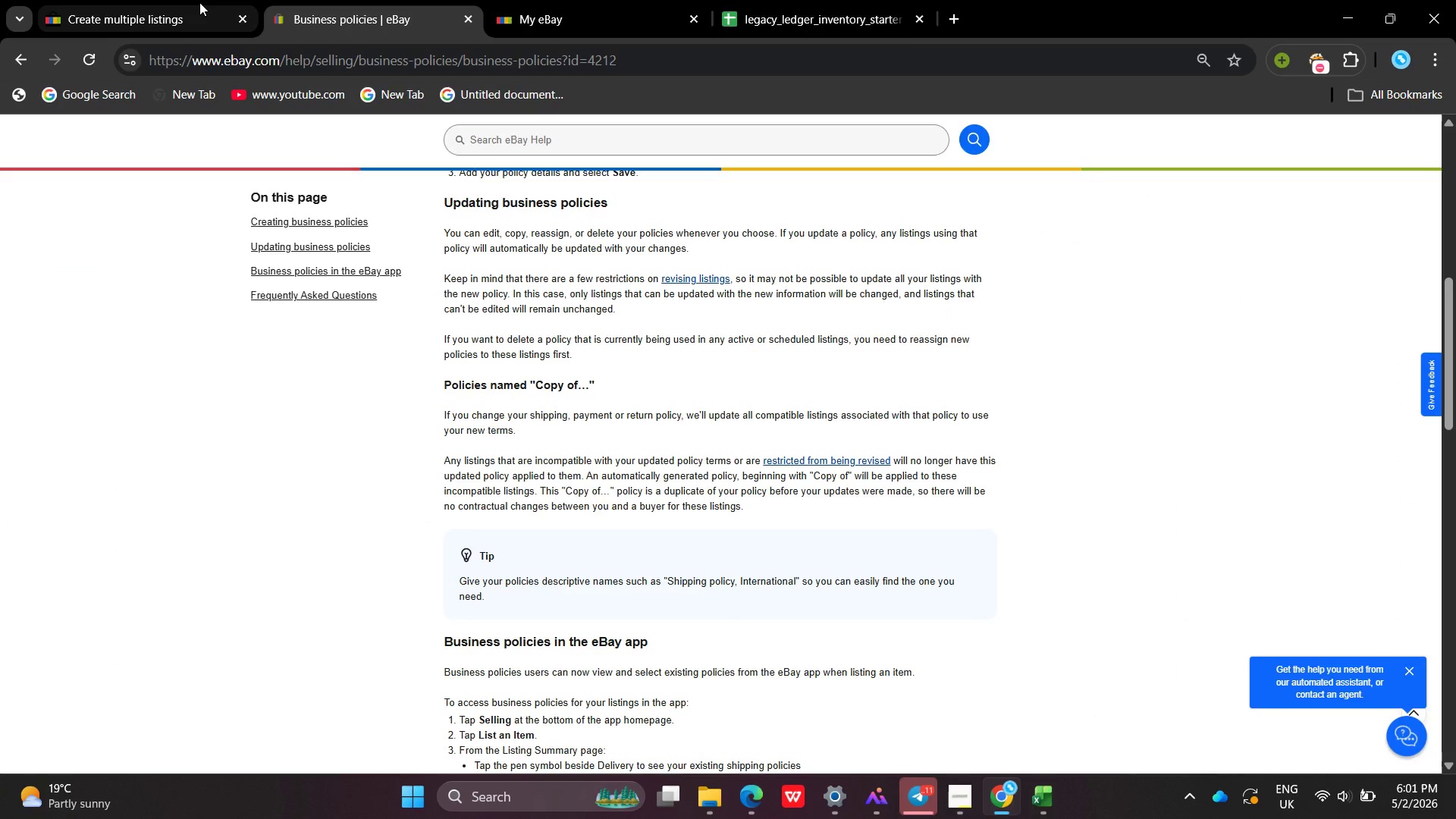 
mouse_move([133, -1])
 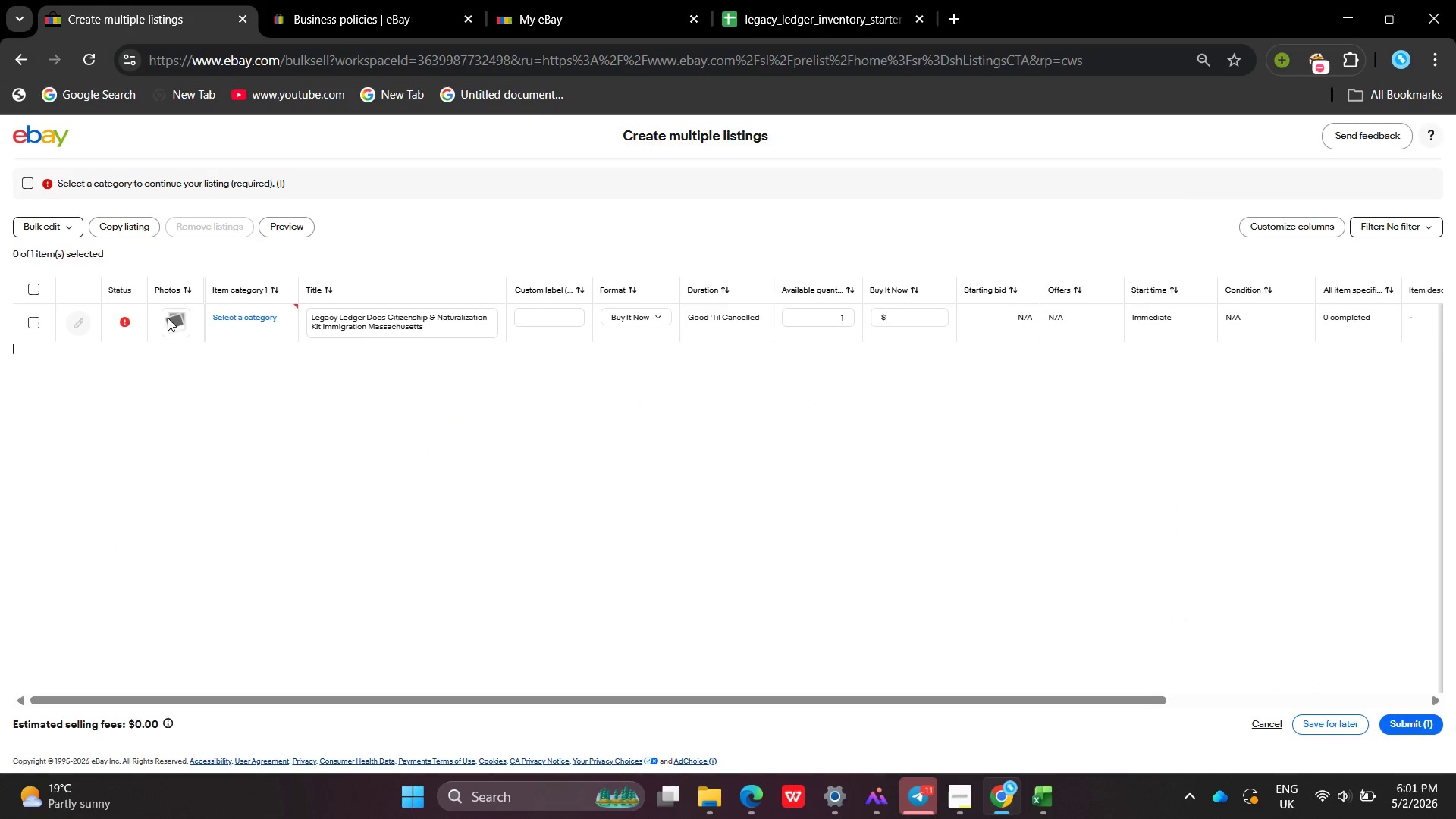 
left_click([68, 328])
 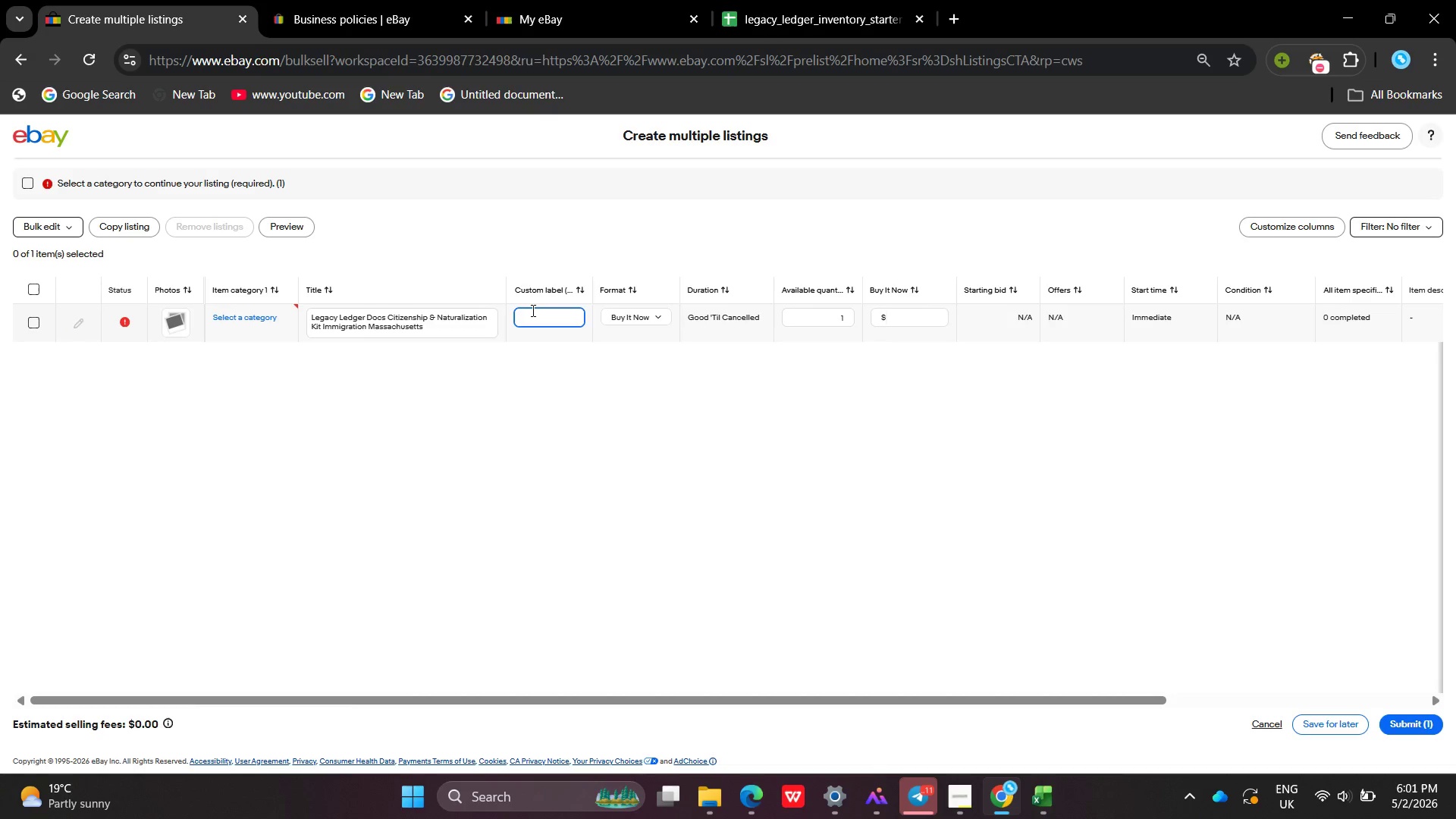 
key(Control+V)
 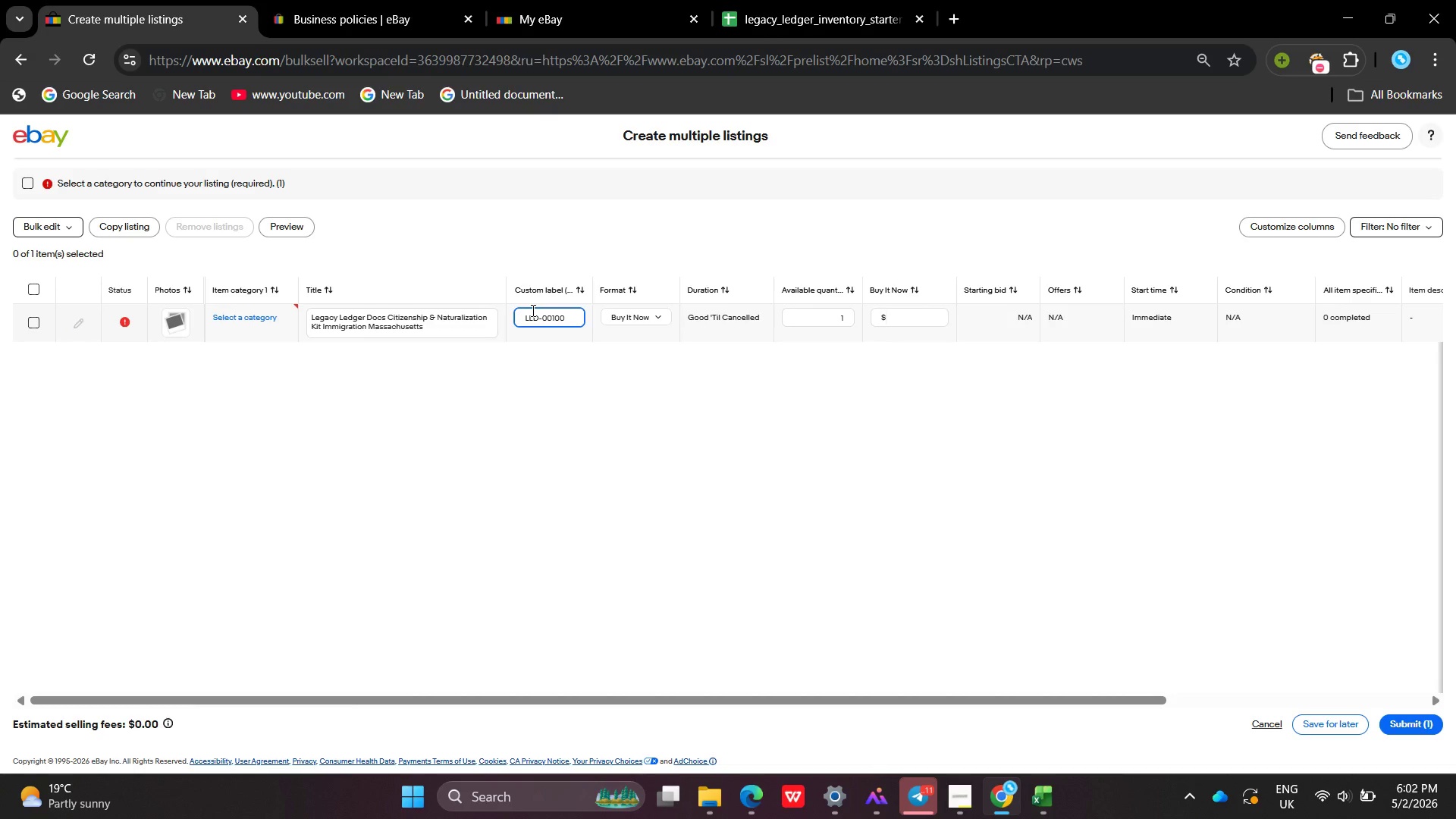 
key(Enter)
 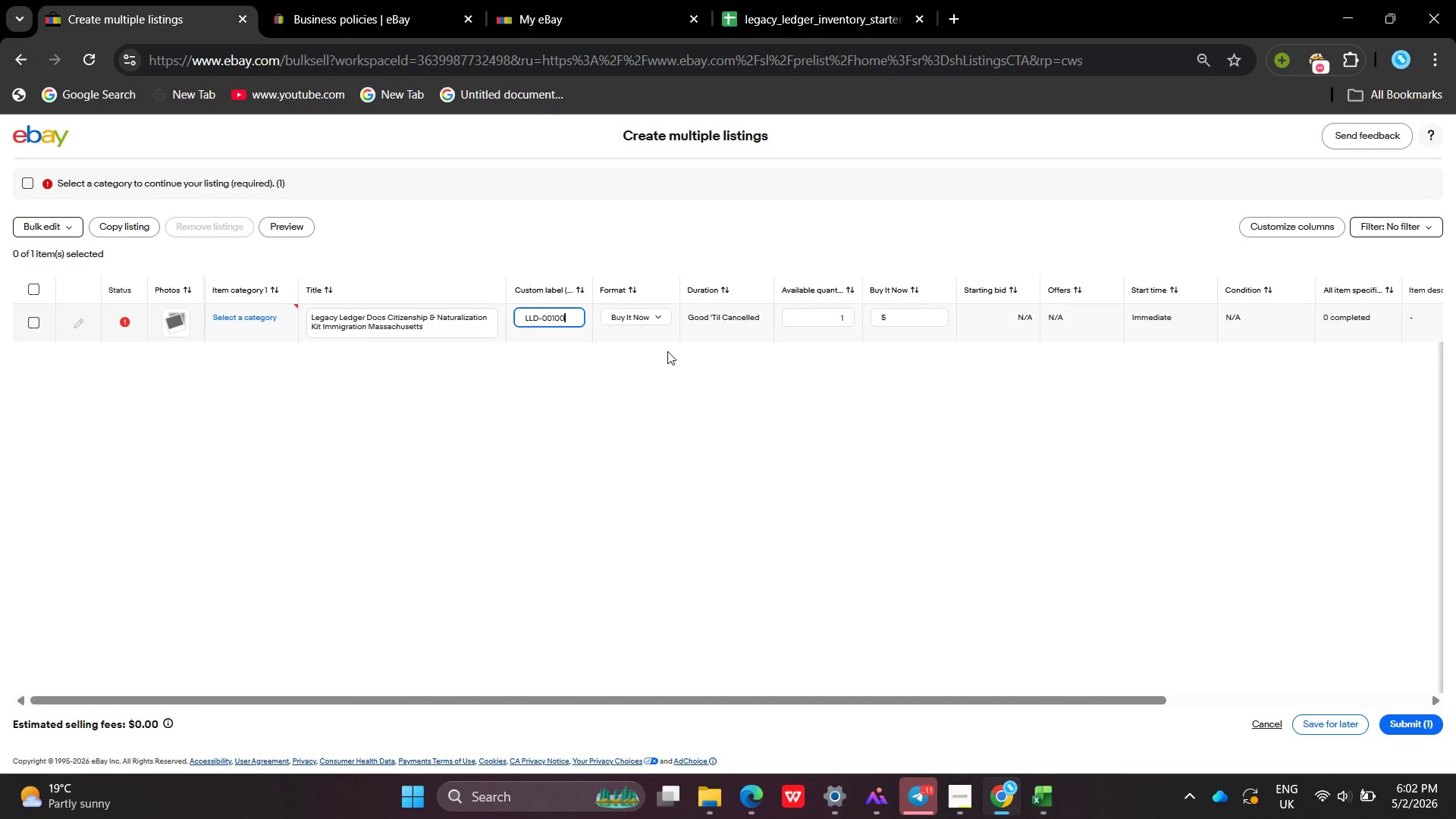 
left_click([656, 320])
 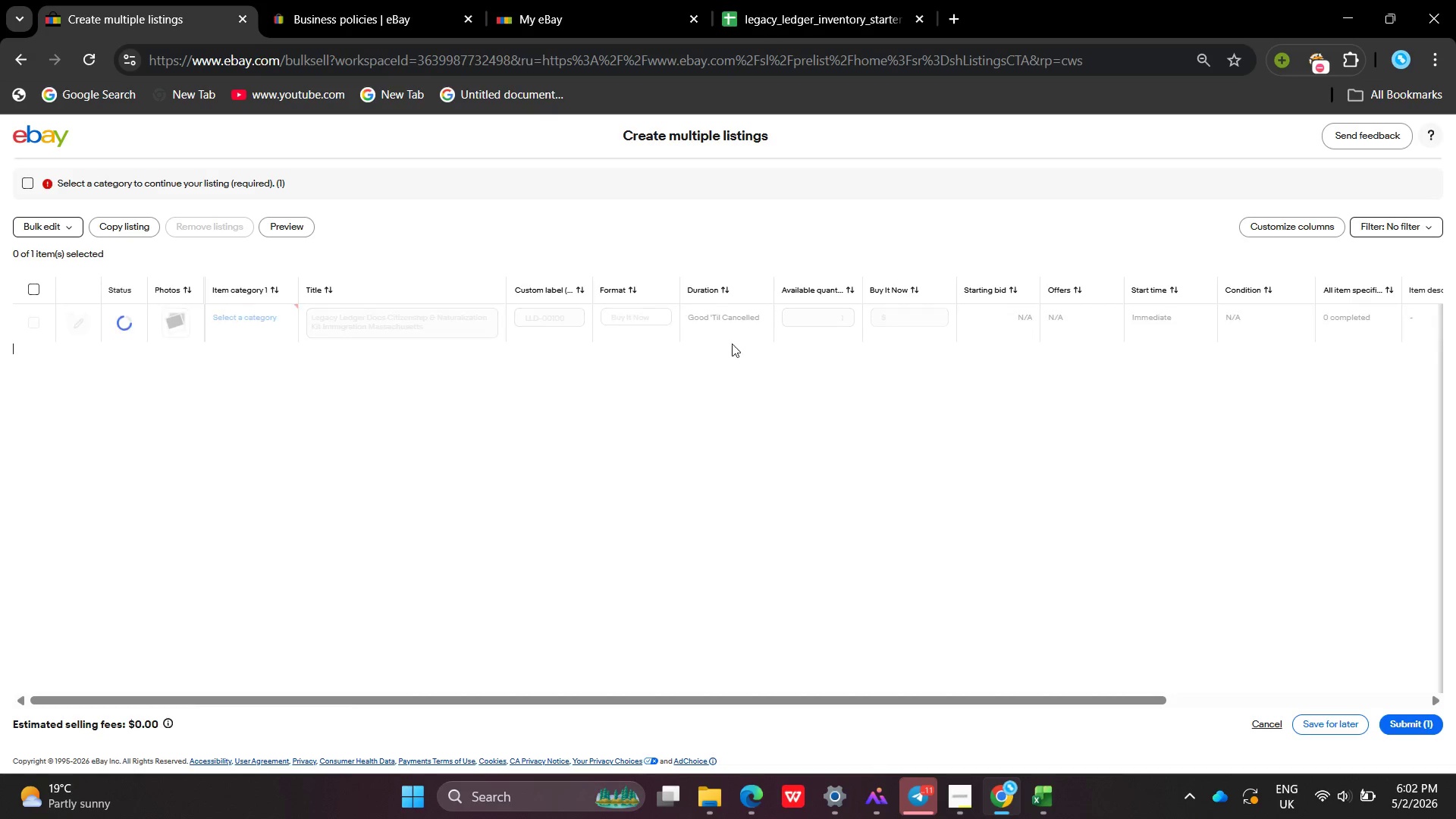 
double_click([730, 329])
 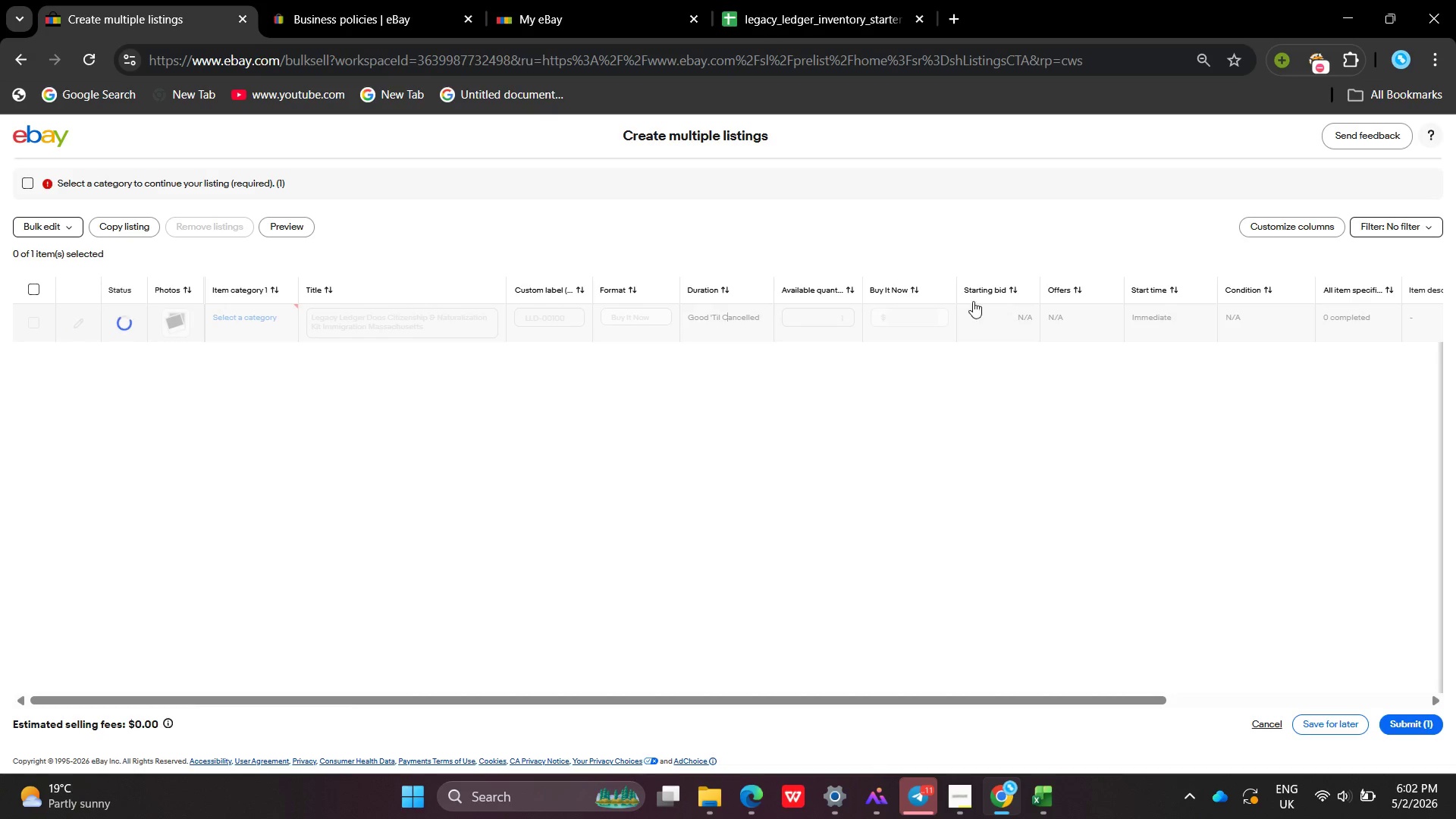 
left_click([982, 301])
 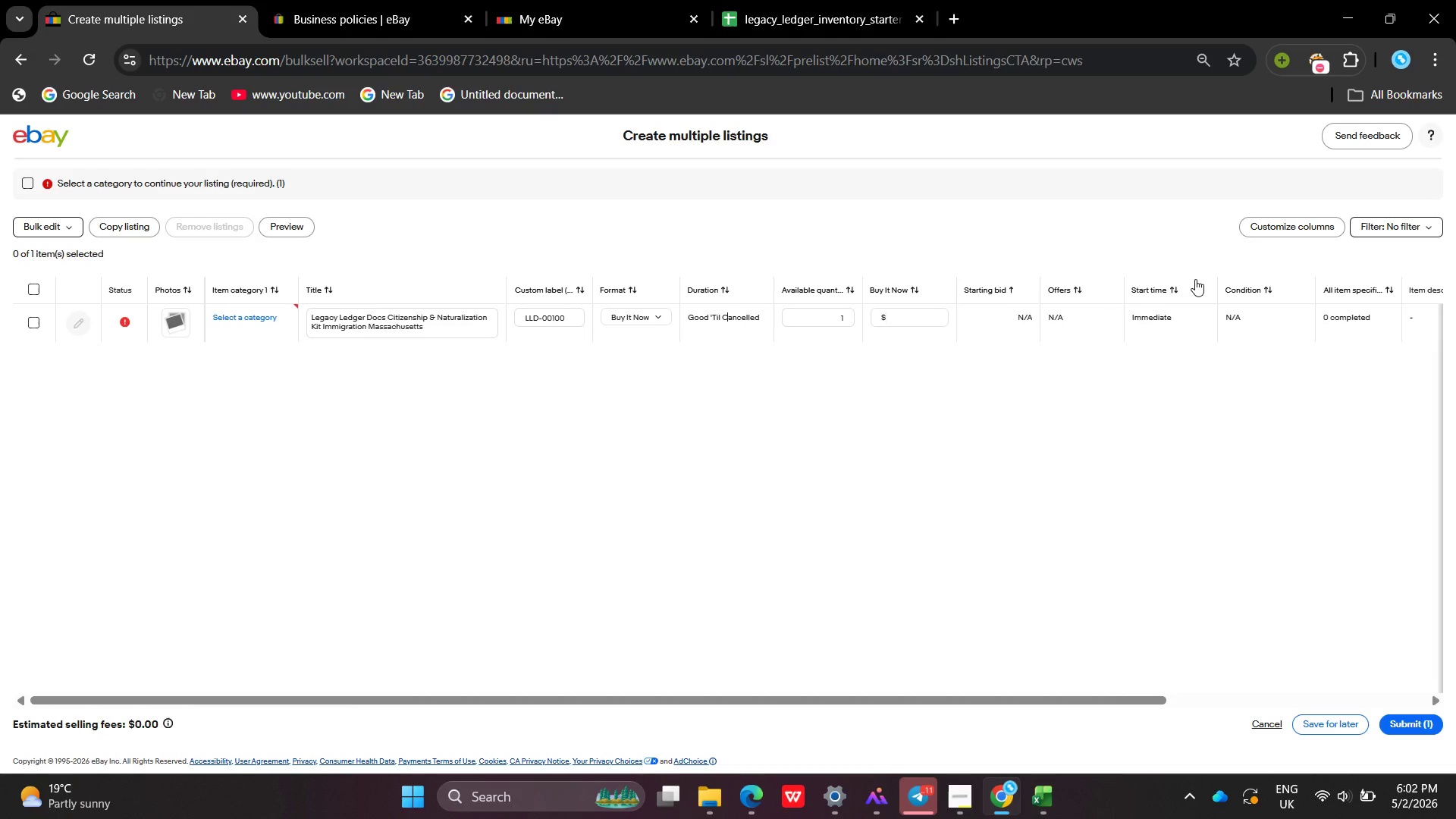 
left_click([1146, 308])
 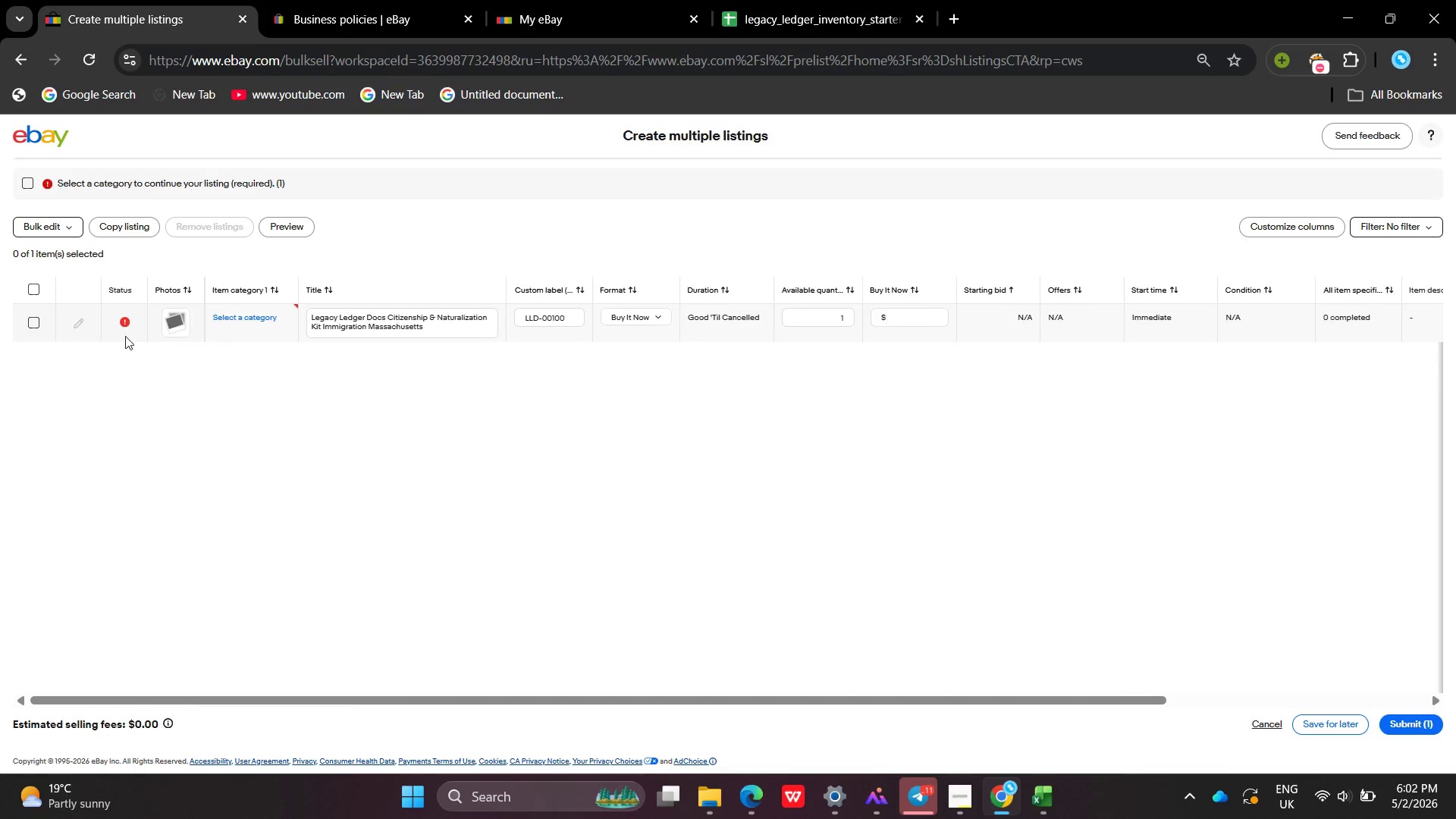 
left_click([82, 331])
 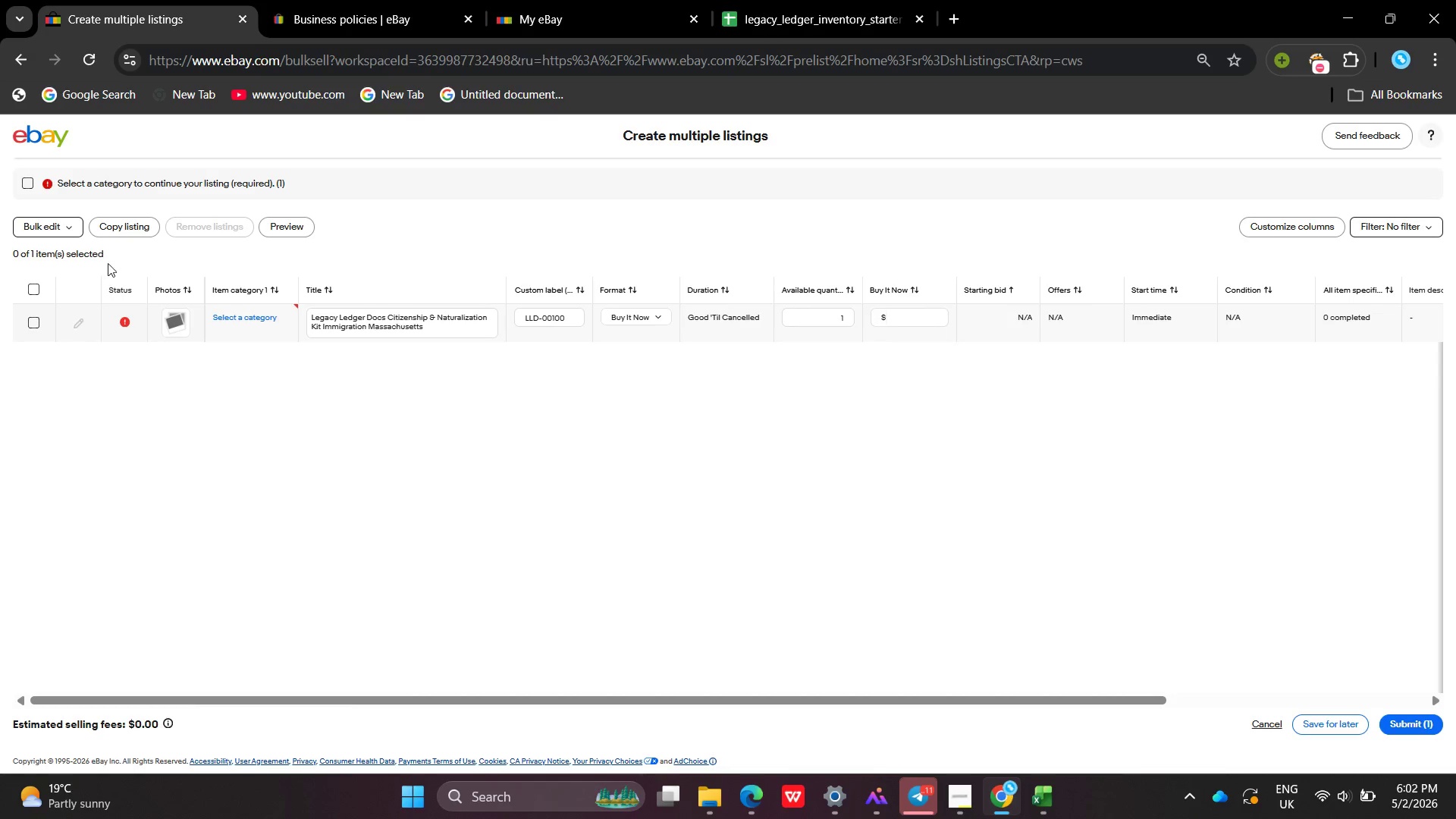 
left_click([47, 226])
 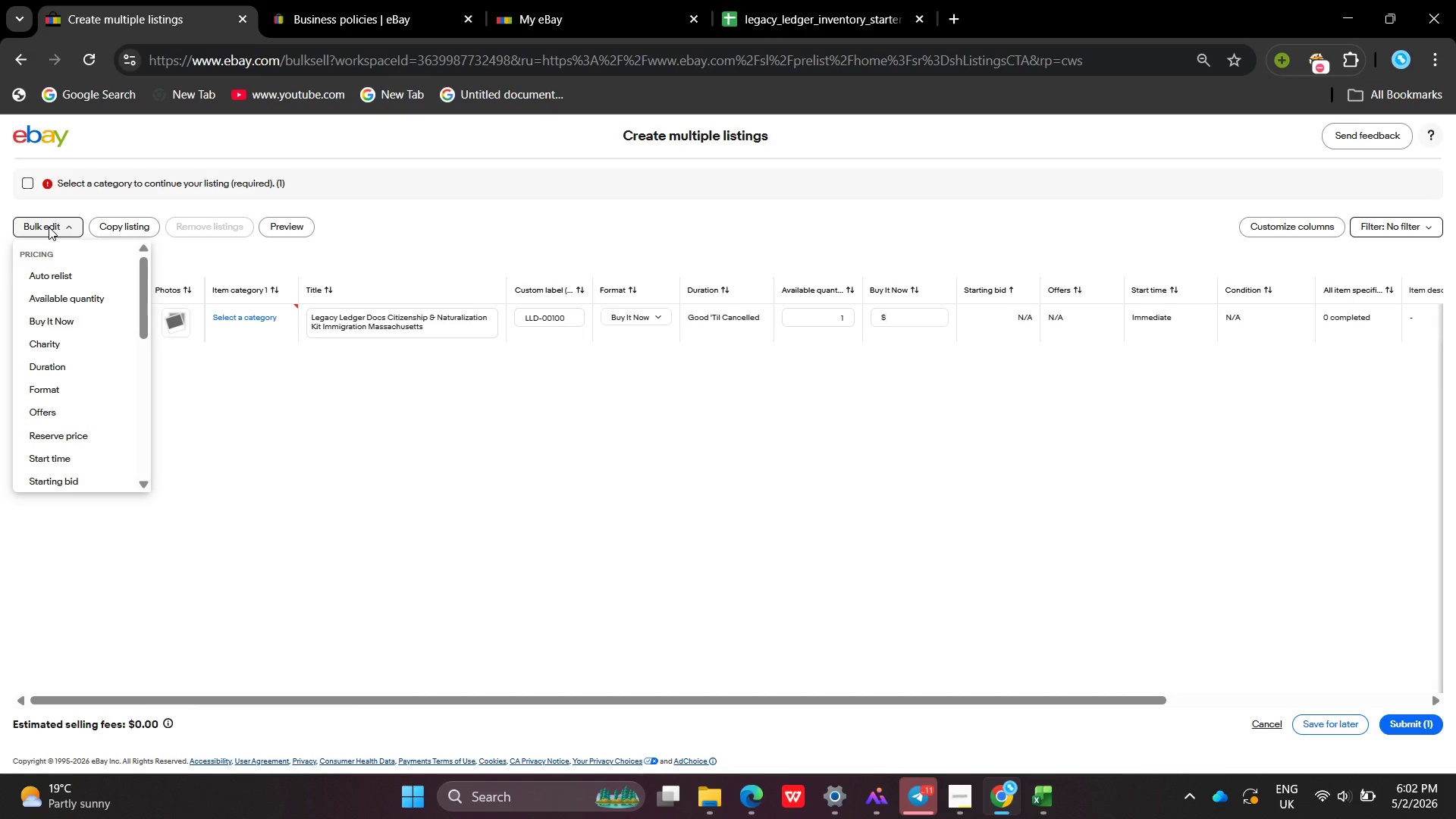 
left_click([49, 227])
 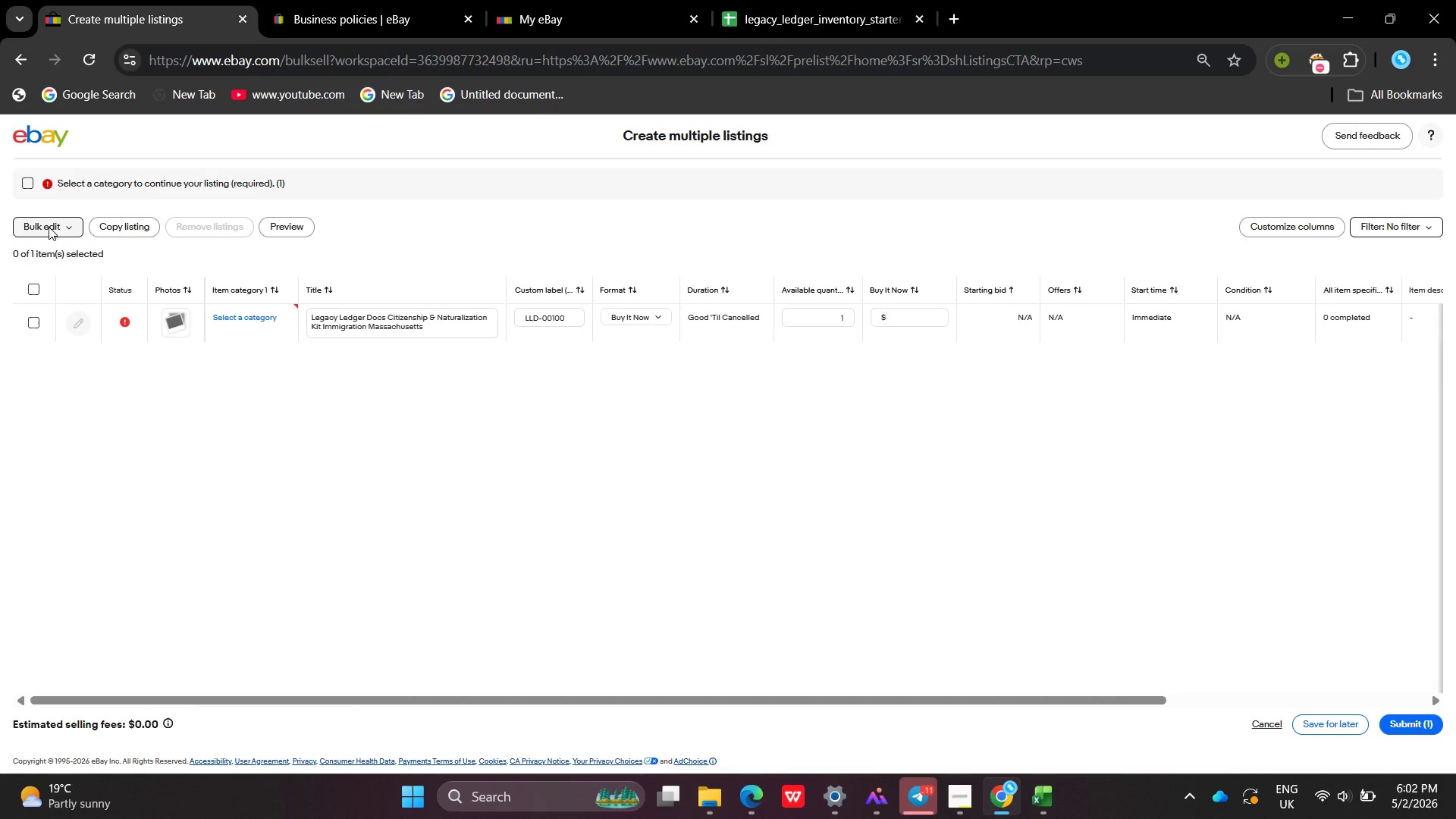 
left_click([49, 227])
 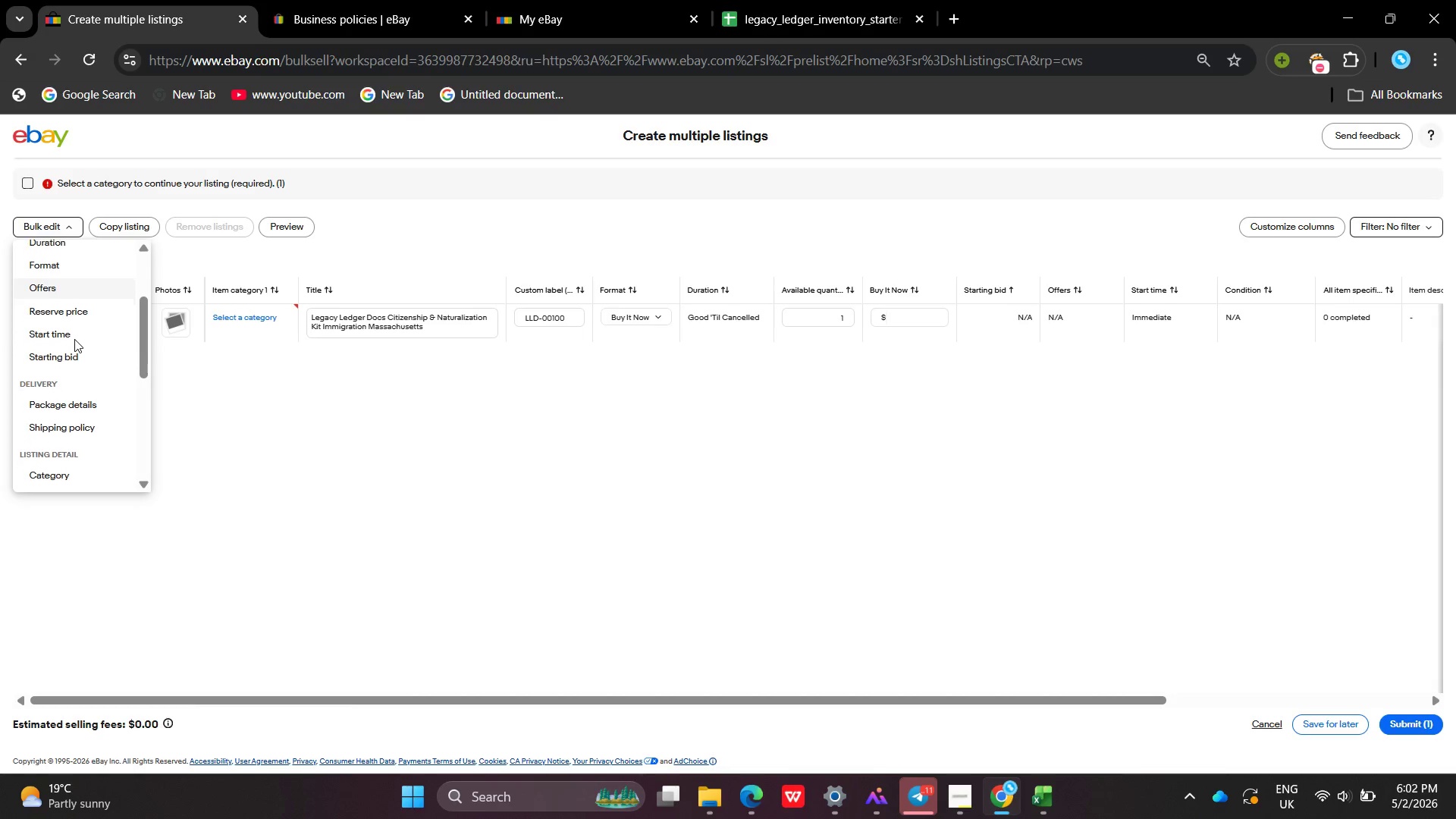 
wait(6.3)
 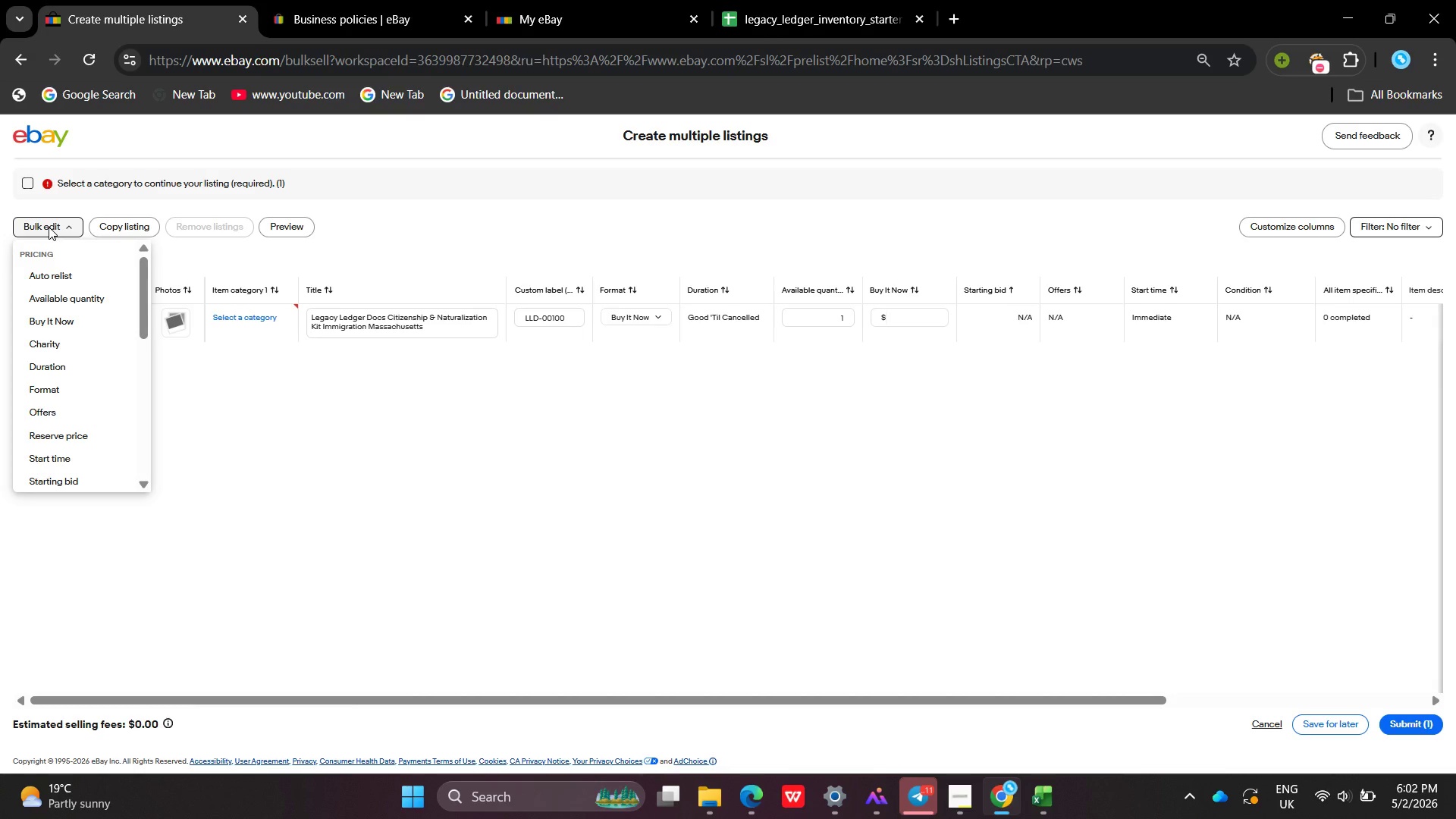 
left_click([70, 430])
 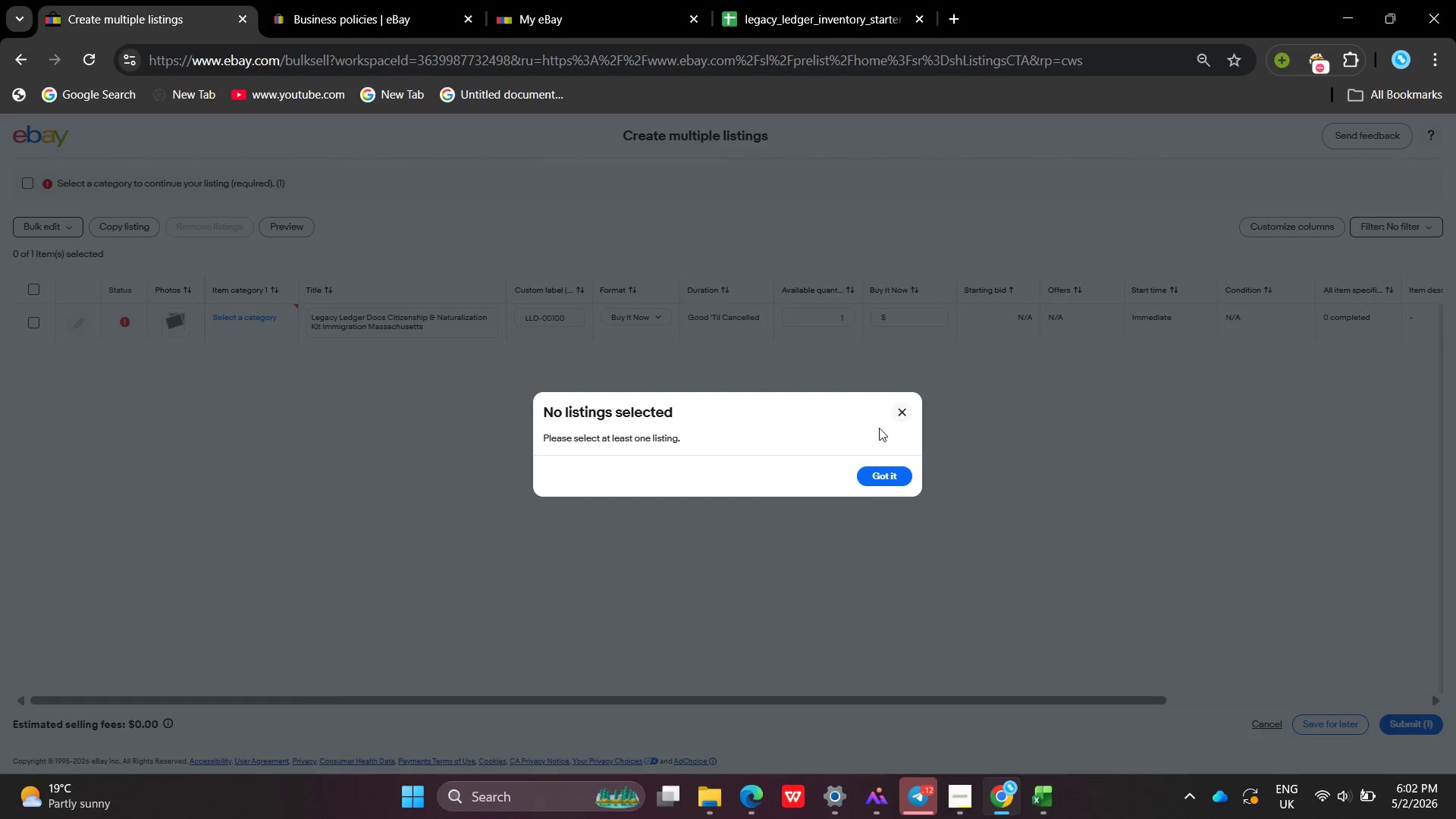 
left_click([889, 475])
 